 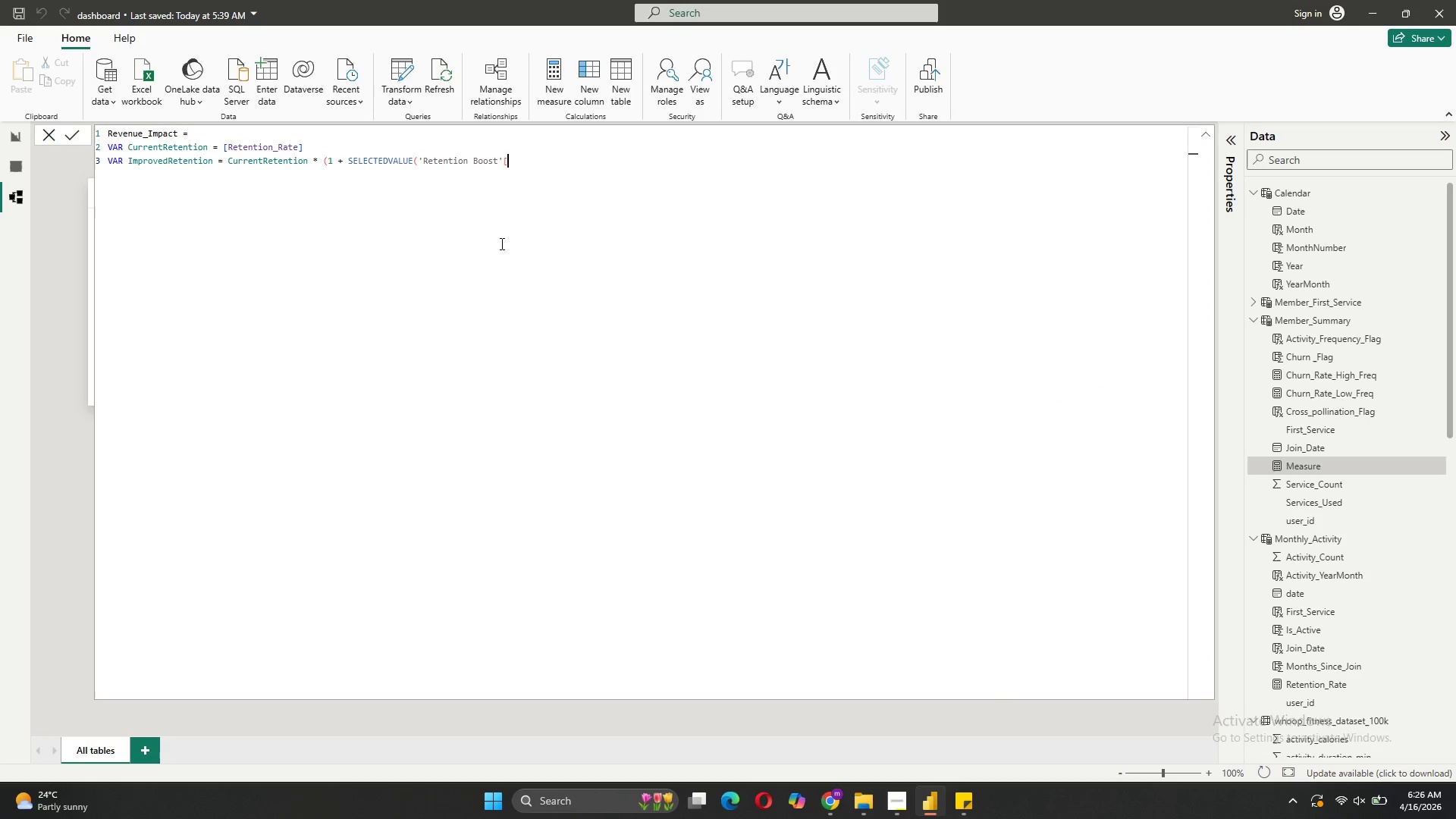 
type(r)
key(Backspace)
type(Retention Boost], 0.05)))
 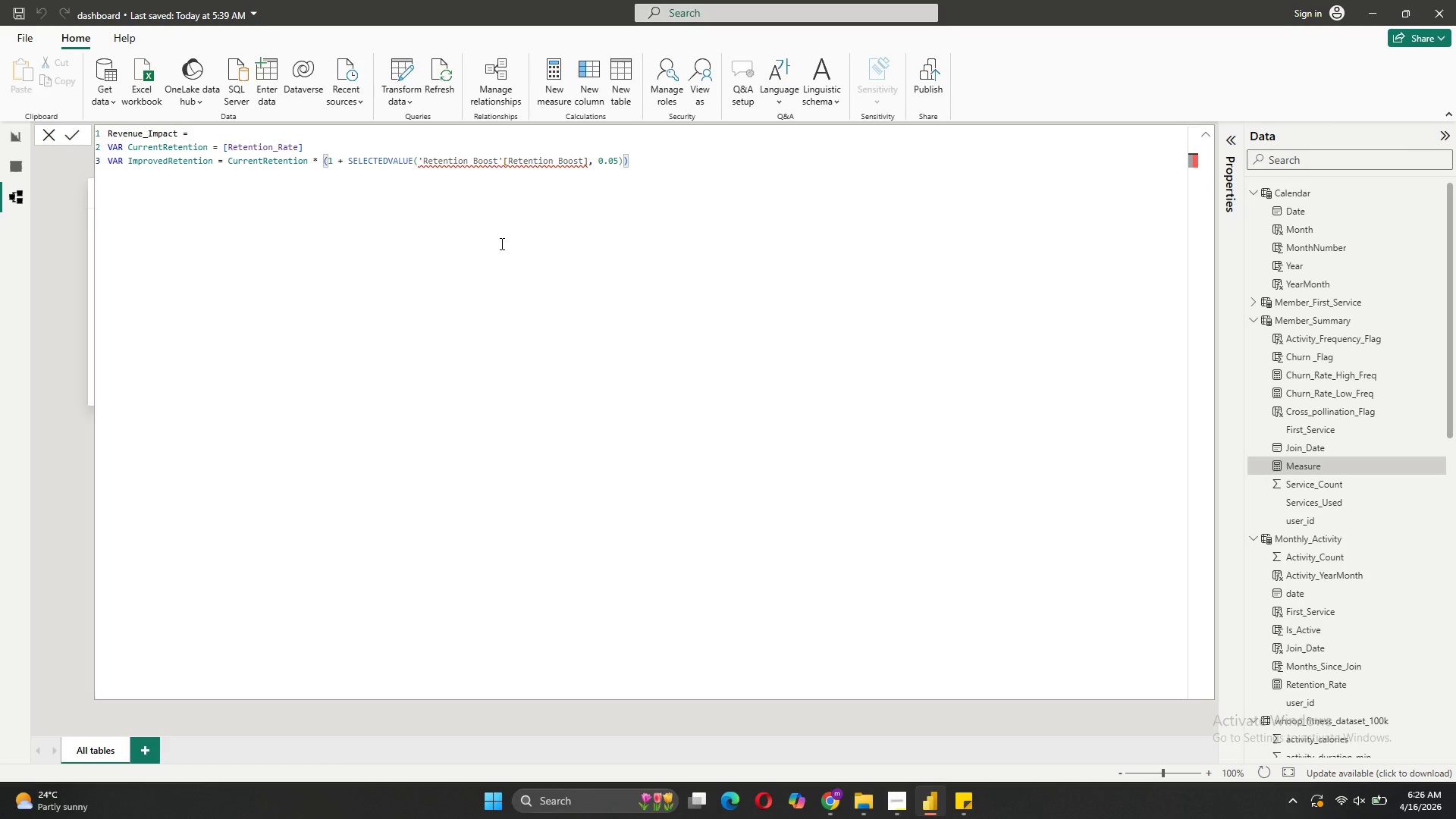 
wait(9.84)
 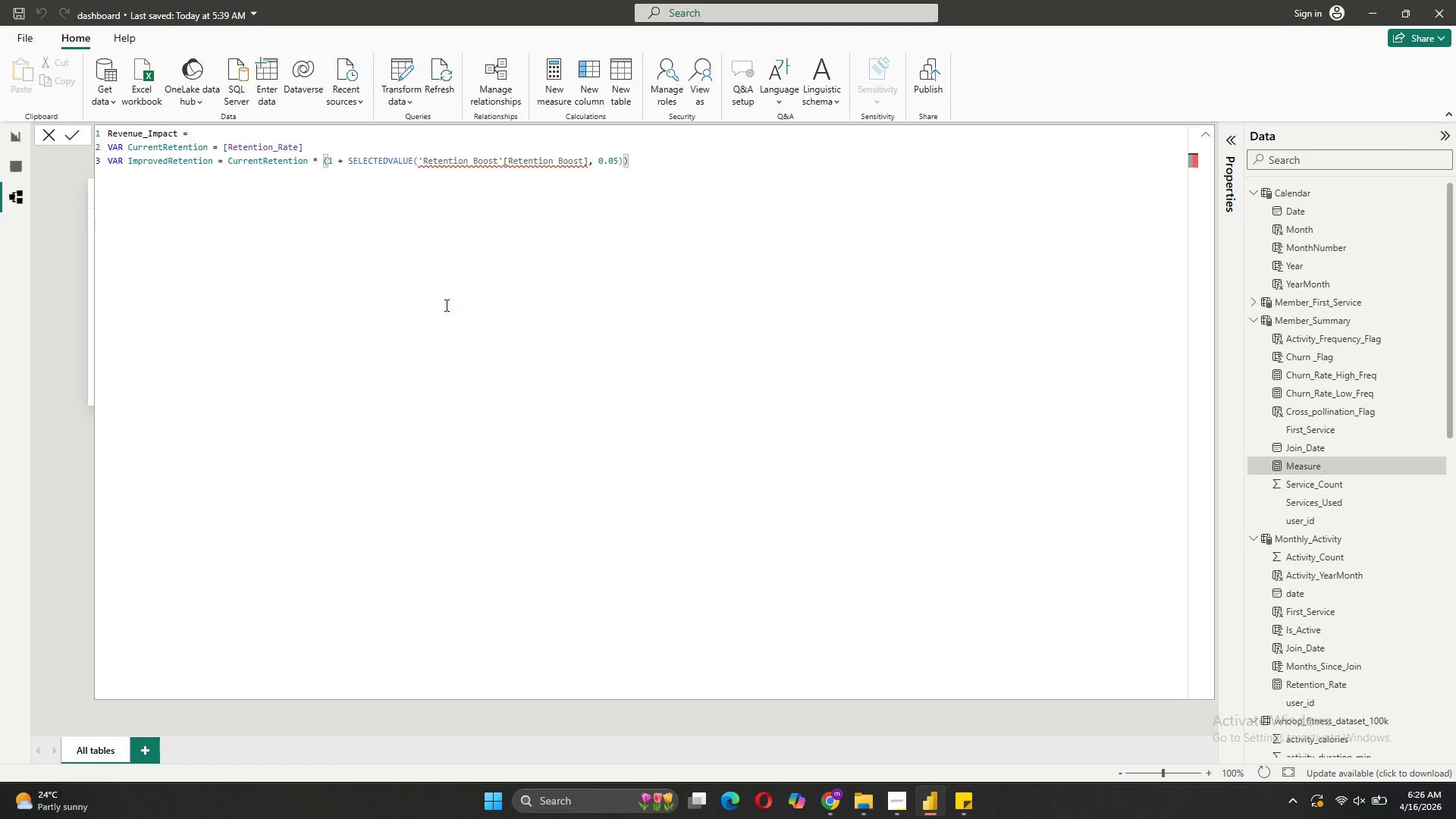 
left_click_drag(start_coordinate=[626, 168], to_coordinate=[97, 140])
 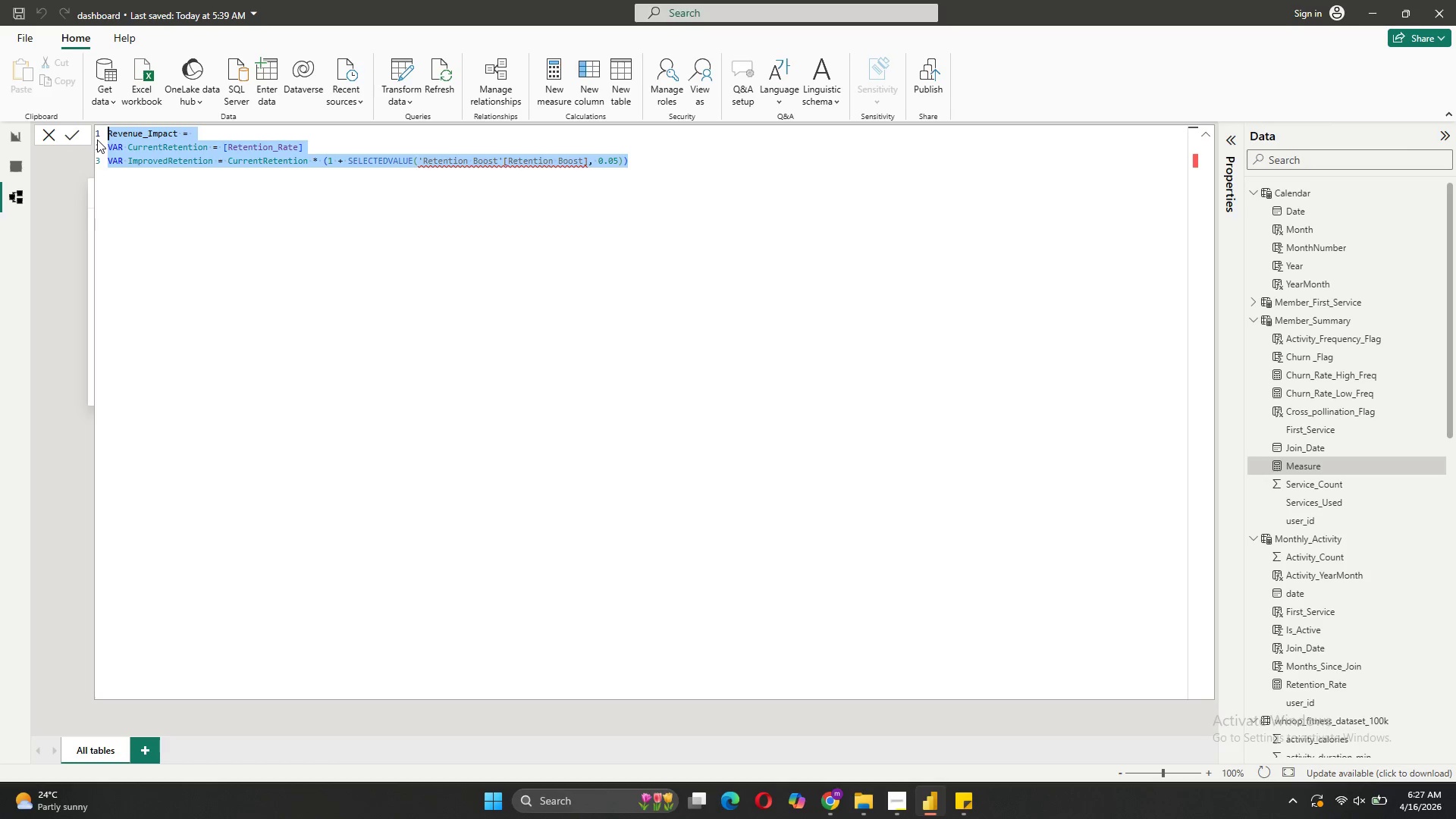 
key(Control+C)
 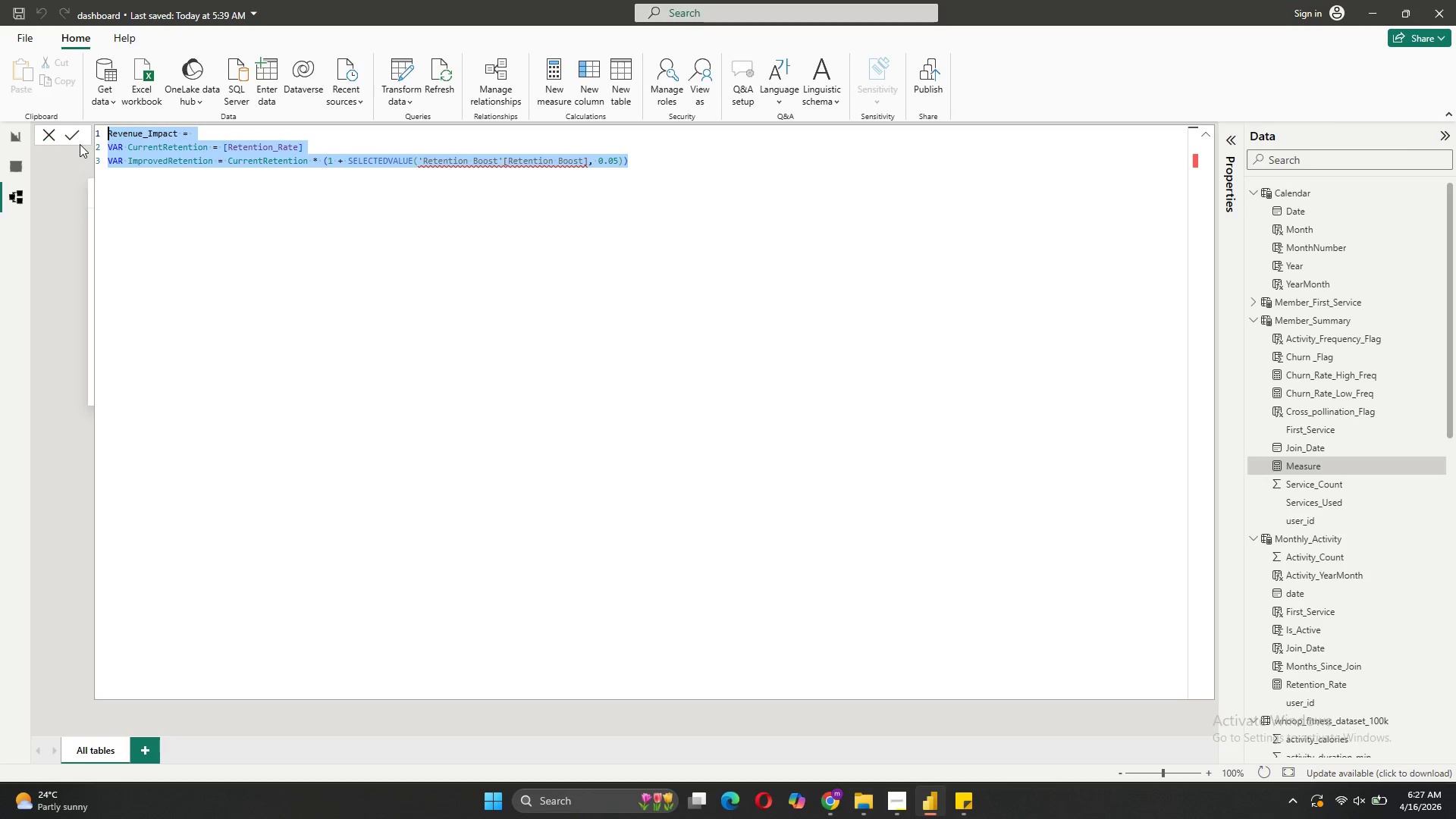 
wait(5.98)
 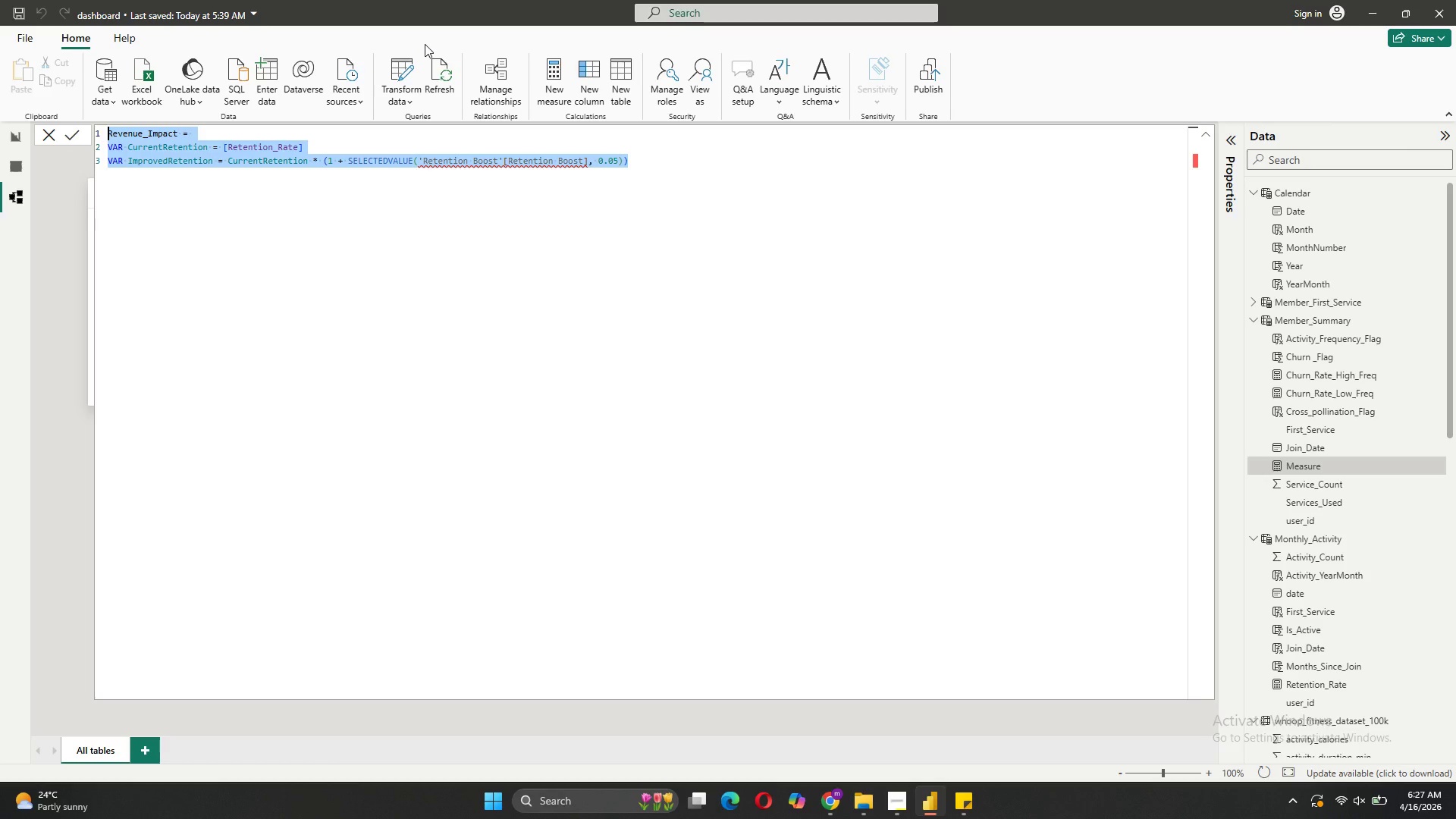 
left_click([13, 165])
 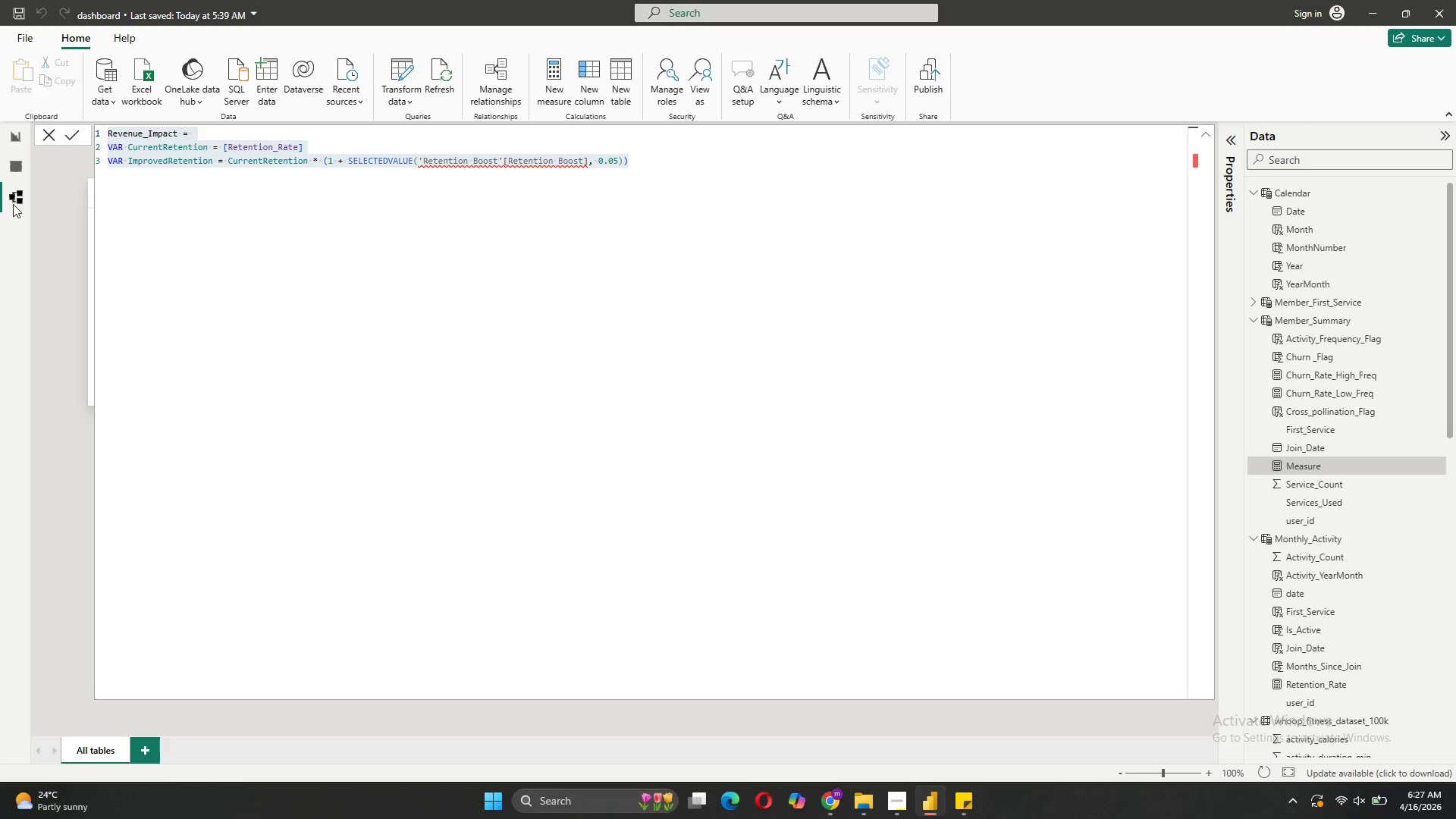 
left_click([20, 195])
 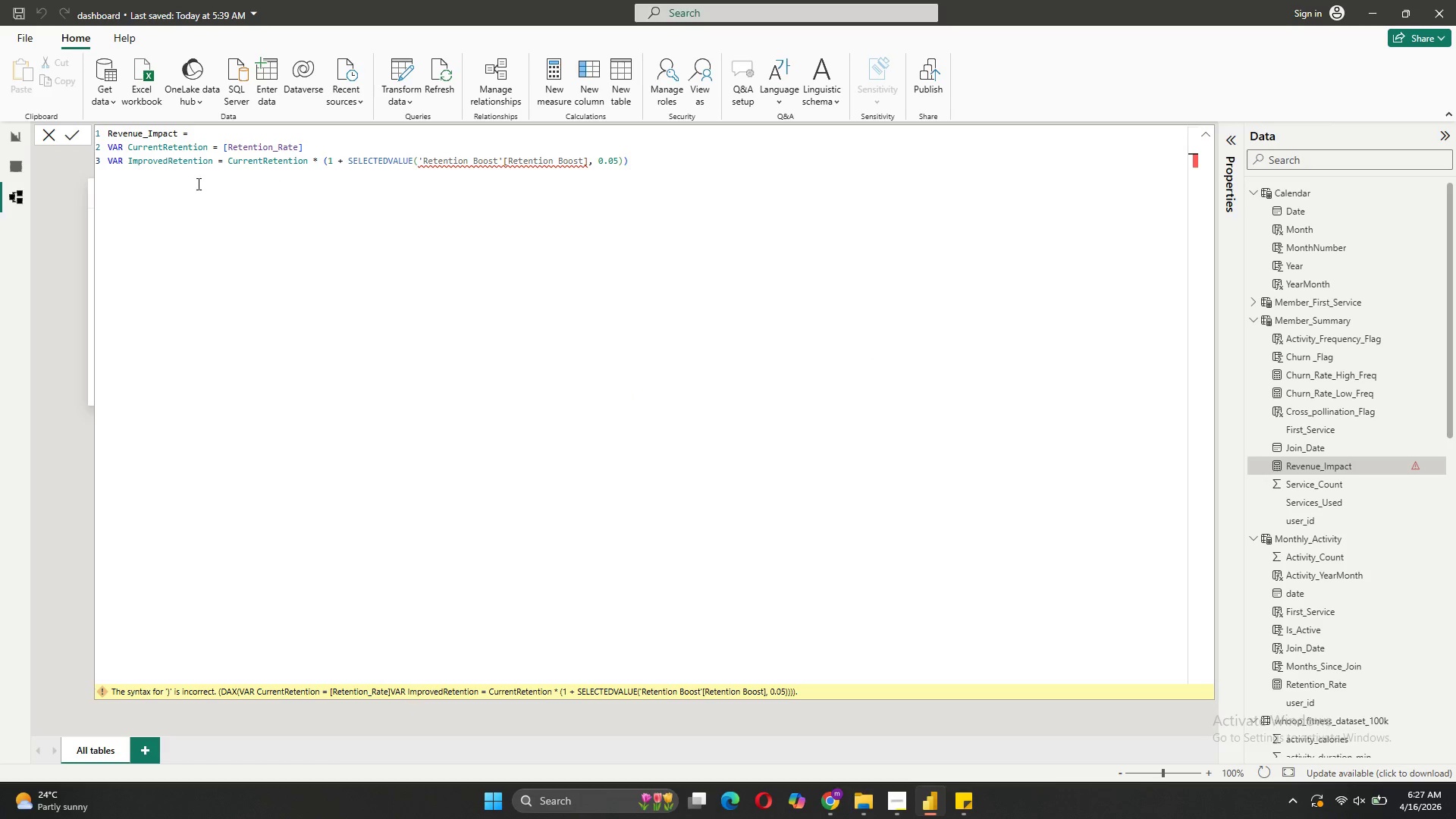 
left_click([48, 136])
 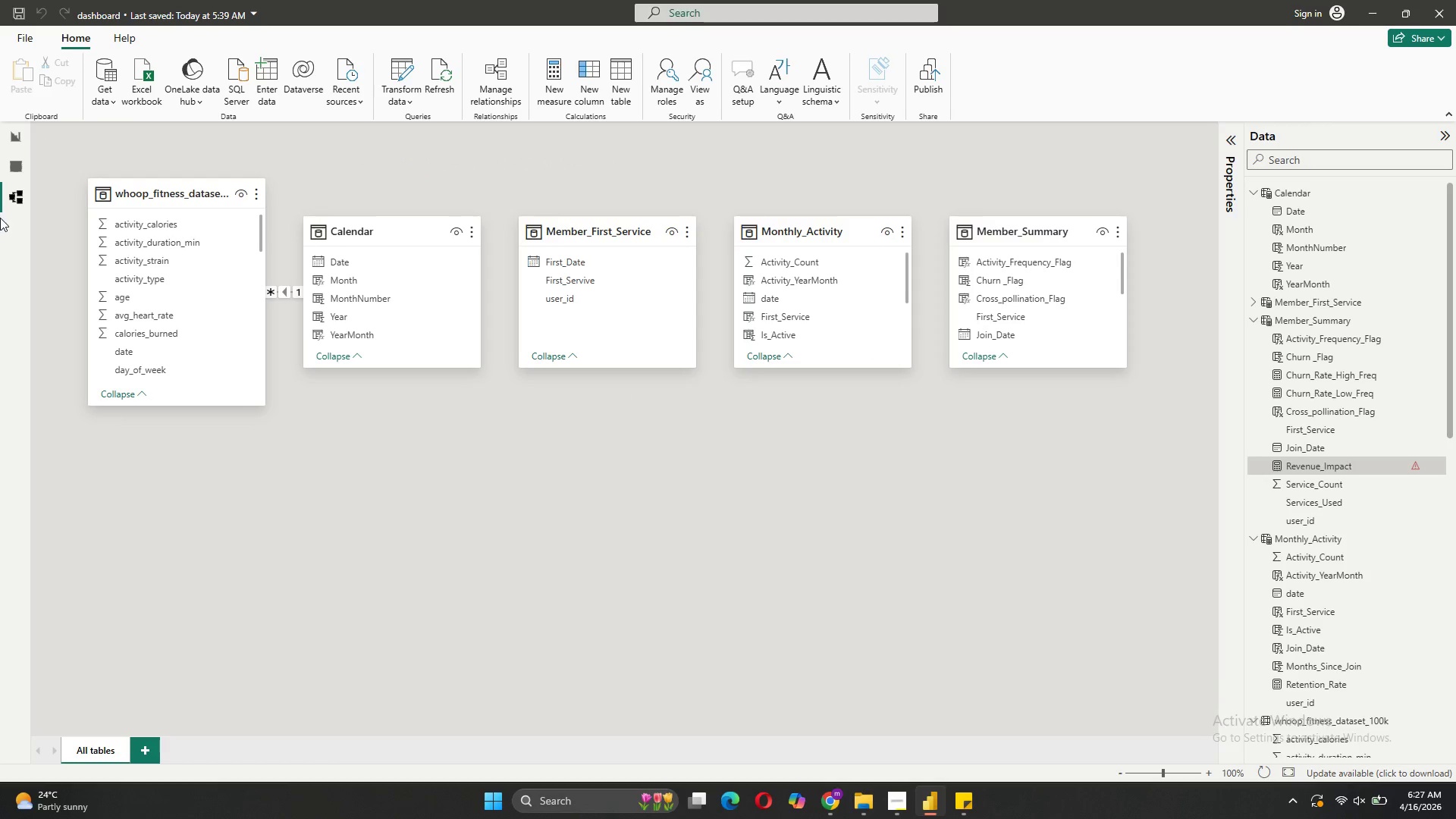 
mouse_move([23, 187])
 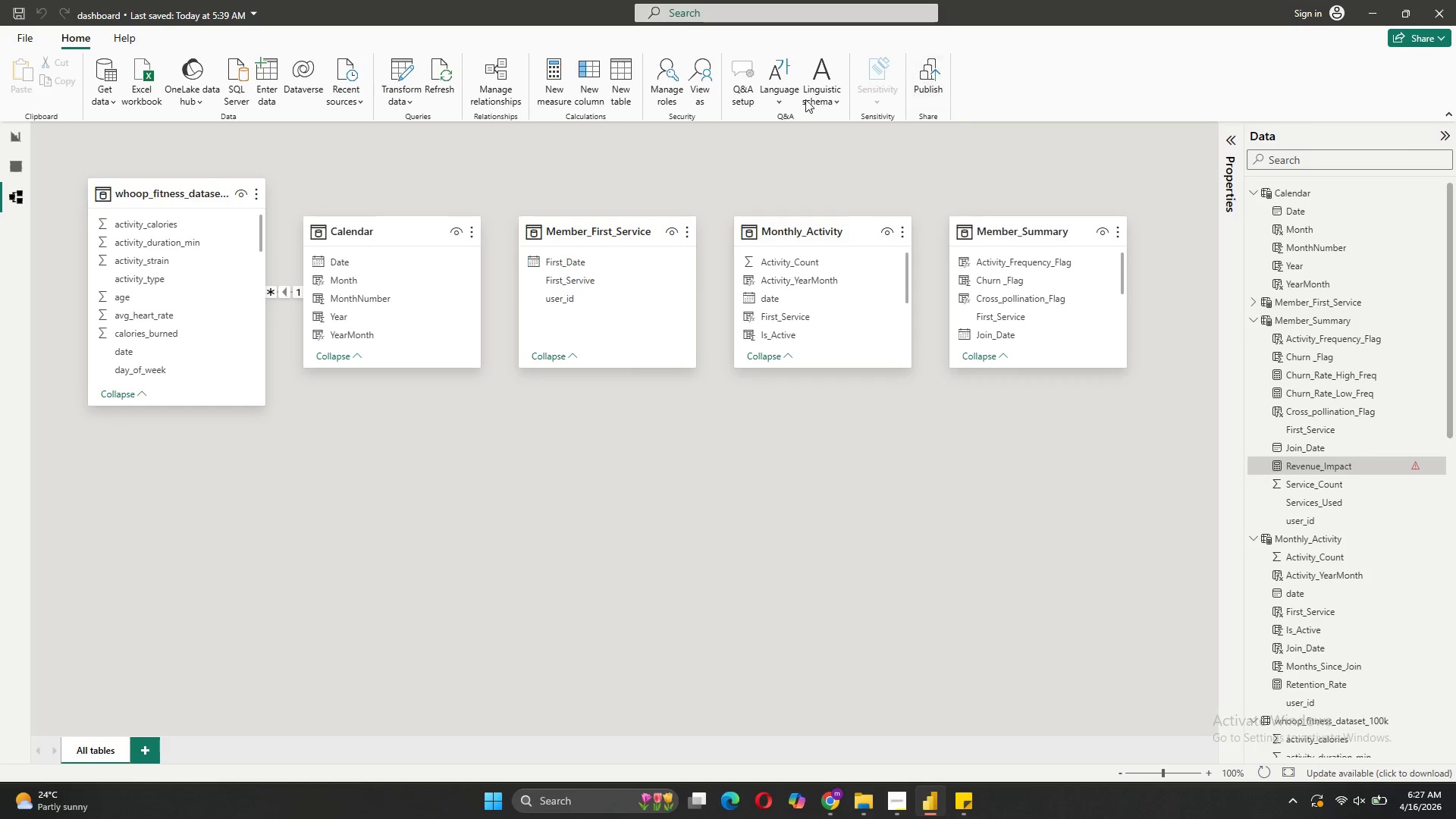 
wait(6.82)
 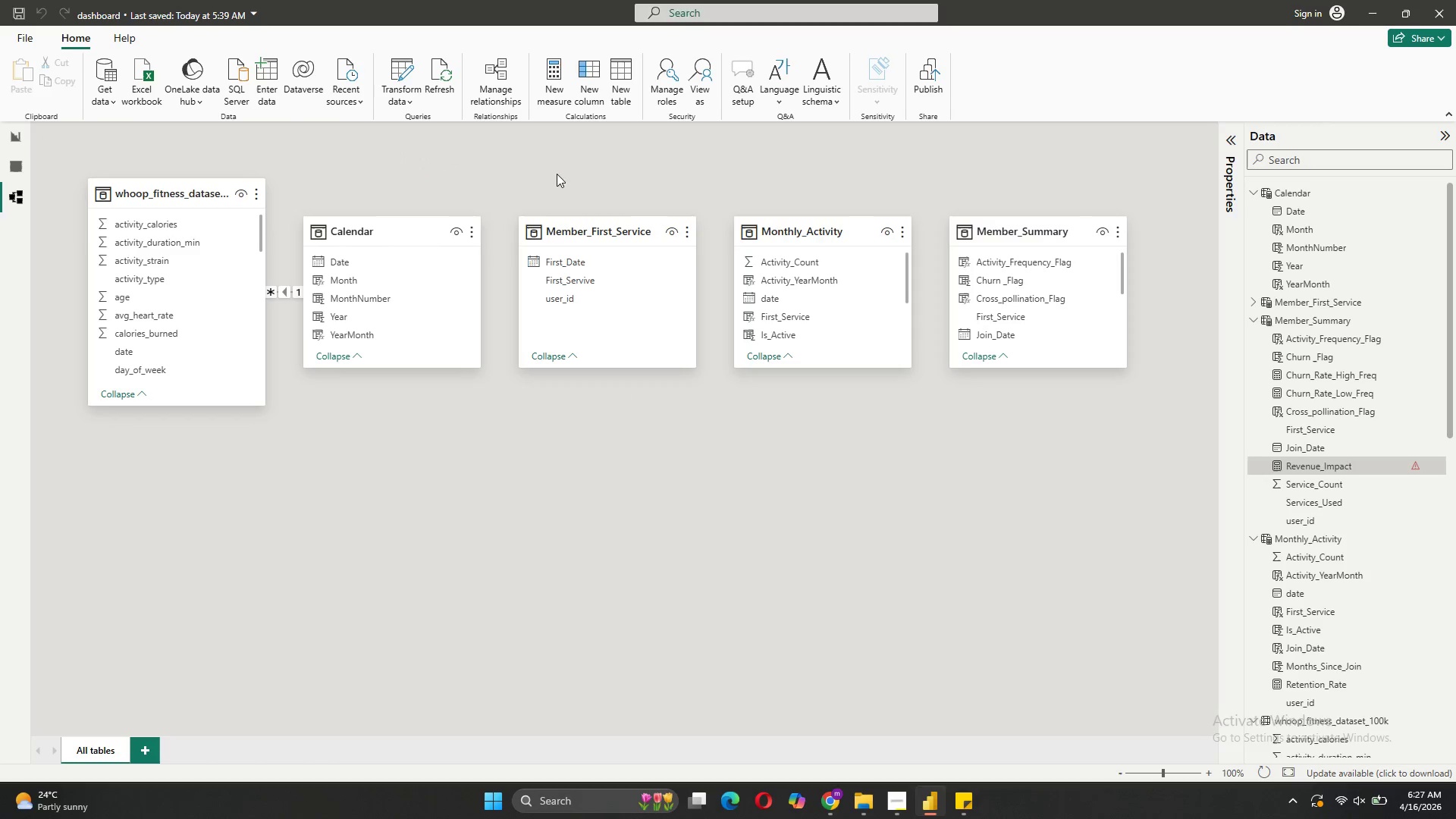 
left_click([172, 162])
 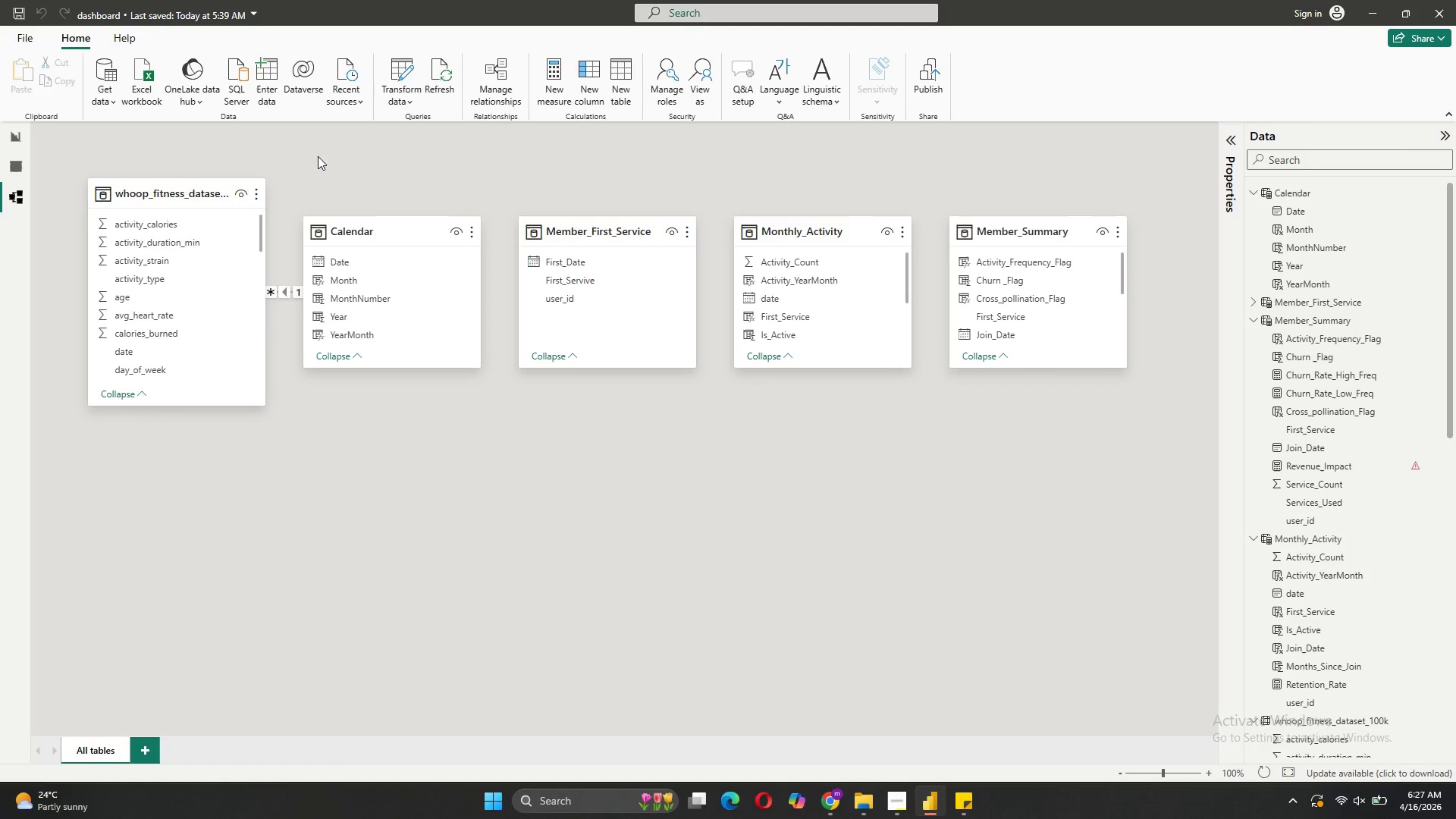 
left_click([334, 155])
 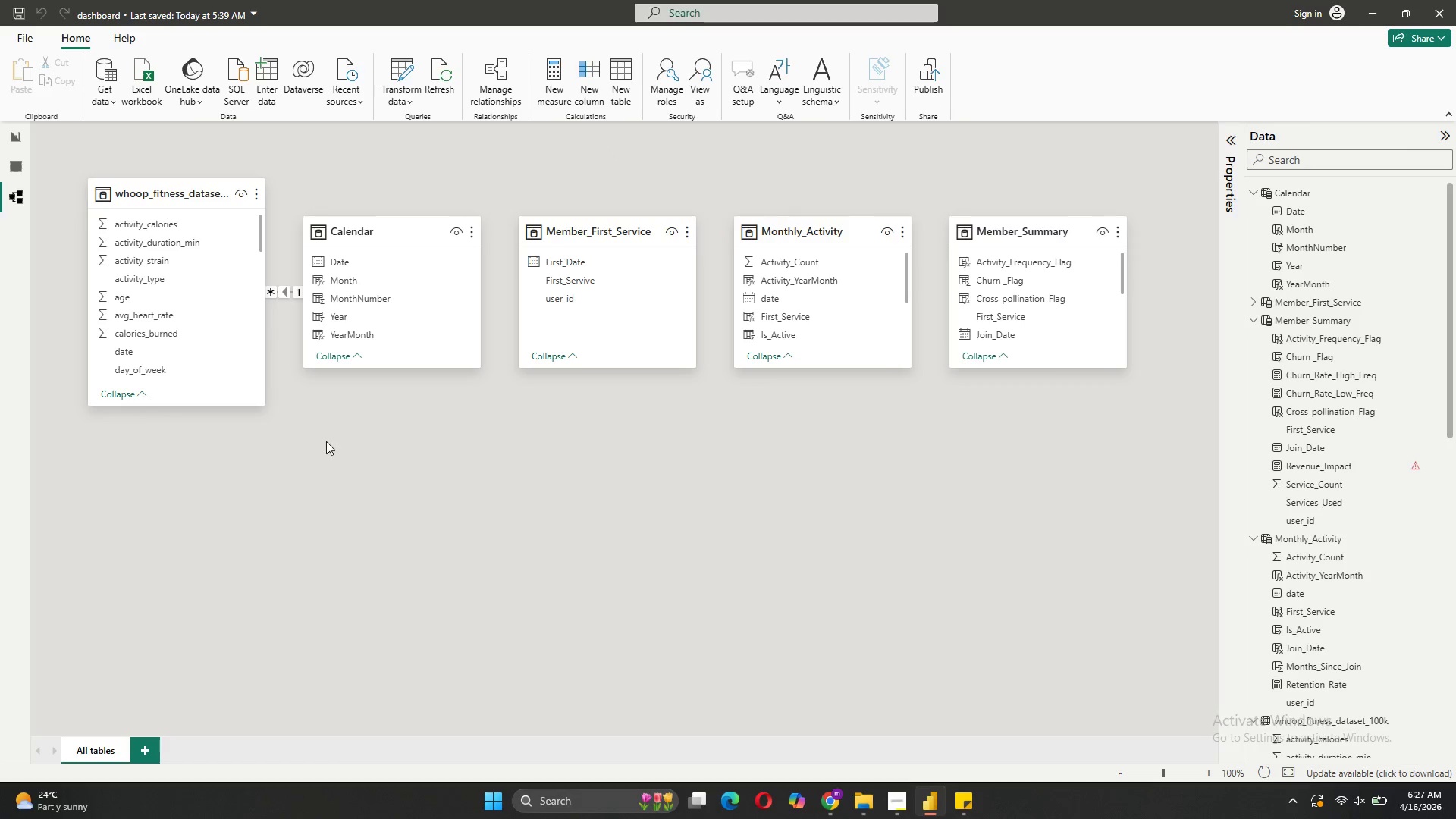 
left_click([328, 458])
 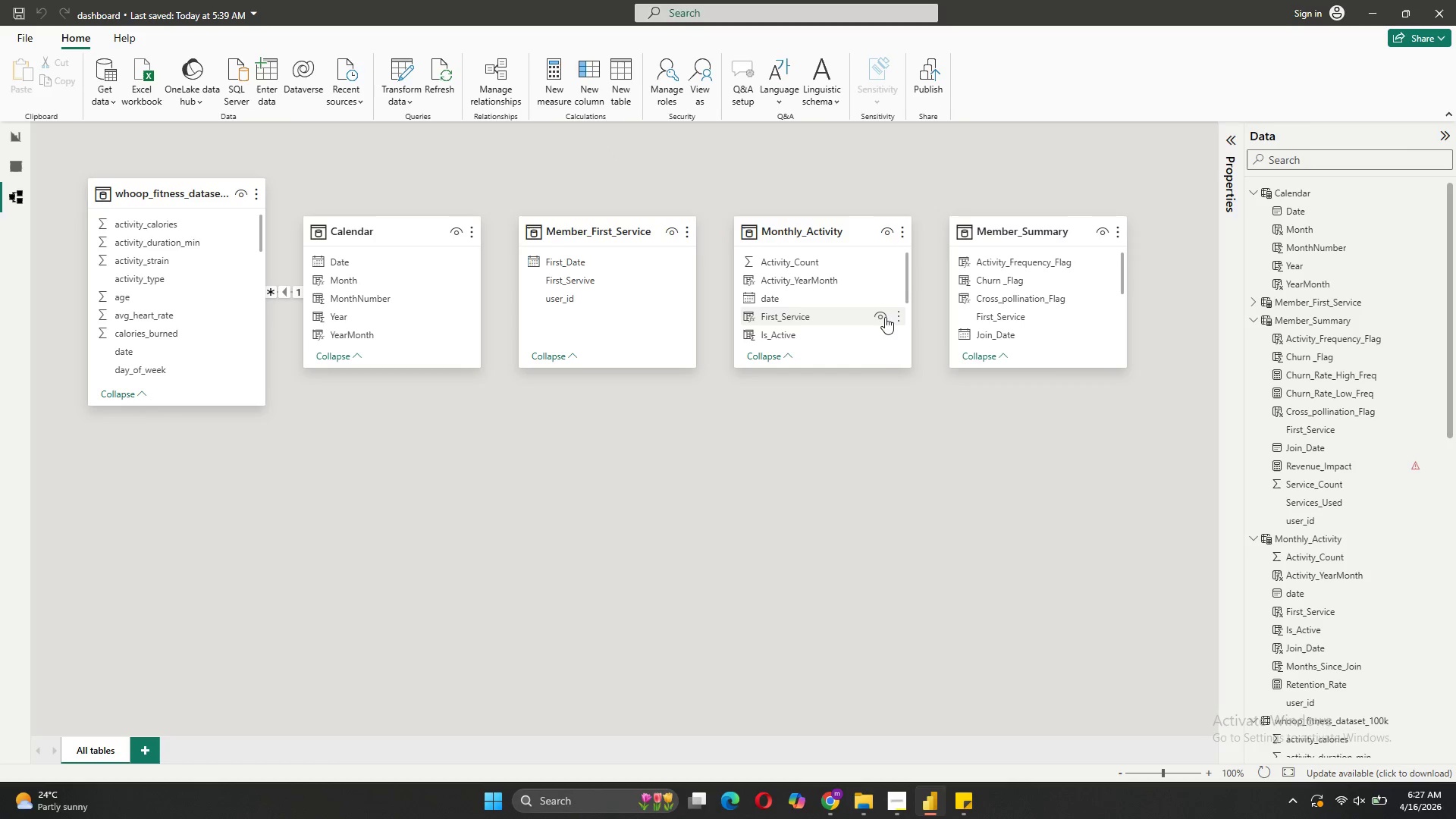 
left_click([198, 184])
 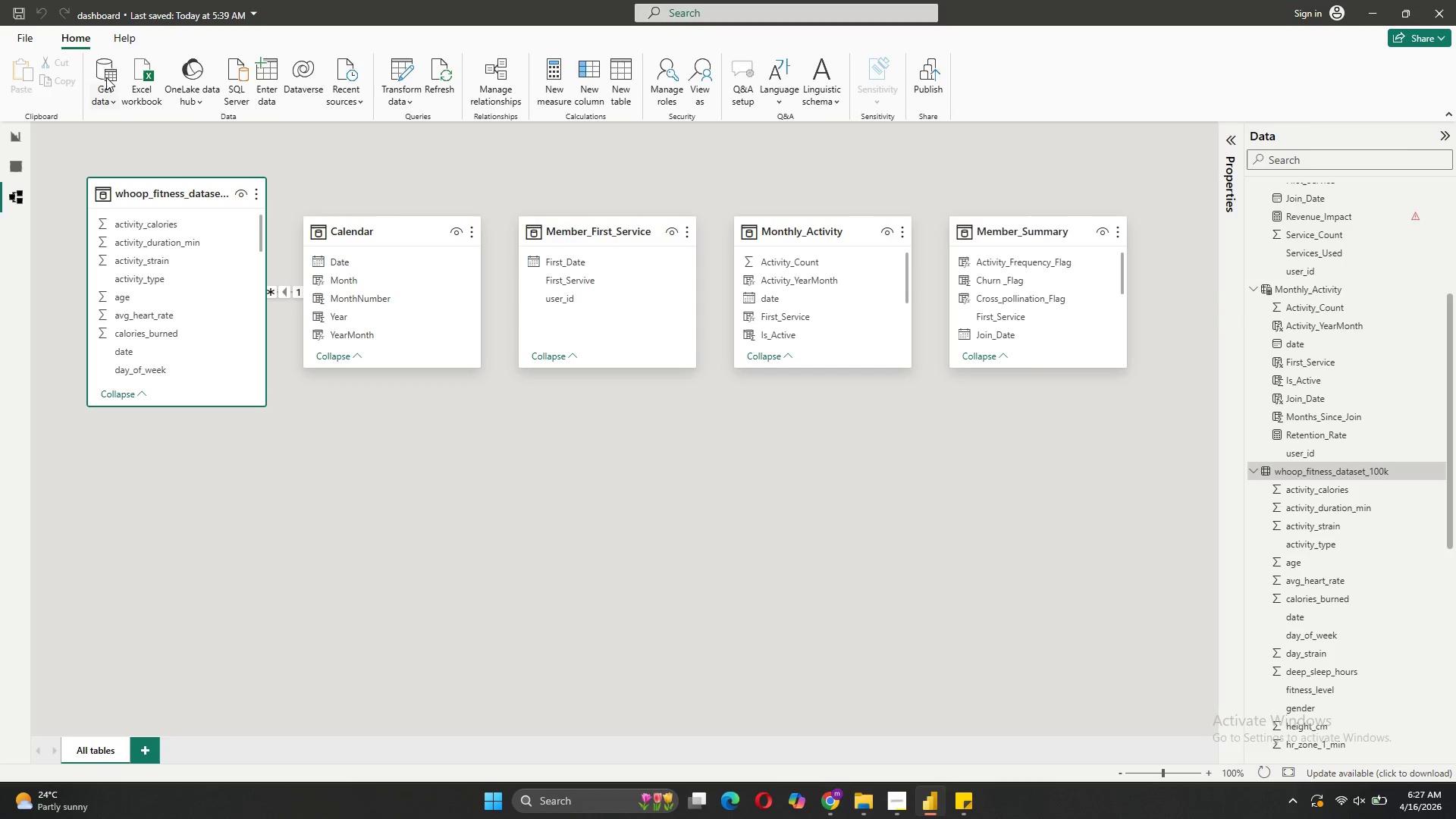 
wait(6.83)
 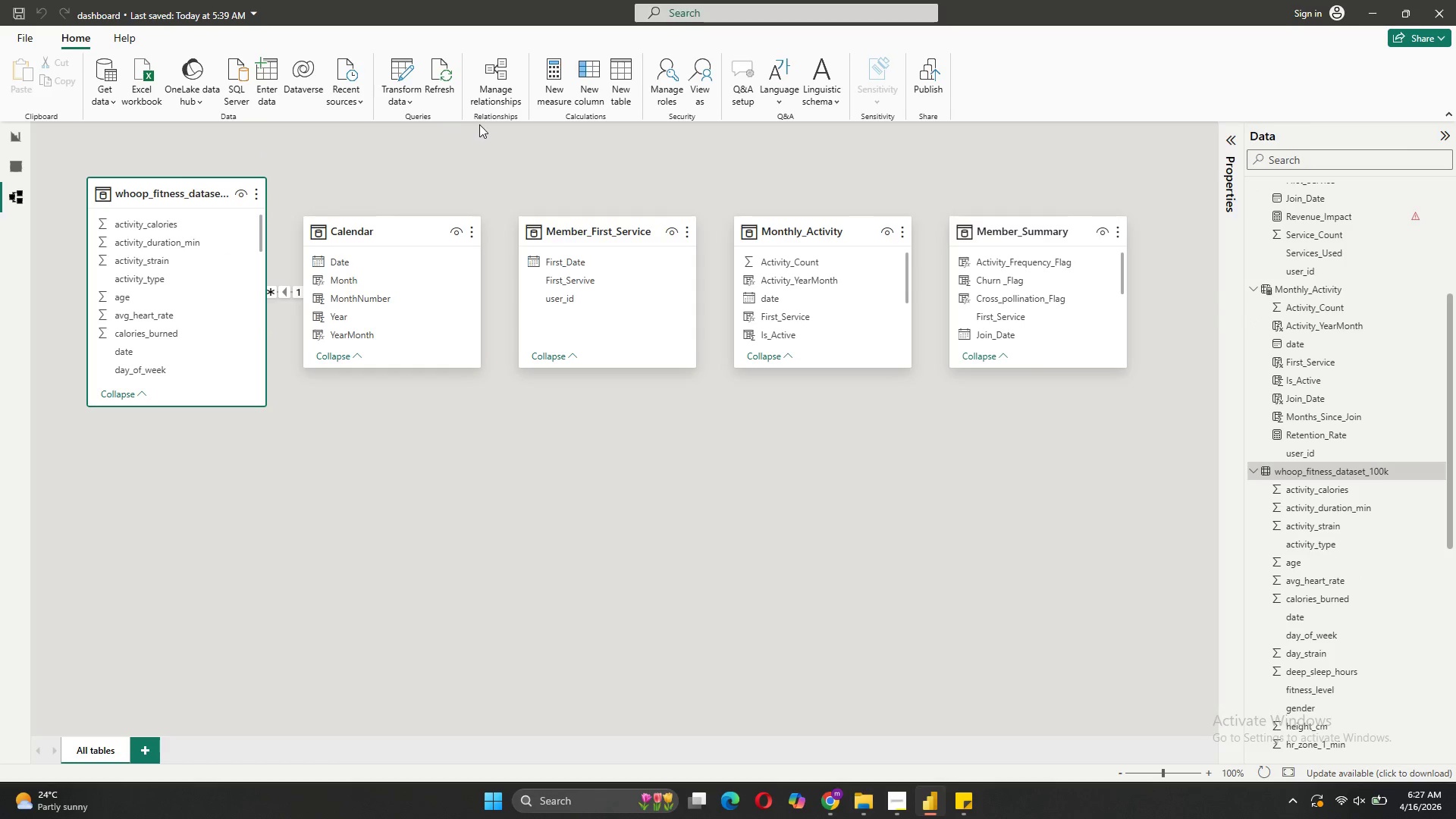 
left_click([780, 15])
 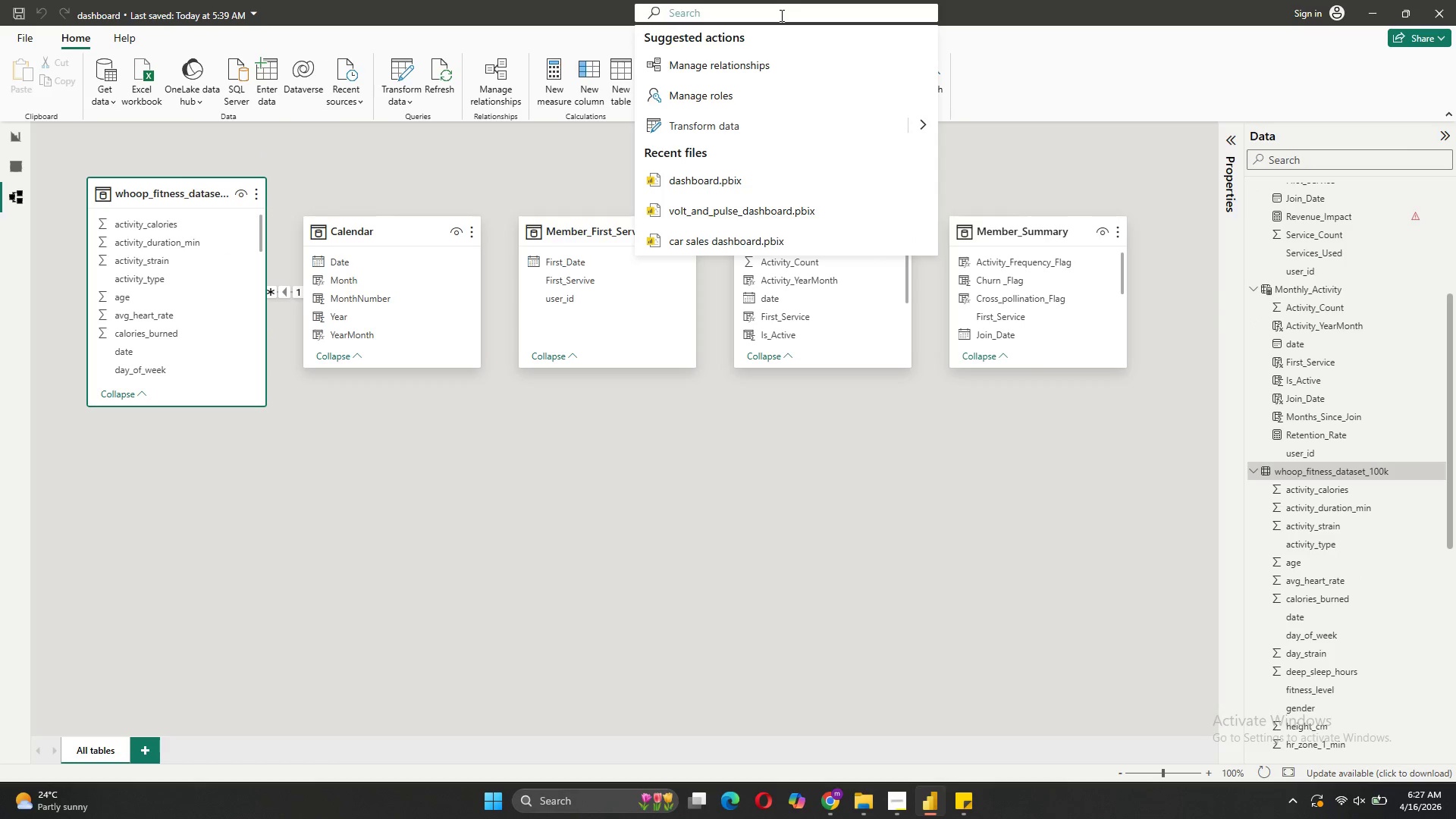 
type(parameter)
 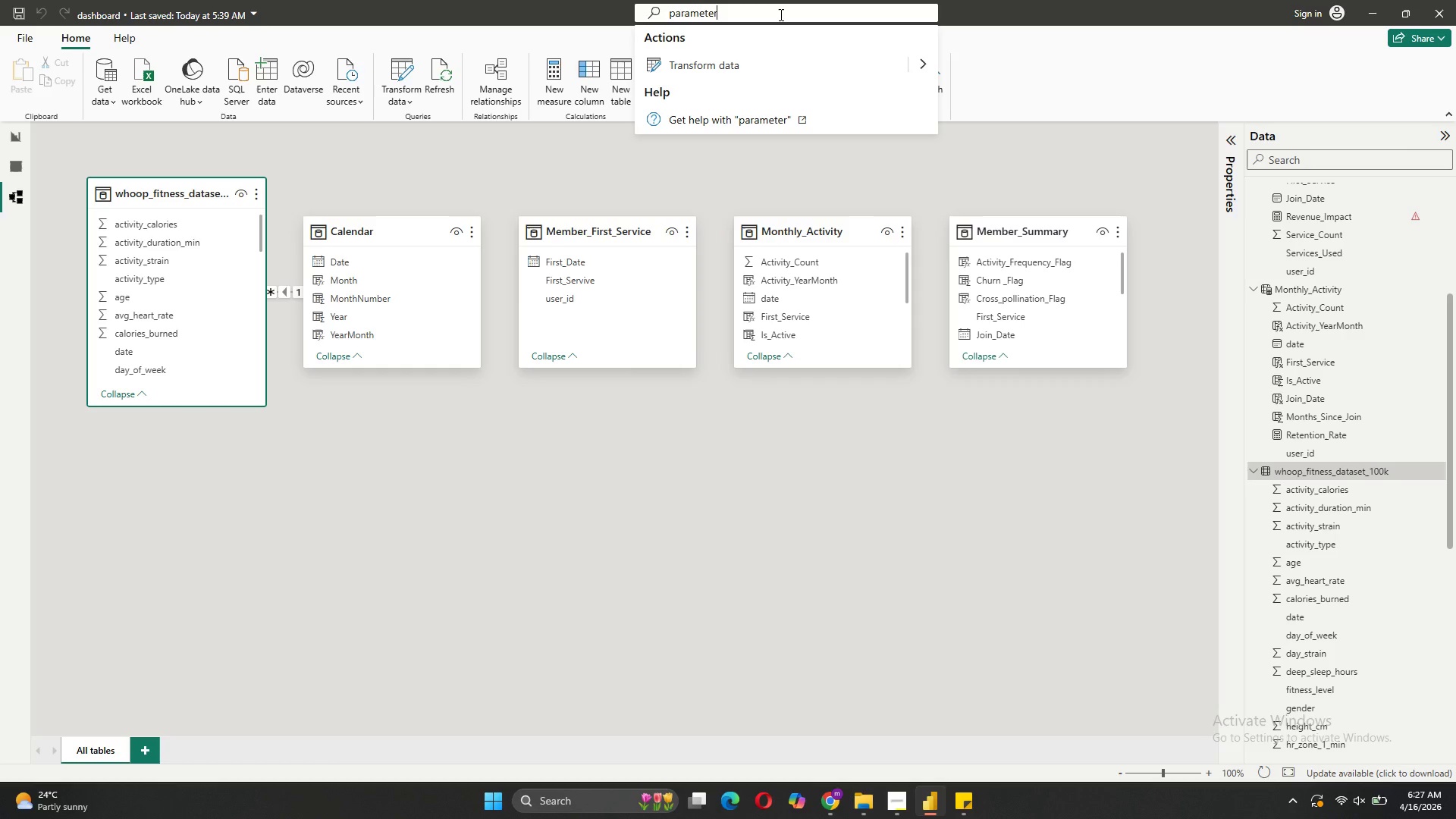 
wait(9.47)
 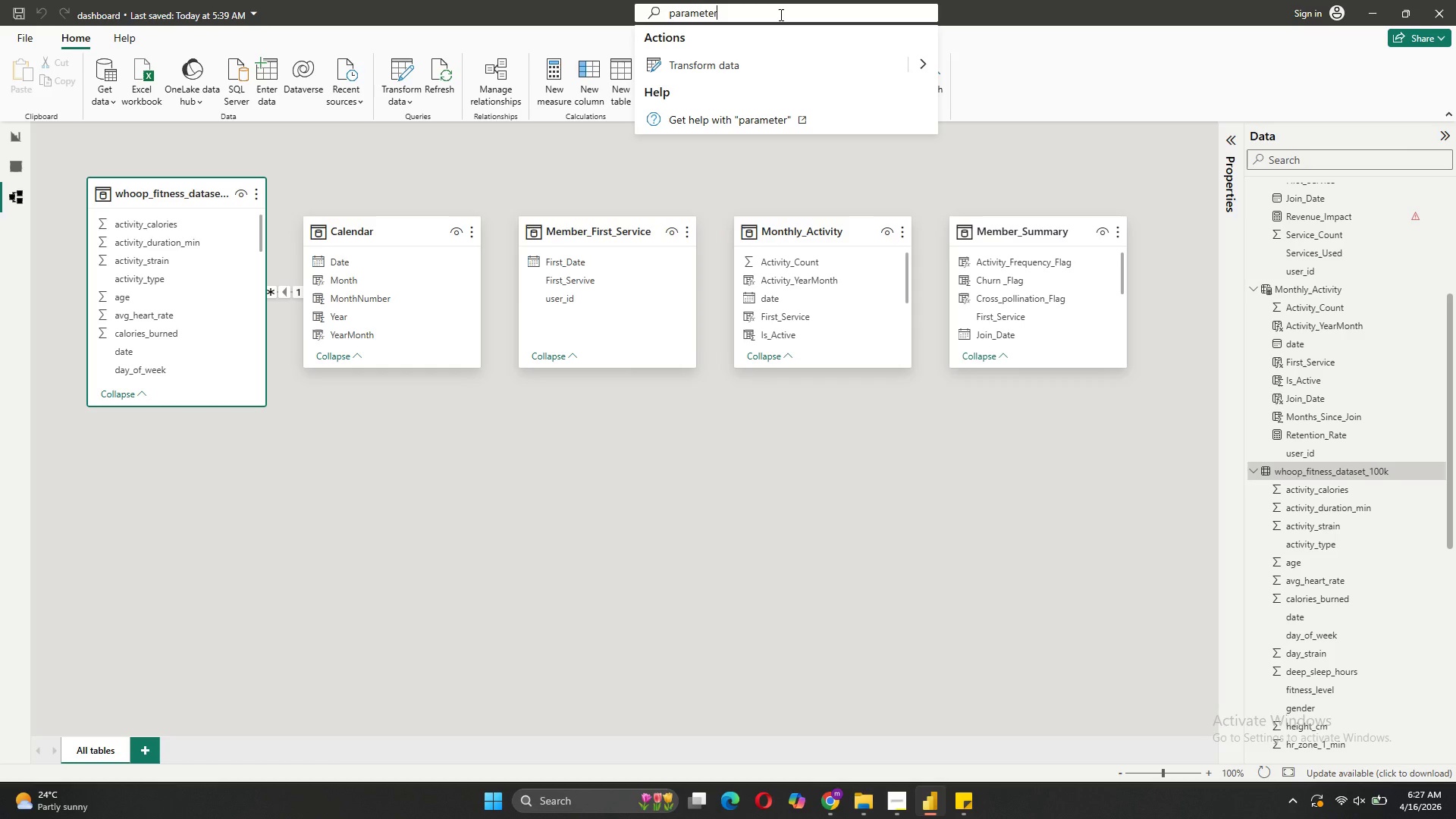 
left_click([356, 102])
 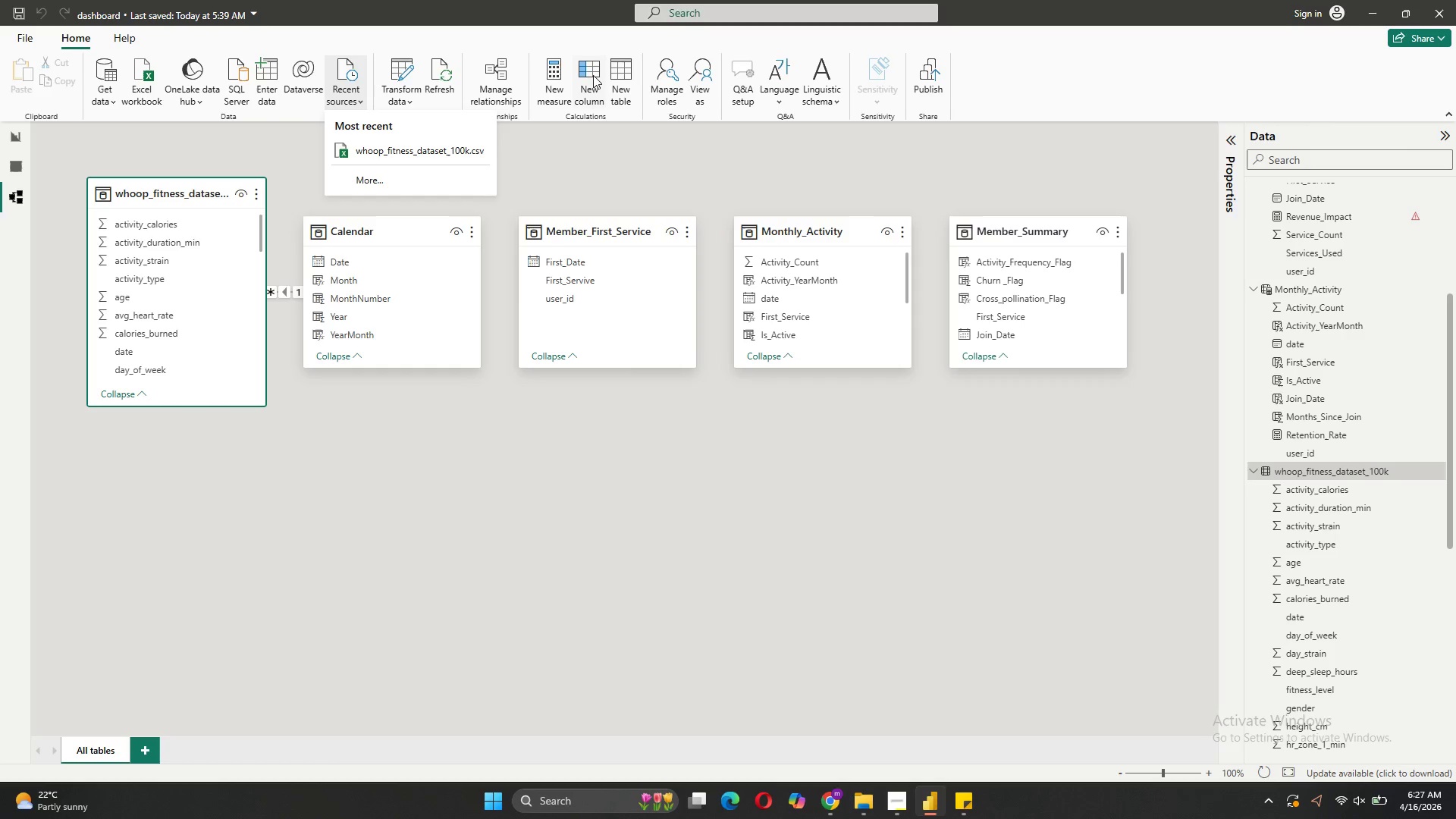 
wait(7.2)
 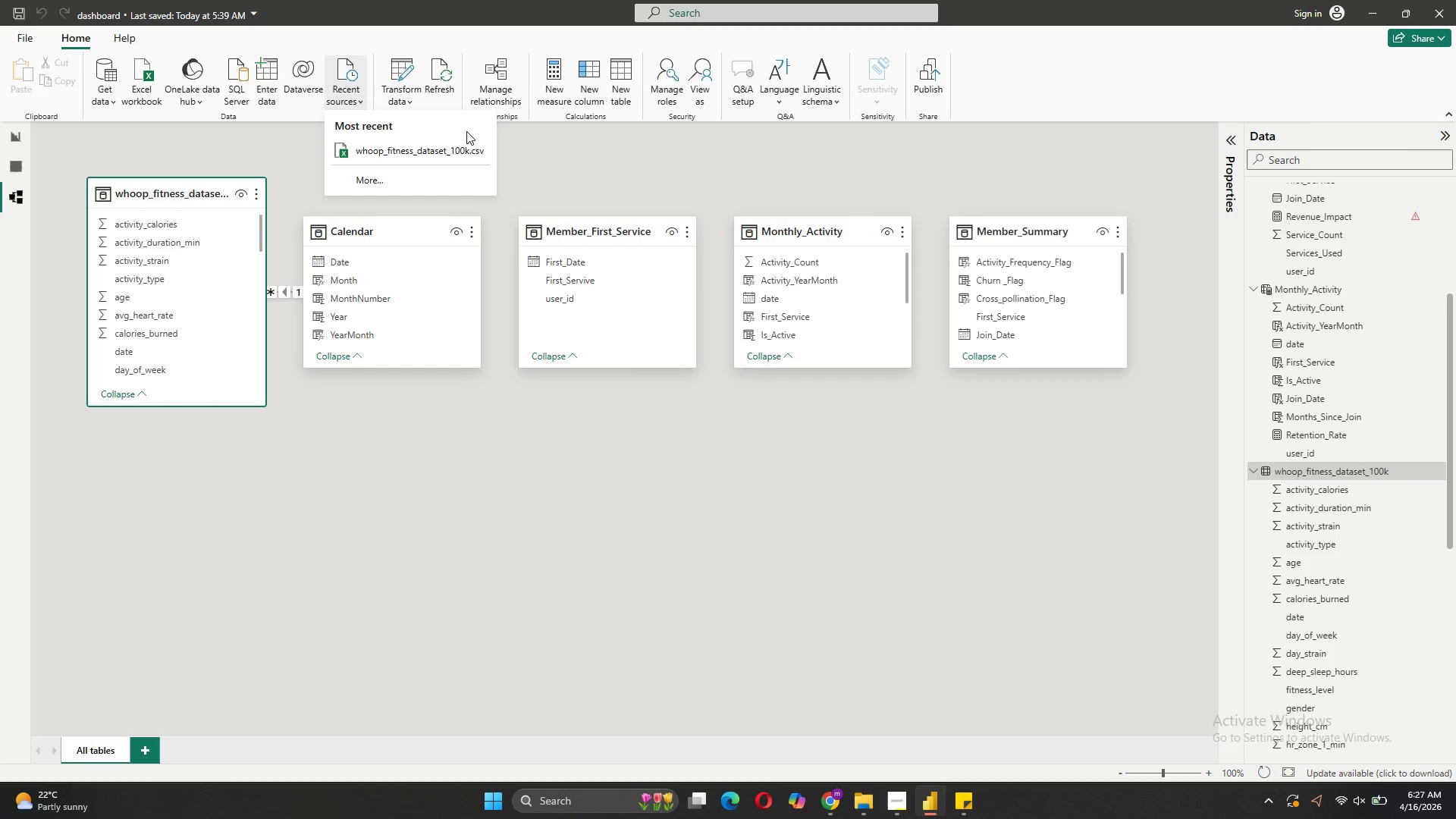 
left_click([612, 143])
 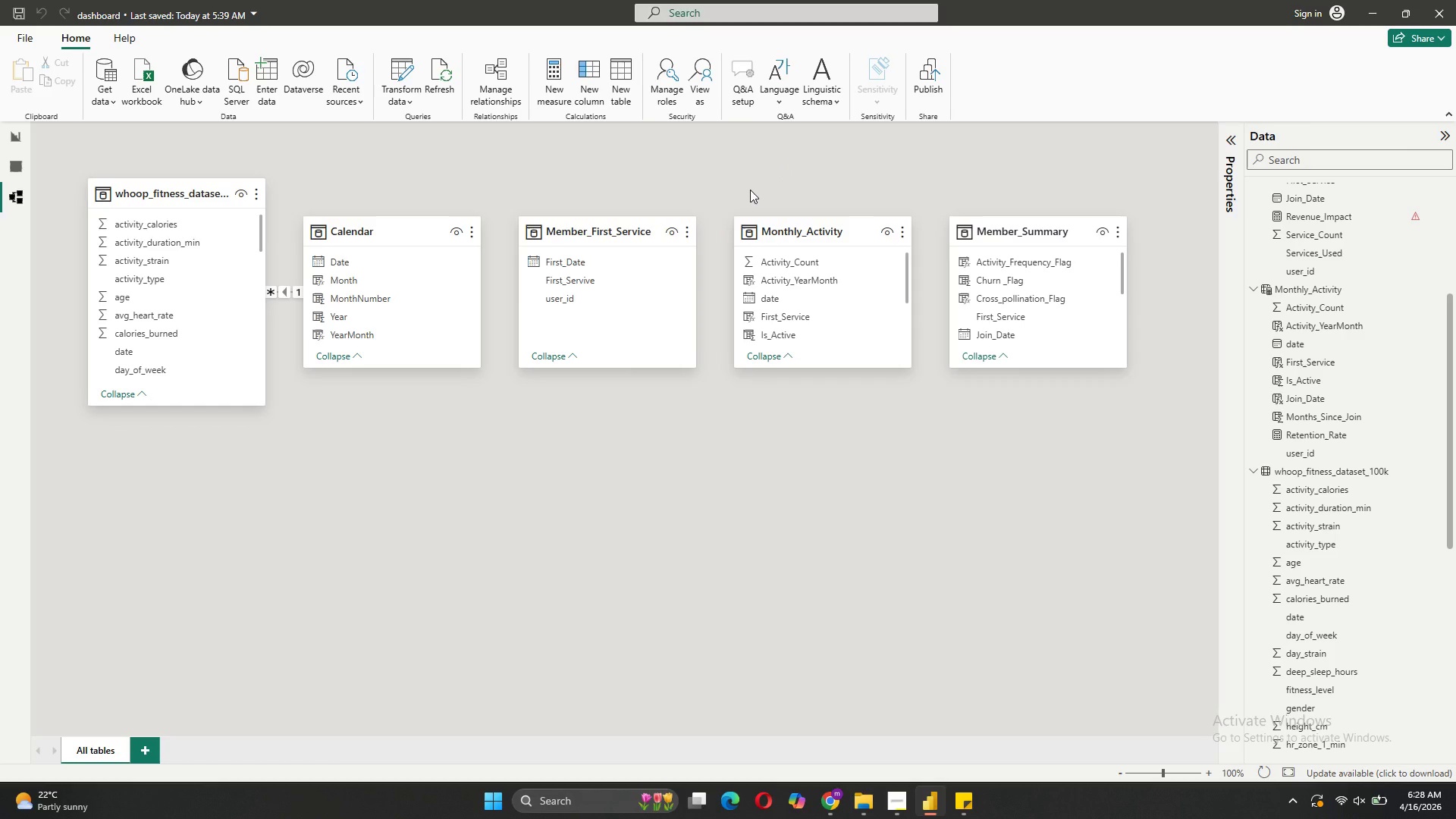 
wait(19.35)
 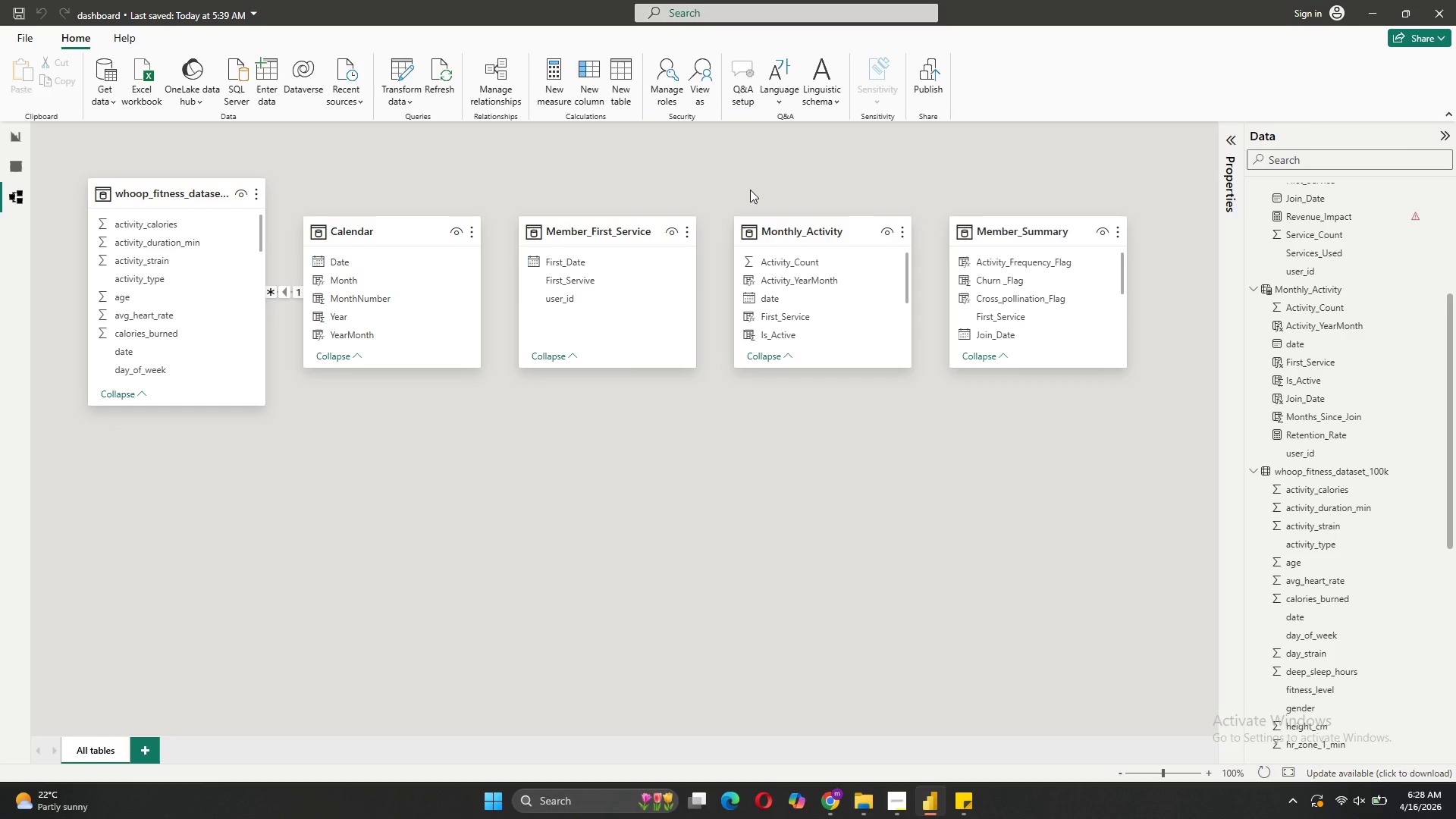 
mouse_move([749, 250])
 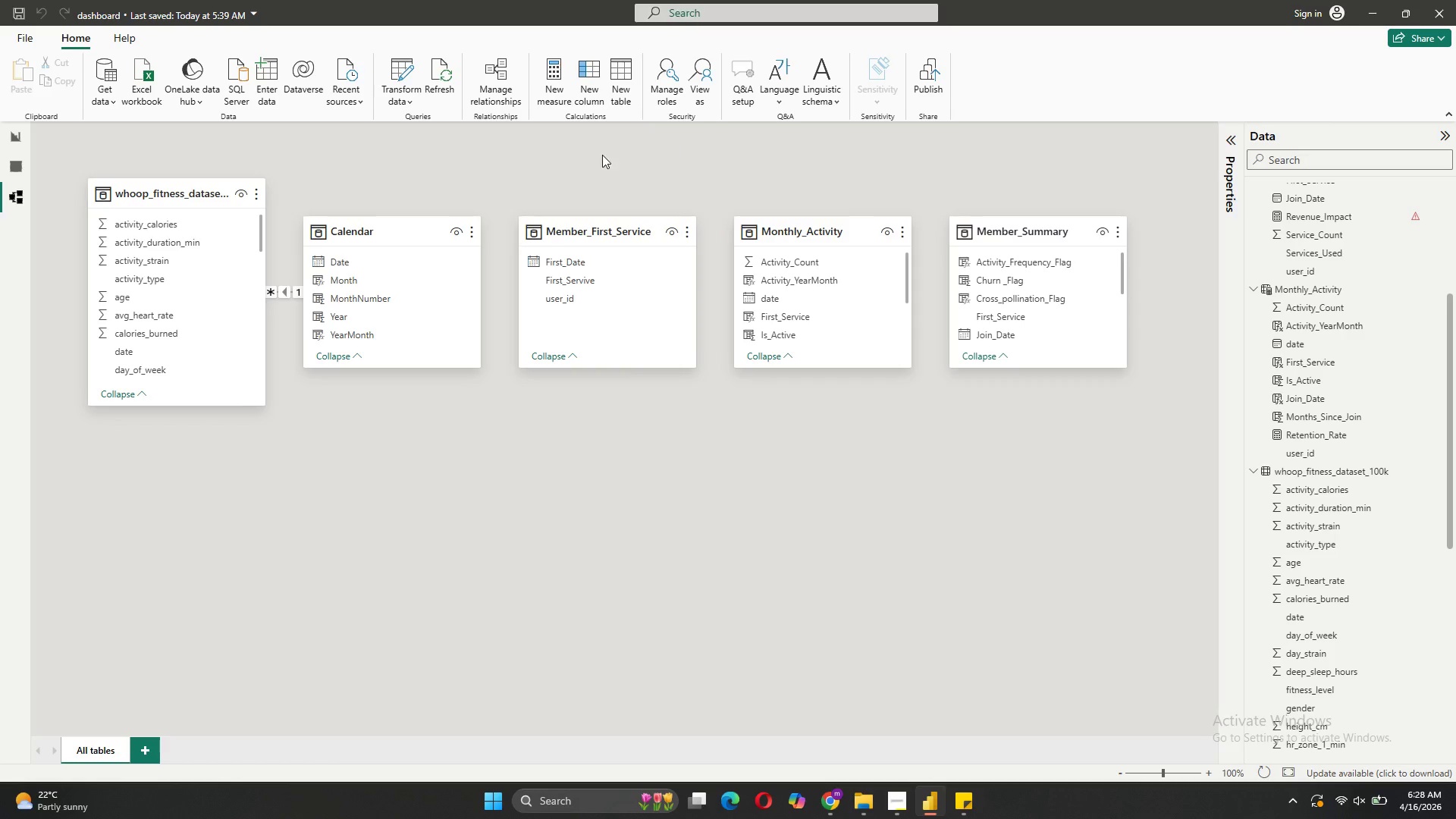 
mouse_move([13, 165])
 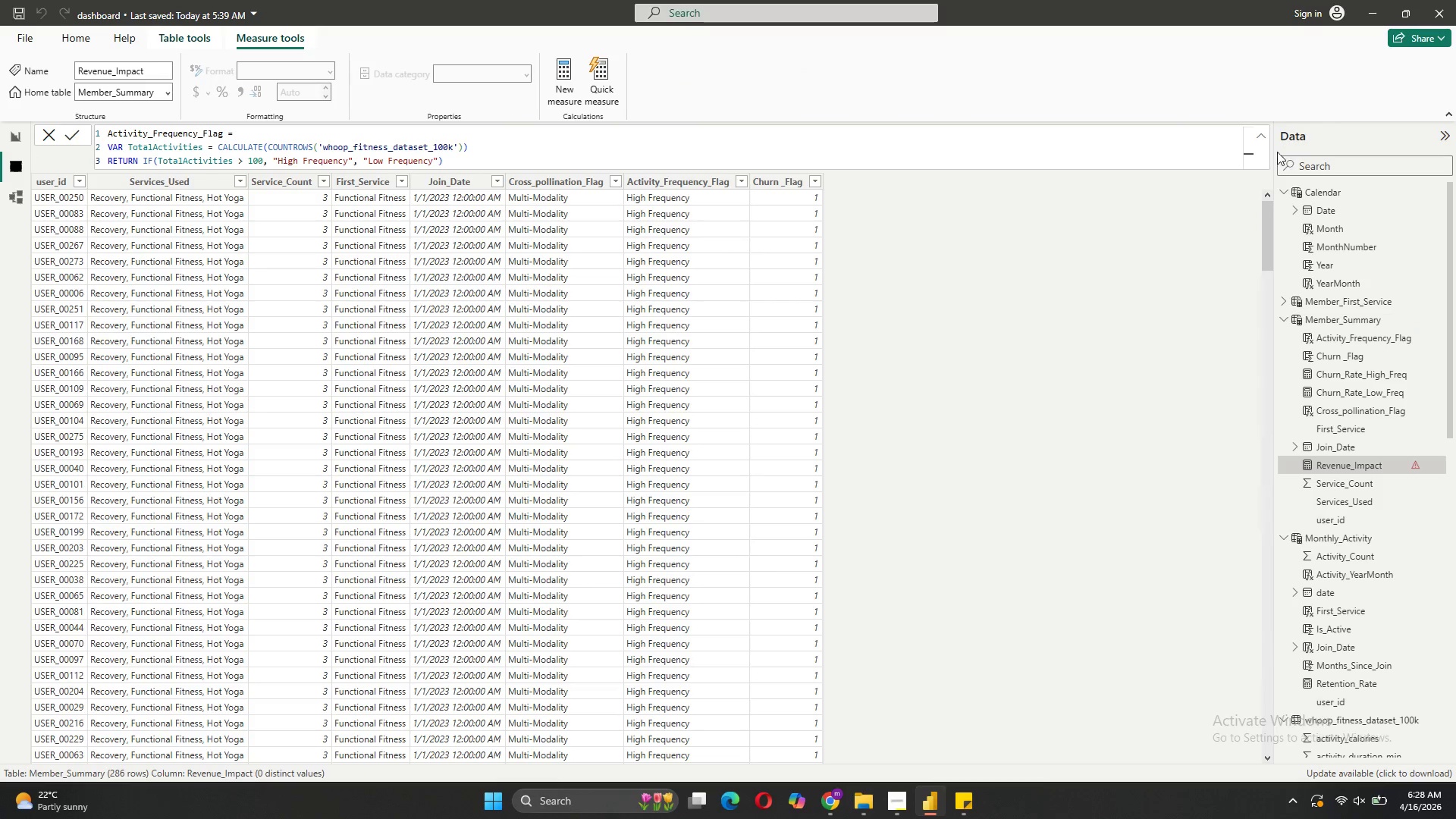 
left_click([1262, 136])
 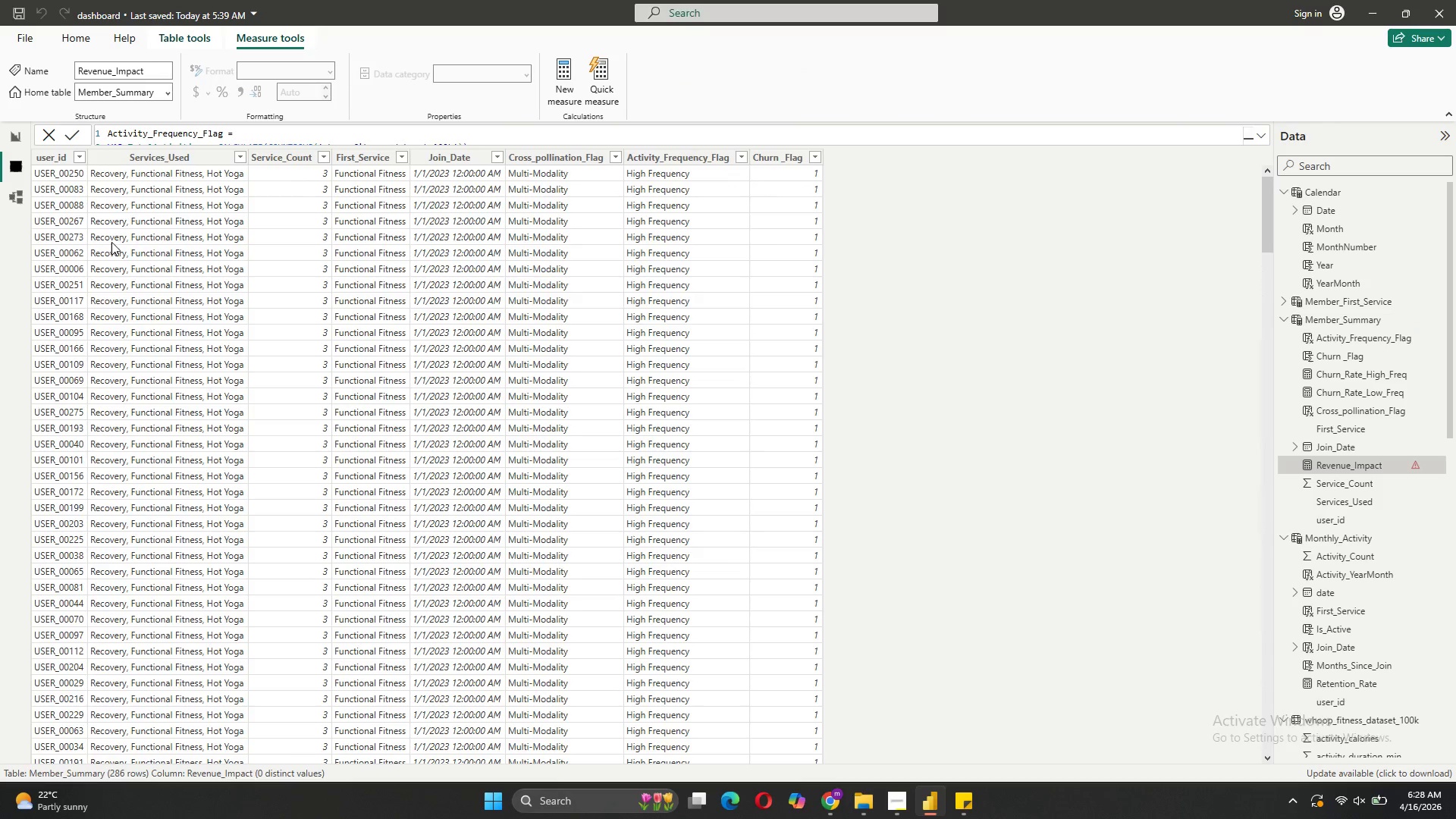 
scroll: coordinate [135, 238], scroll_direction: up, amount: 4.0
 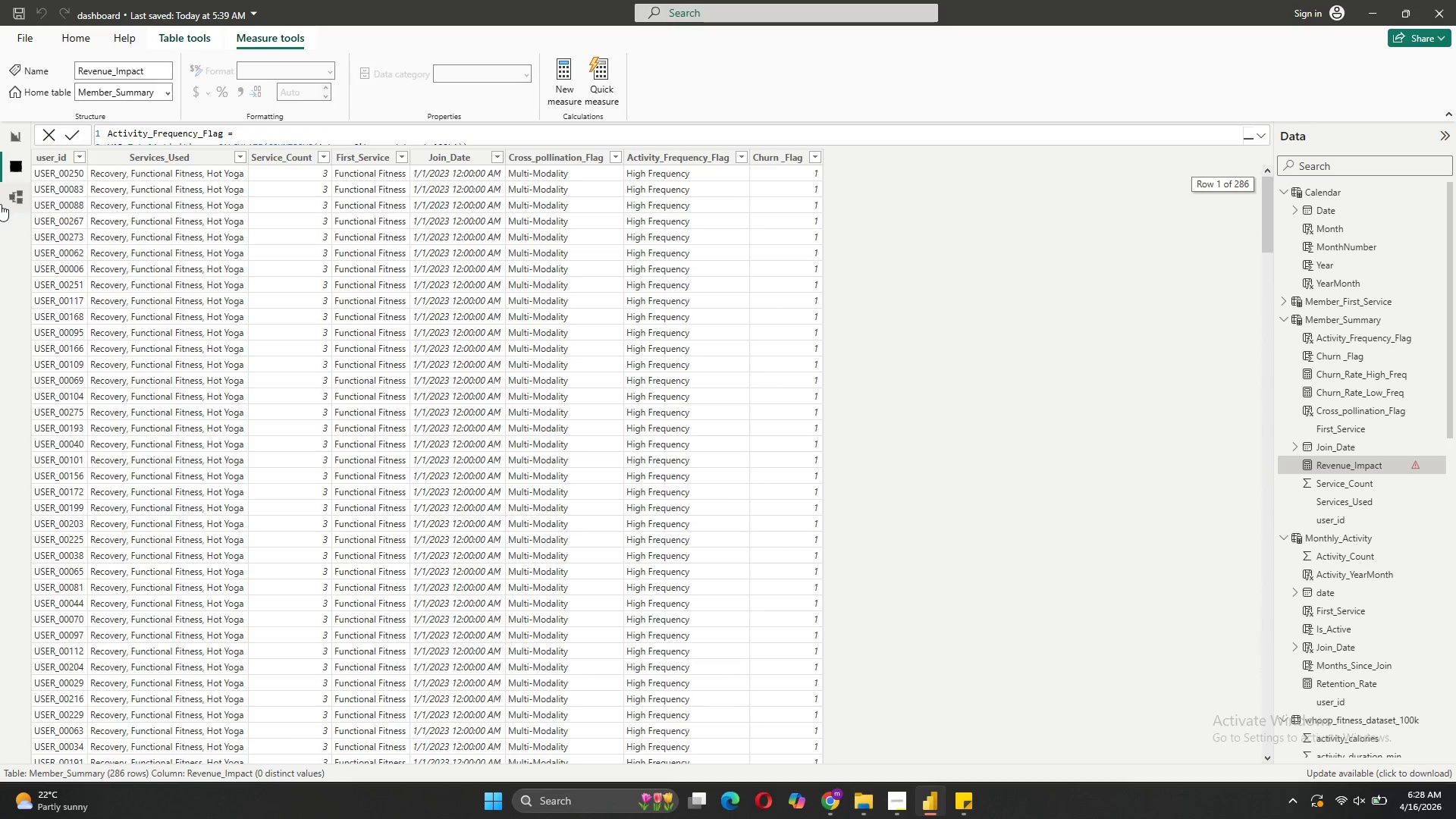 
left_click([0, 203])
 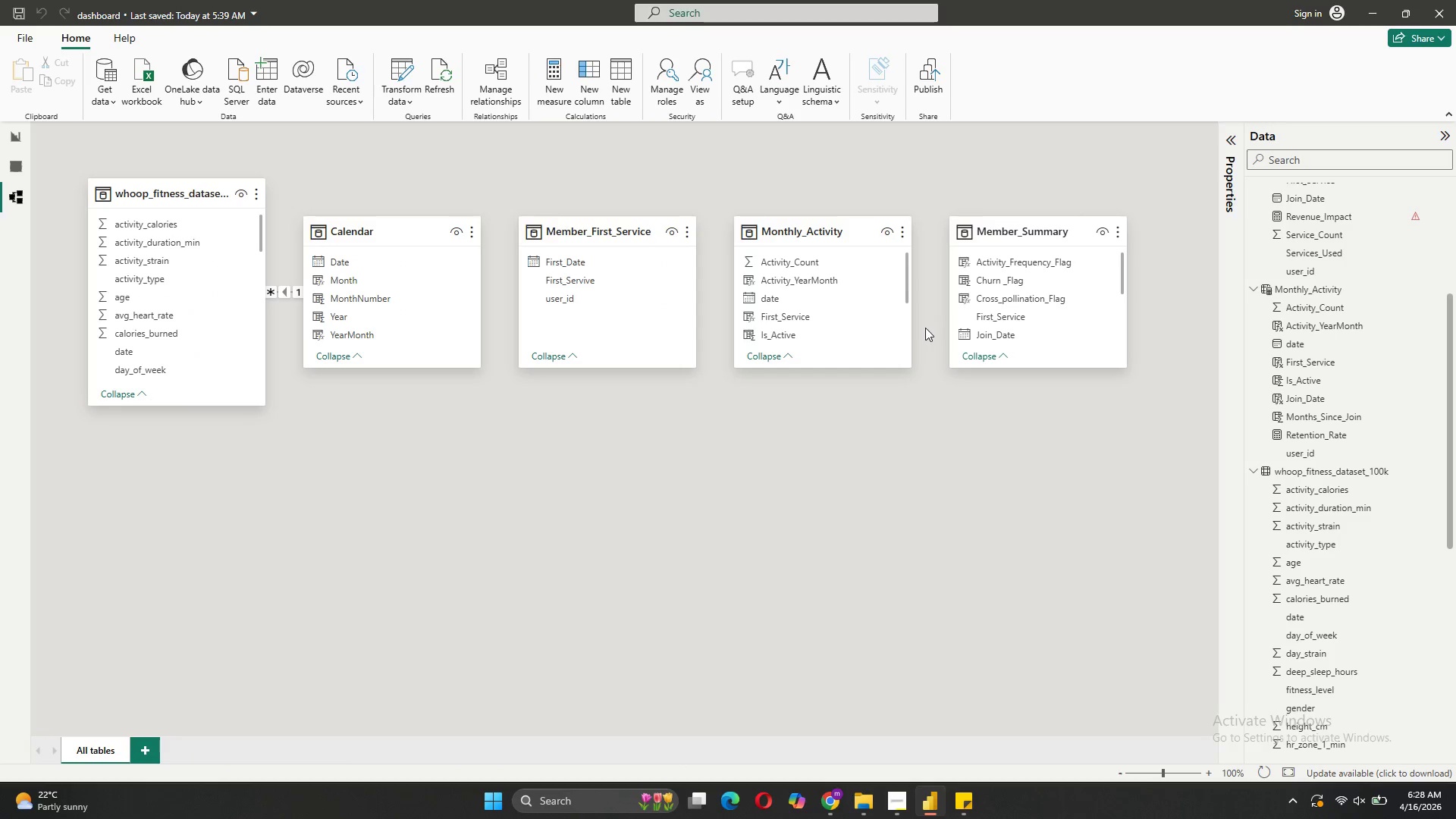 
left_click([1054, 240])
 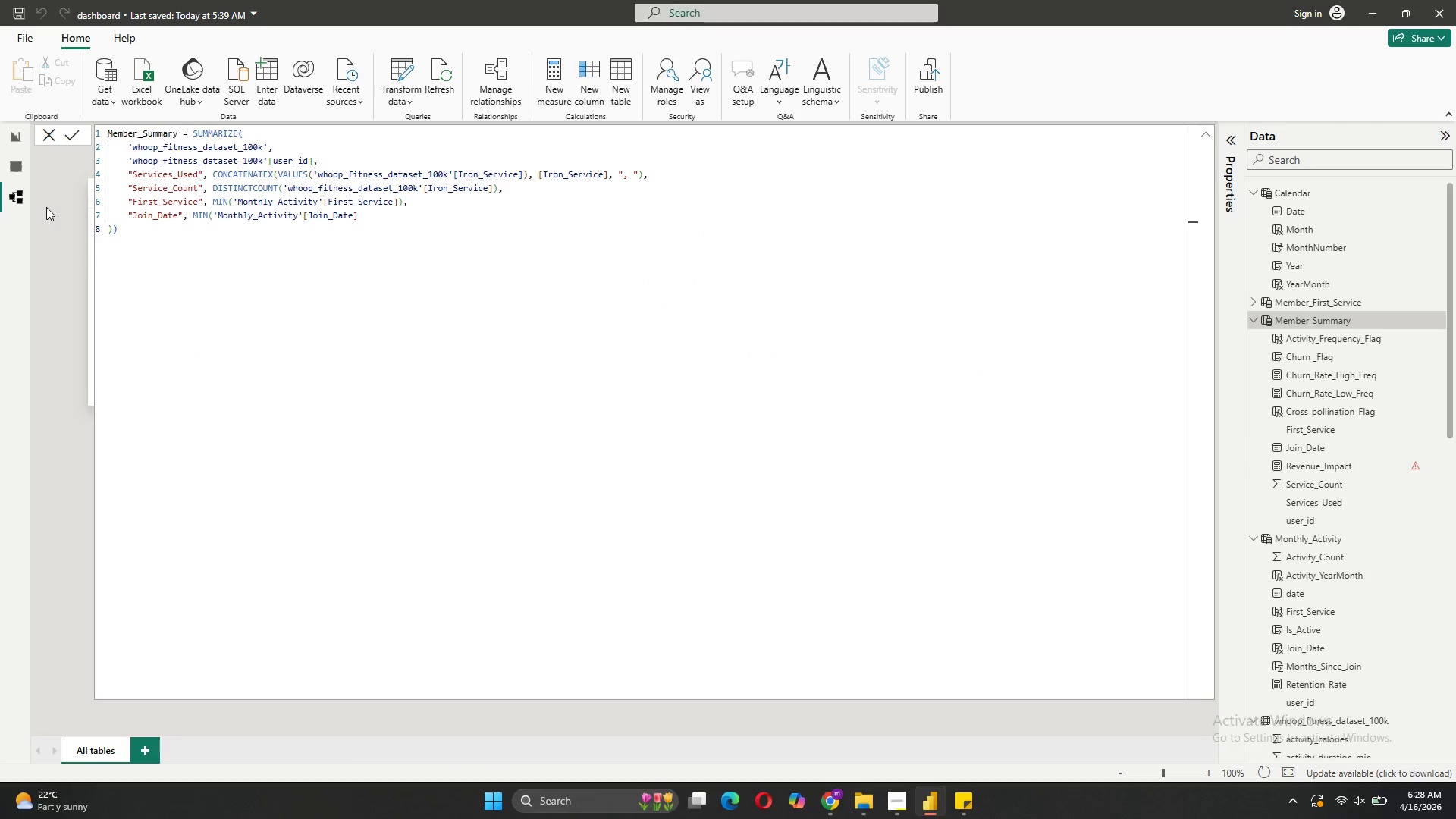 
left_click([20, 155])
 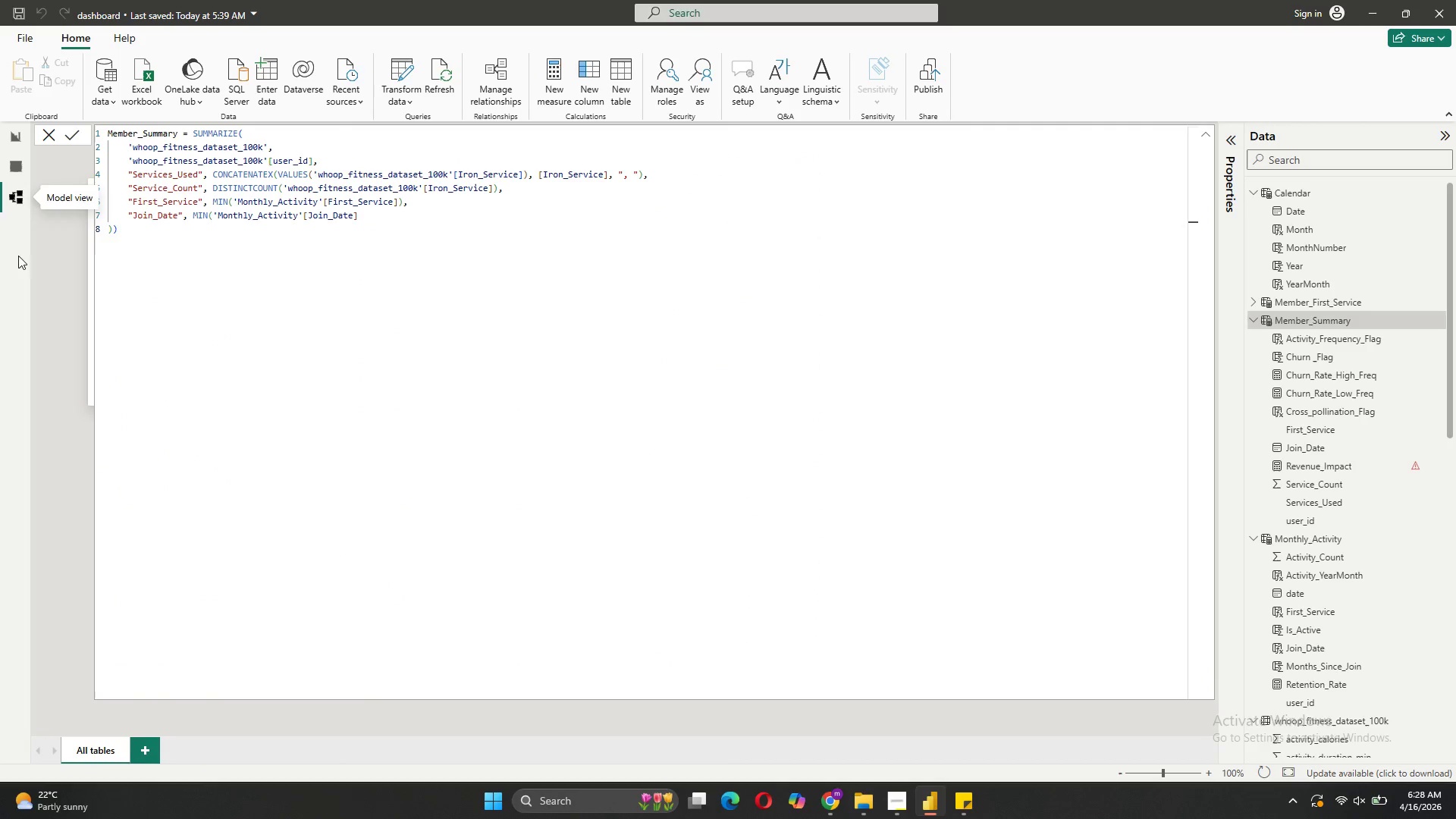 
left_click([56, 137])
 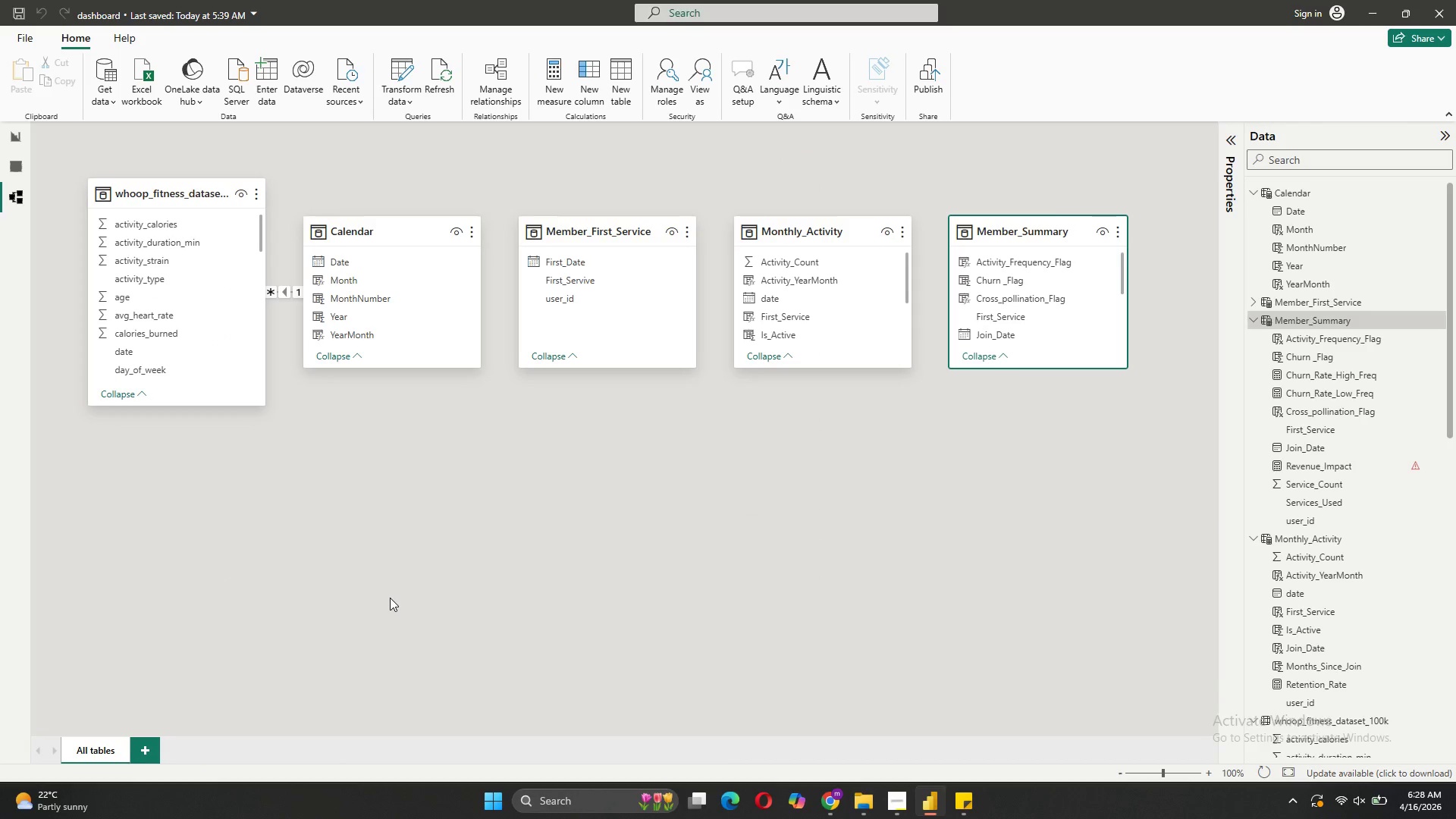 
right_click([403, 567])
 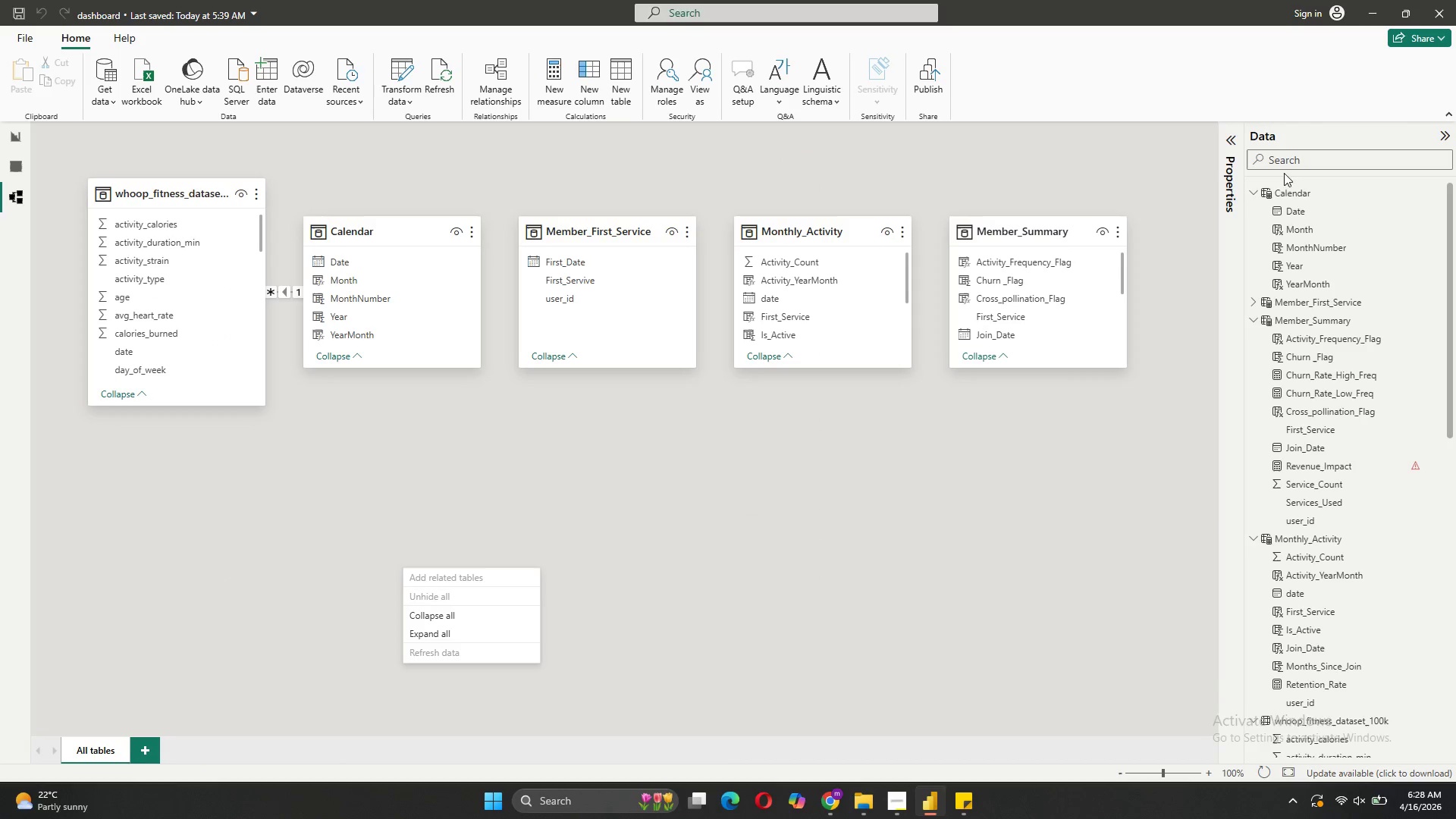 
left_click([1230, 136])
 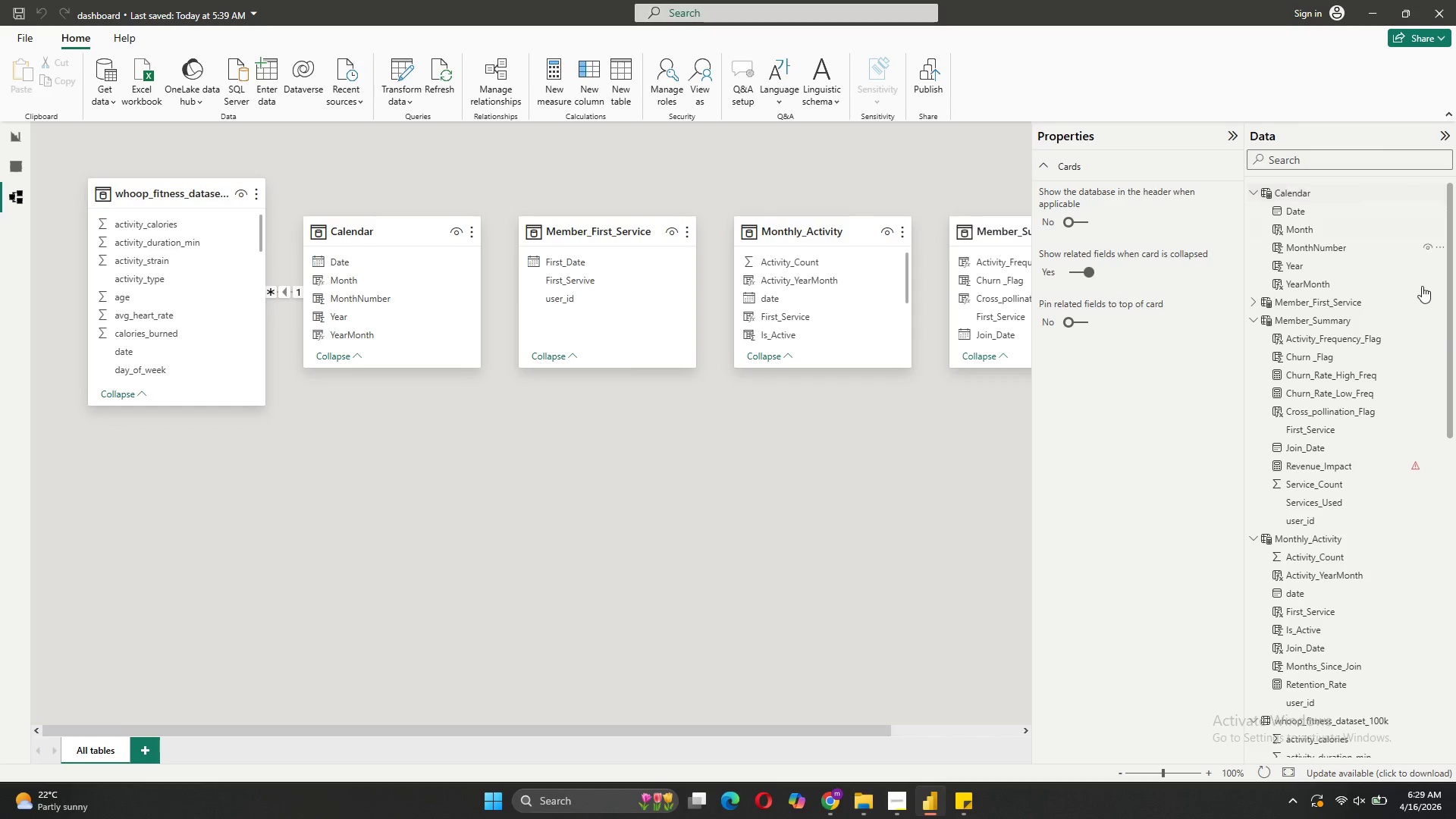 
left_click([1438, 320])
 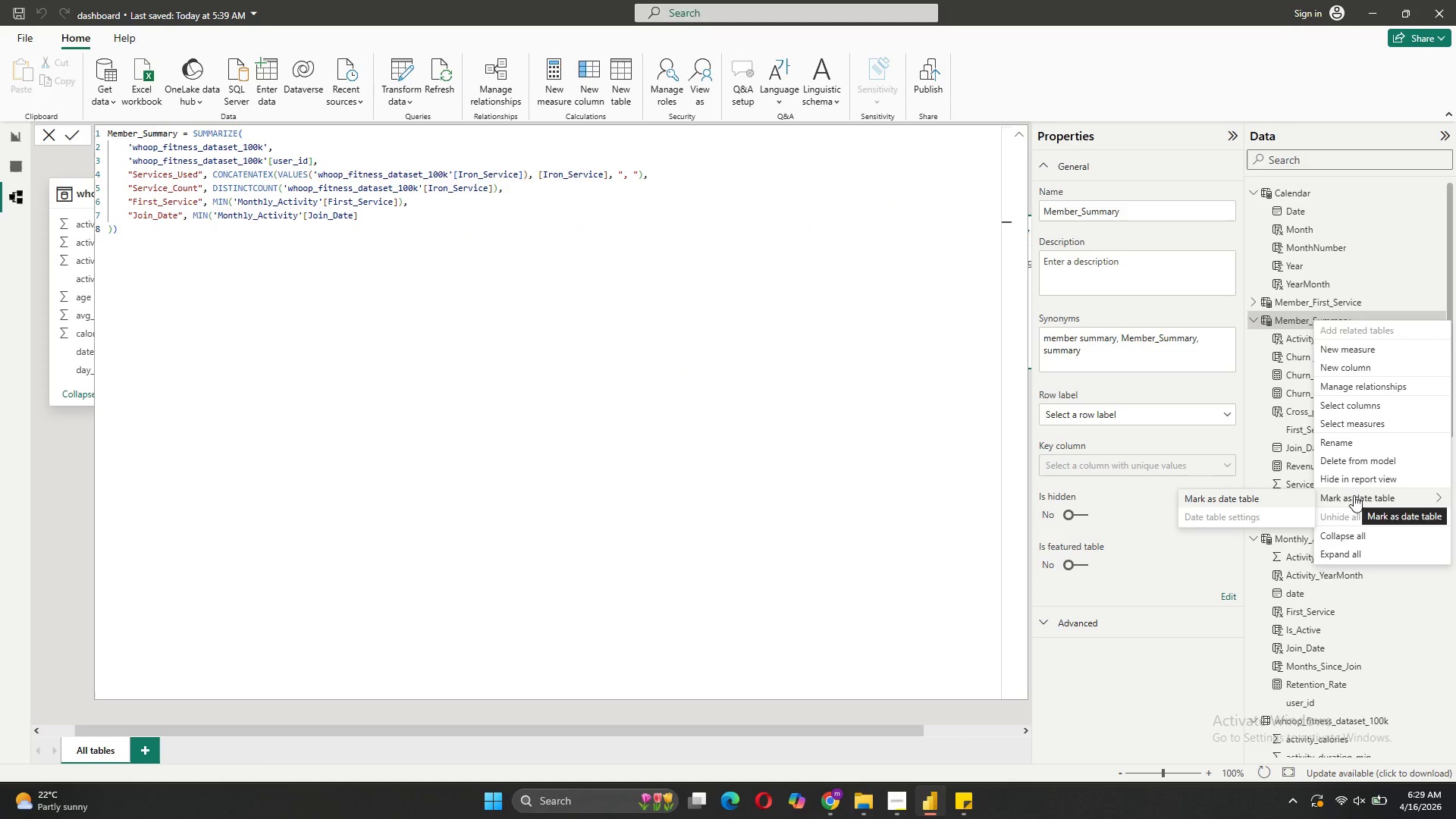 
wait(11.88)
 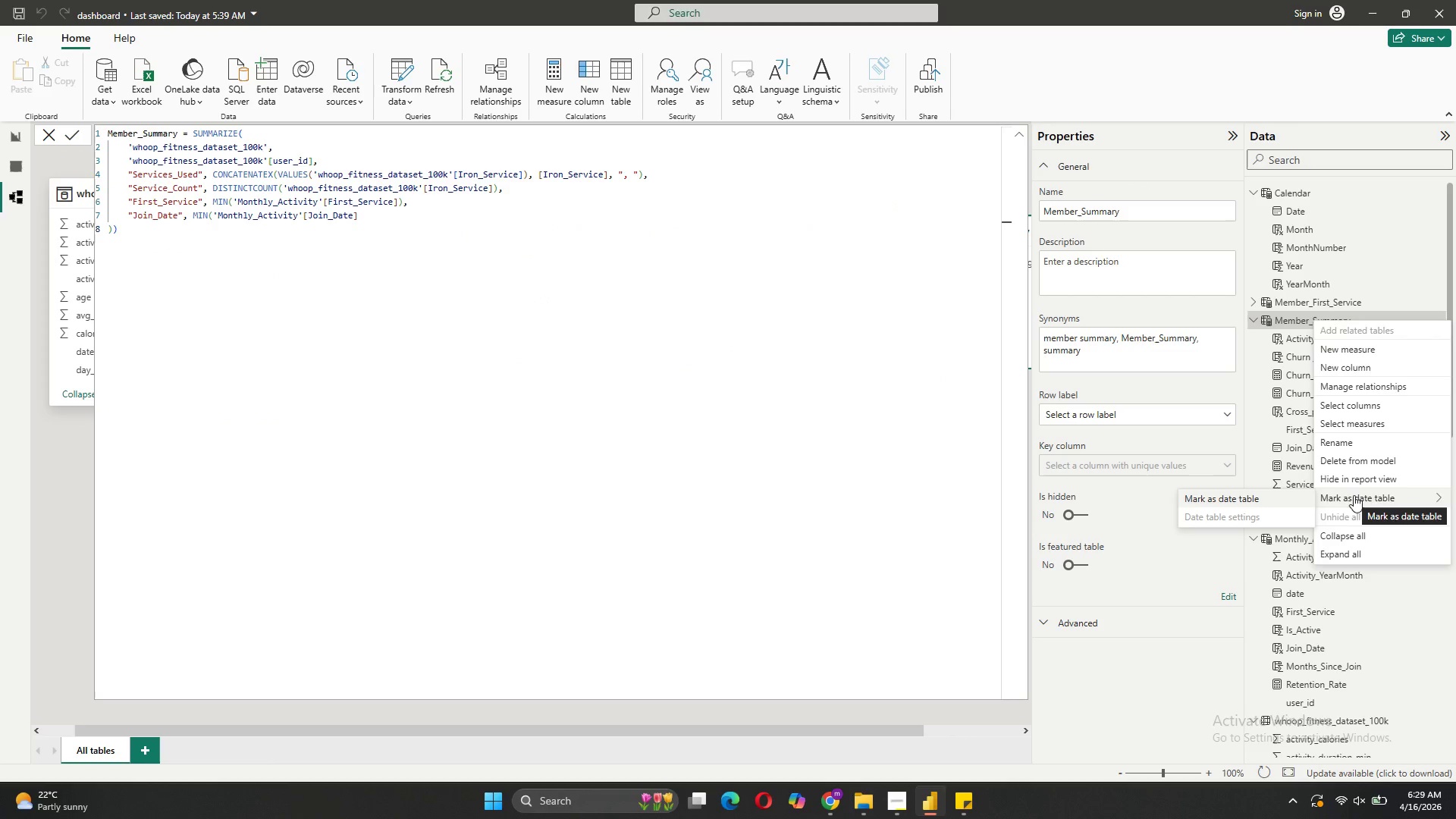 
scroll: coordinate [1398, 641], scroll_direction: down, amount: 7.0
 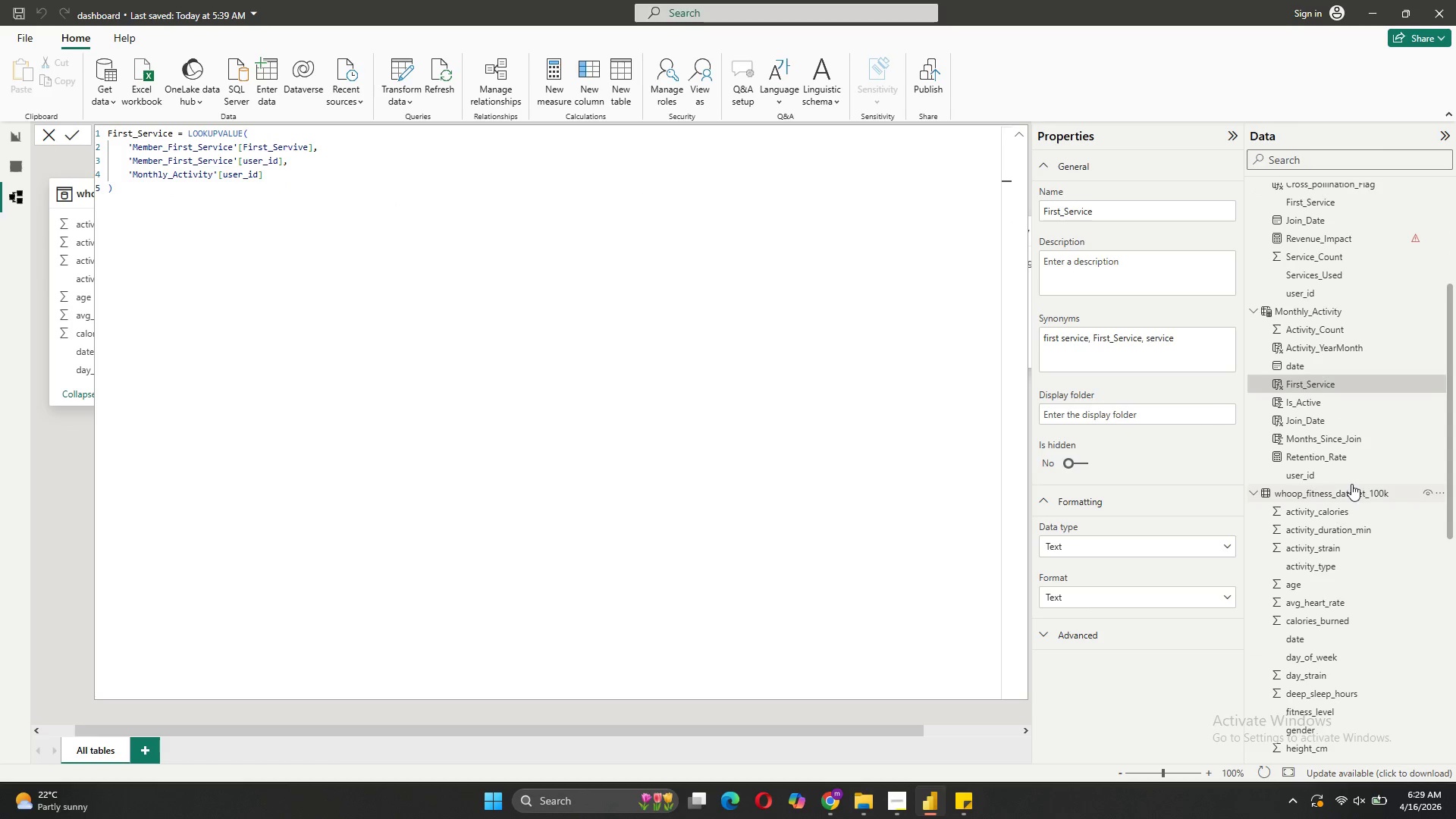 
right_click([1351, 485])
 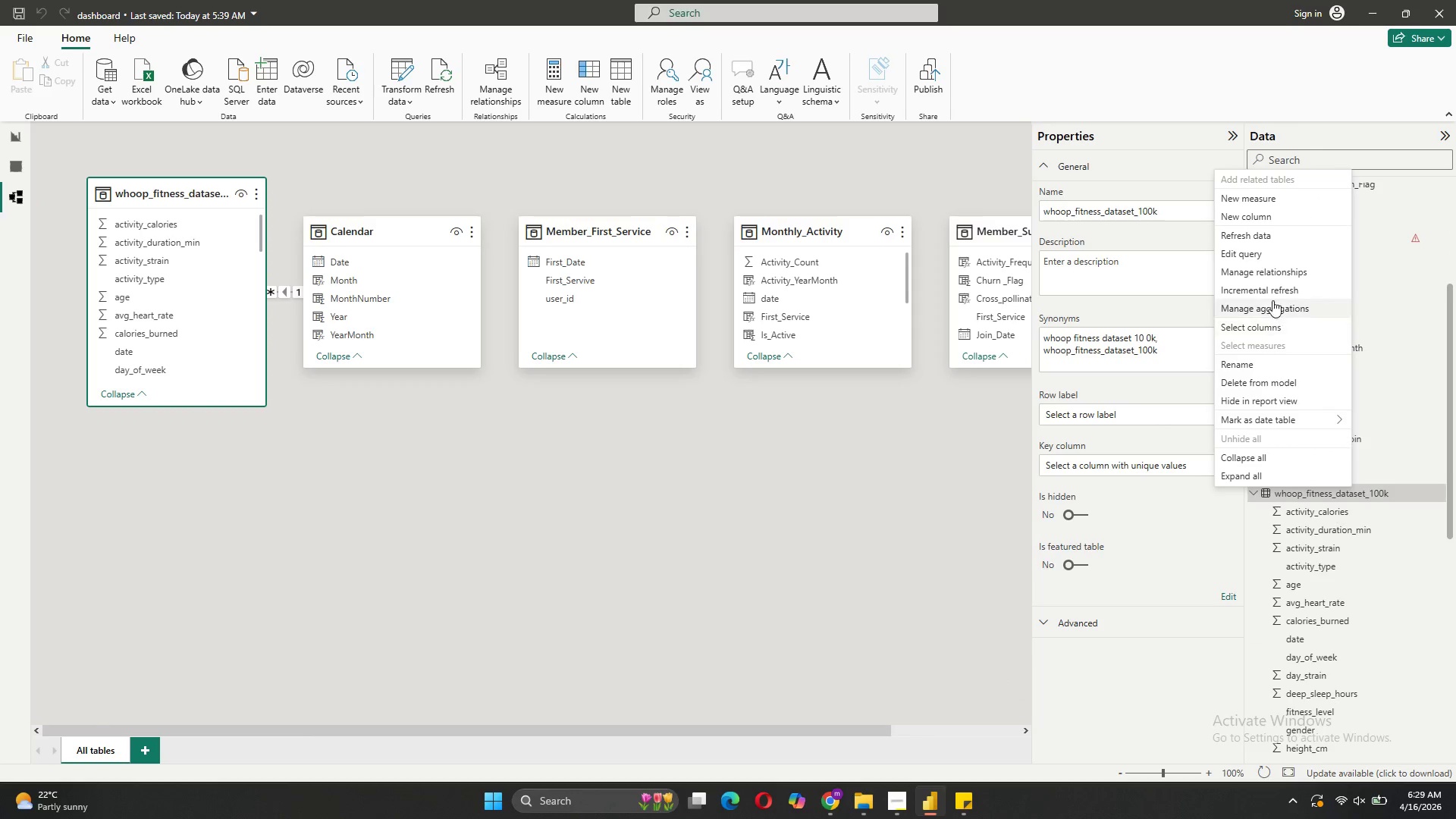 
left_click([1259, 250])
 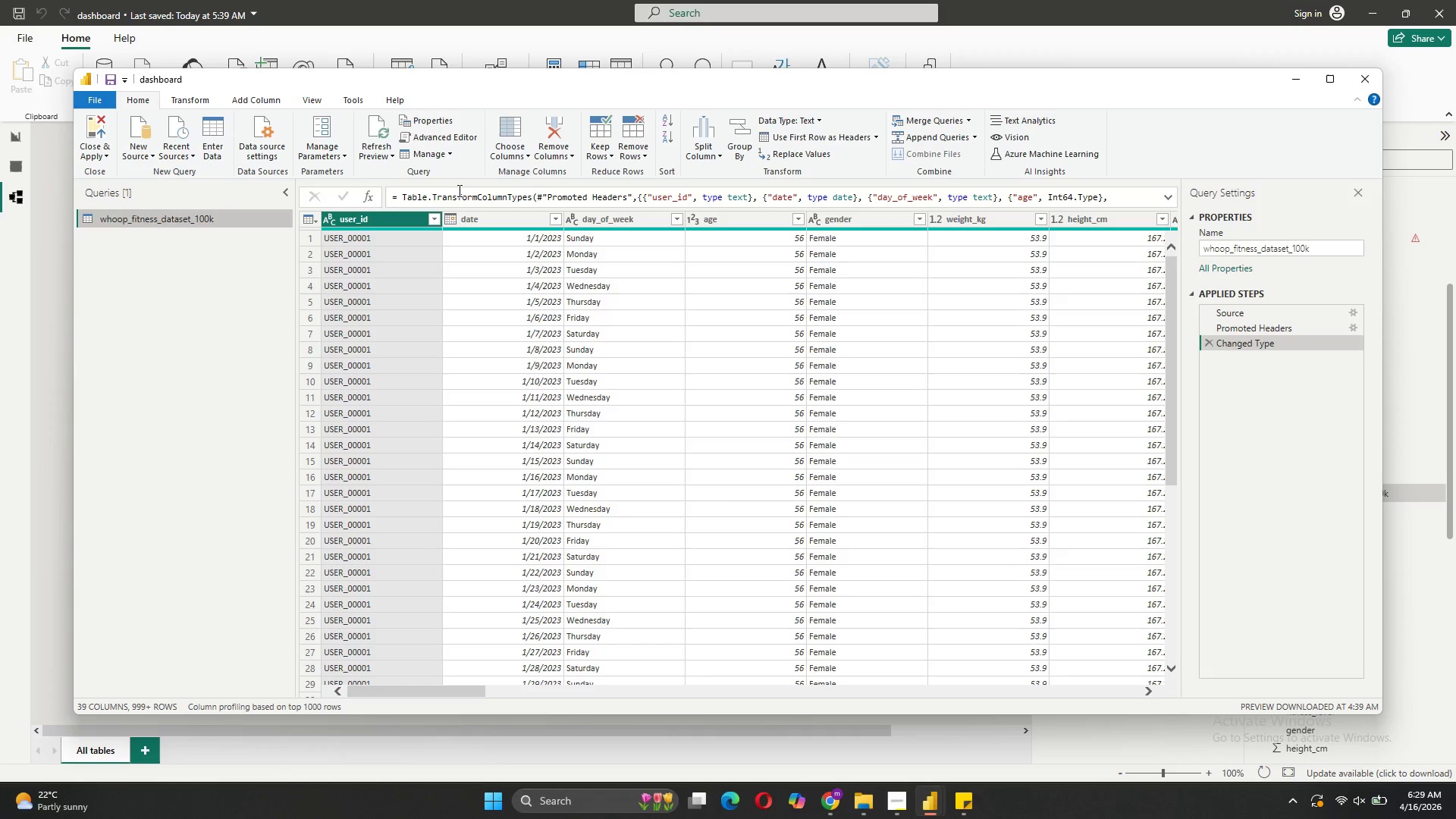 
wait(12.79)
 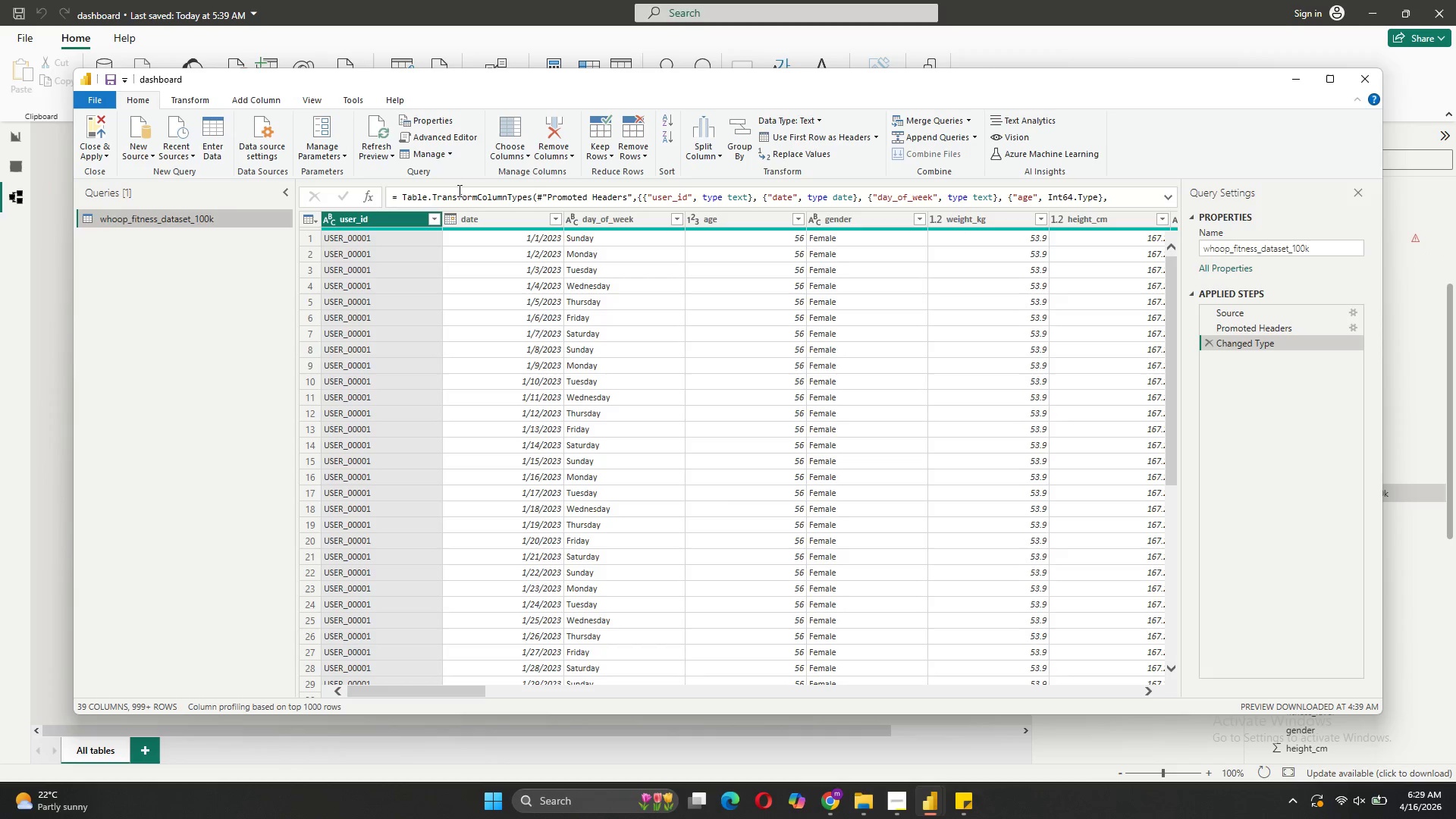 
mouse_move([224, 129])
 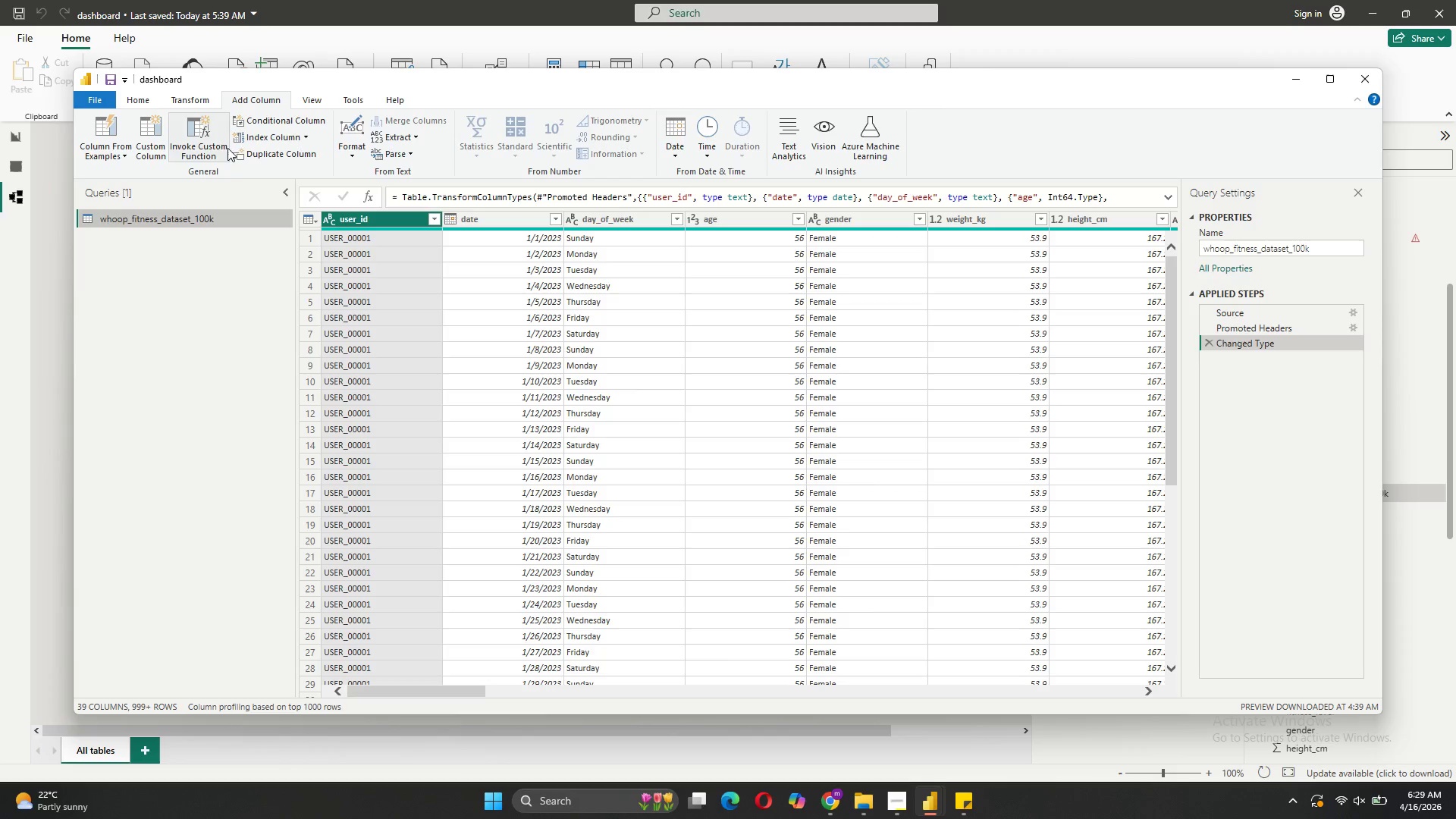 
mouse_move([244, 153])
 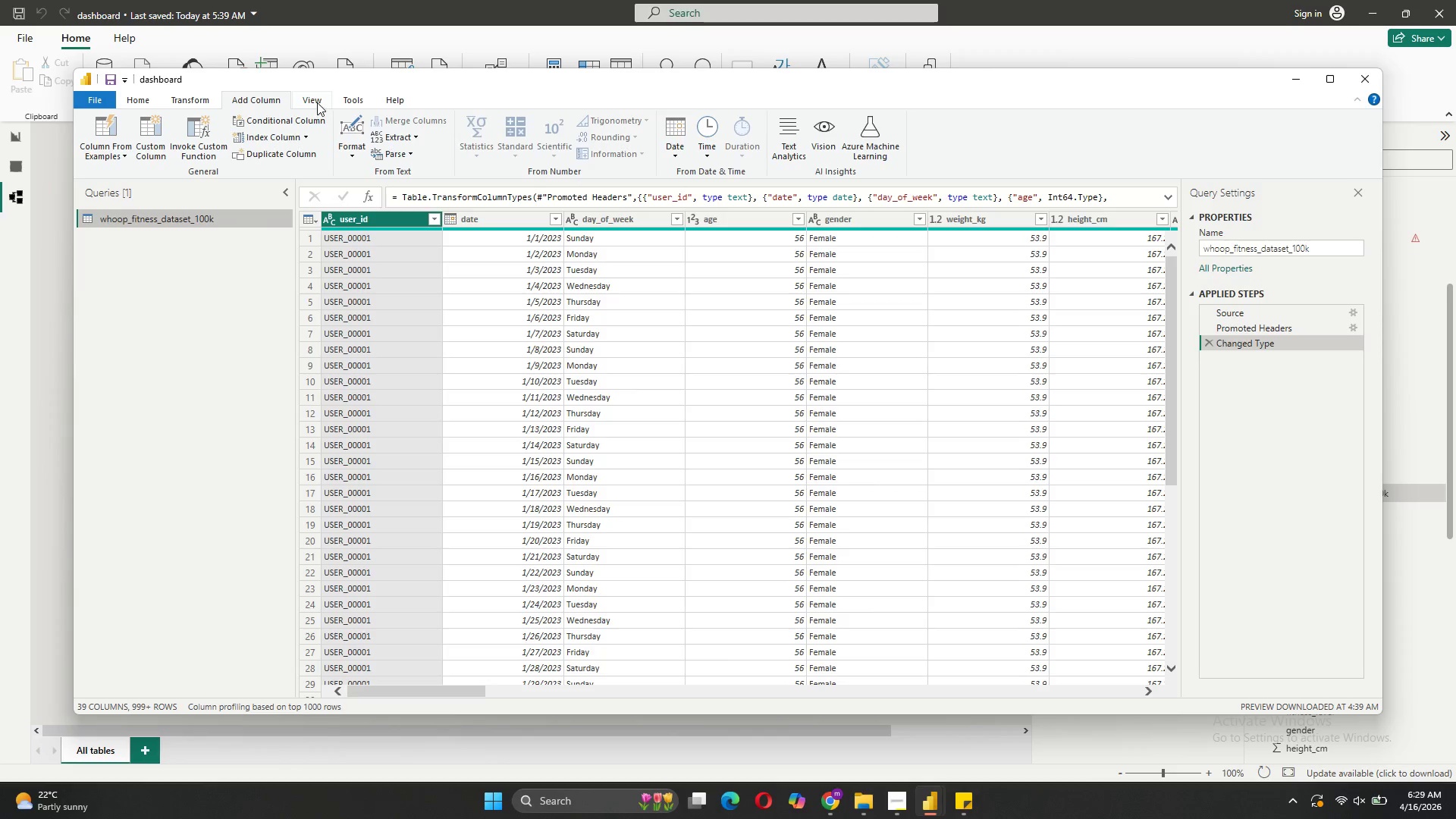 
left_click([317, 102])
 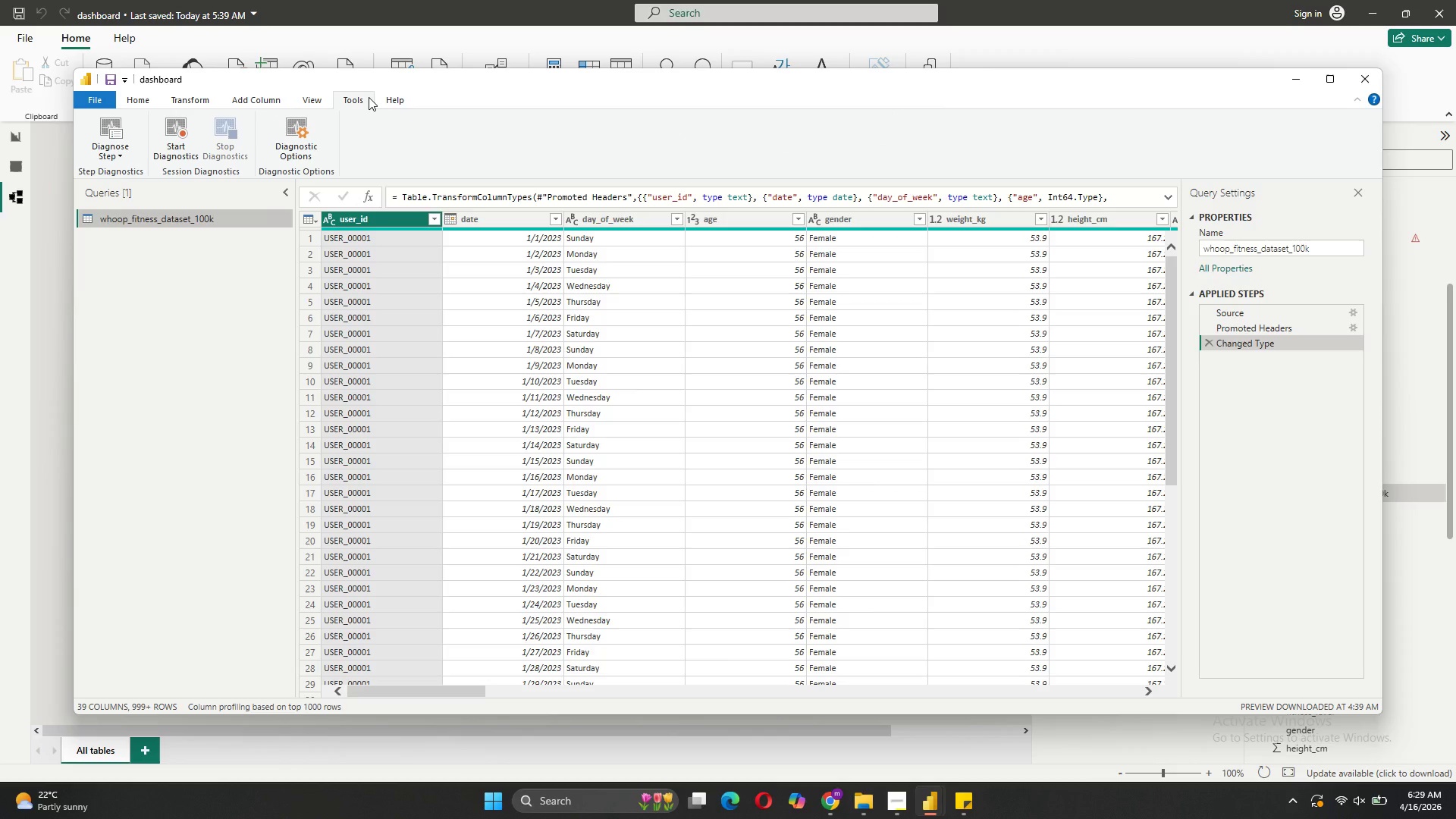 
wait(10.75)
 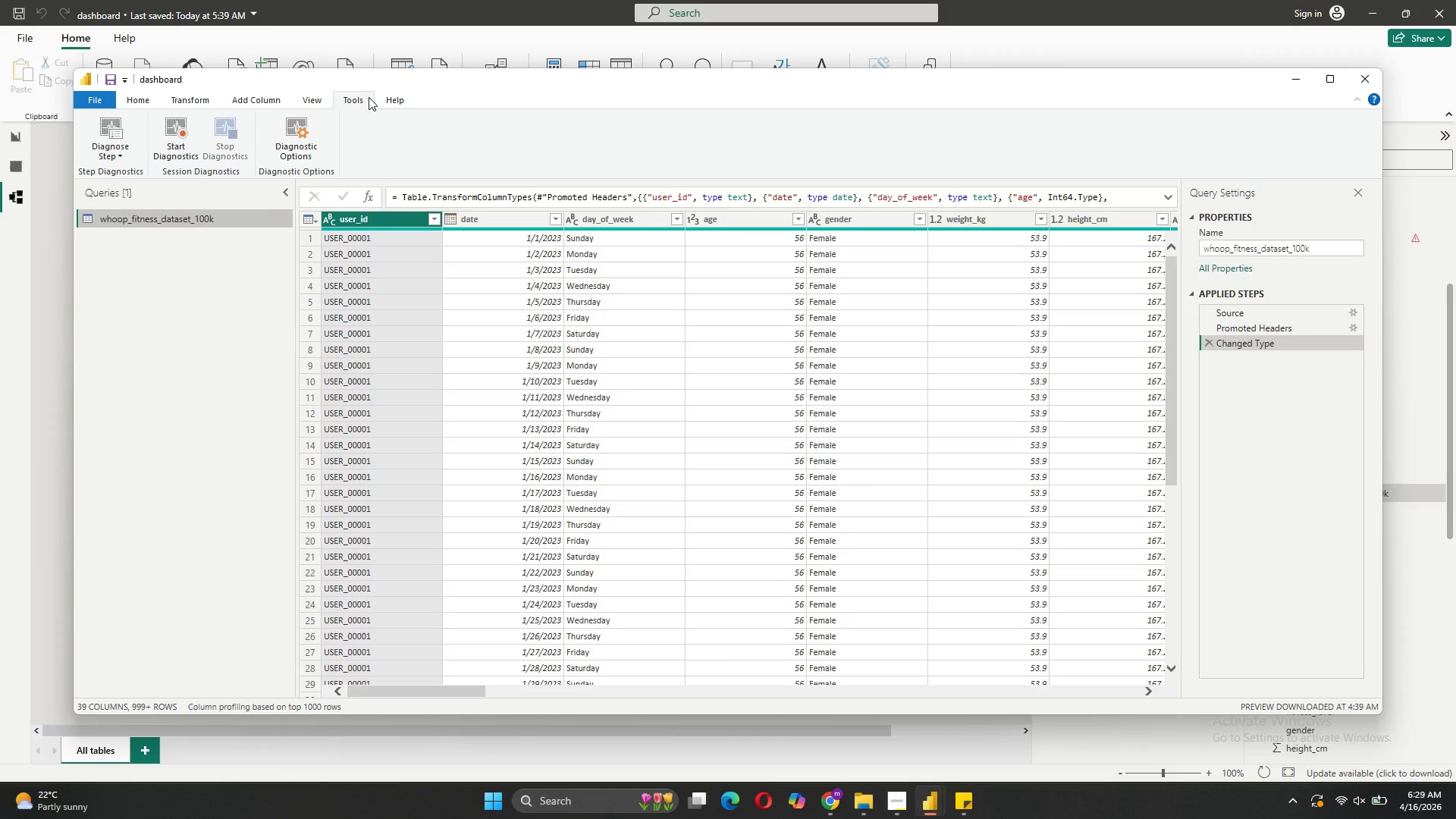 
left_click([369, 97])
 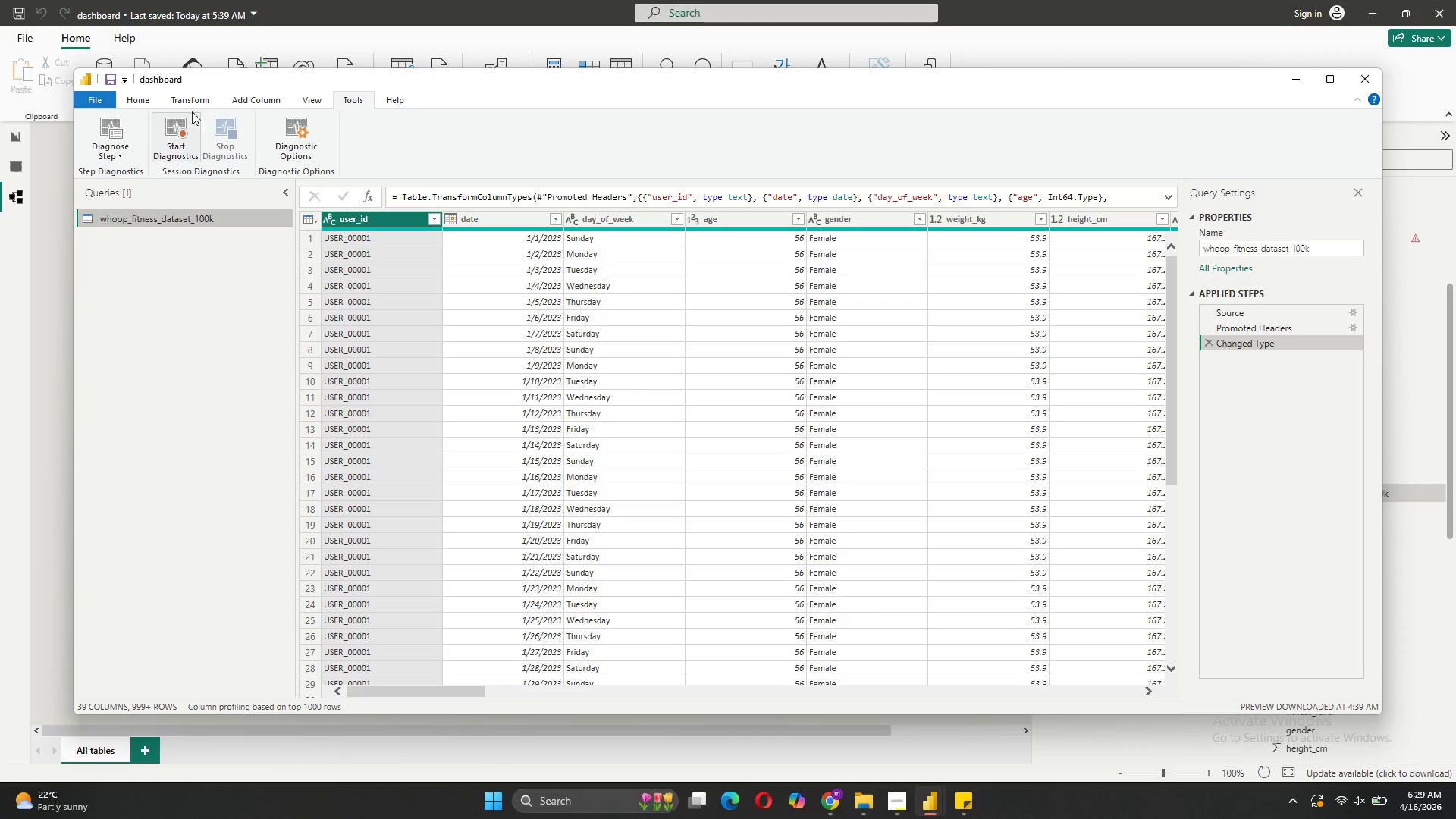 
left_click([320, 105])
 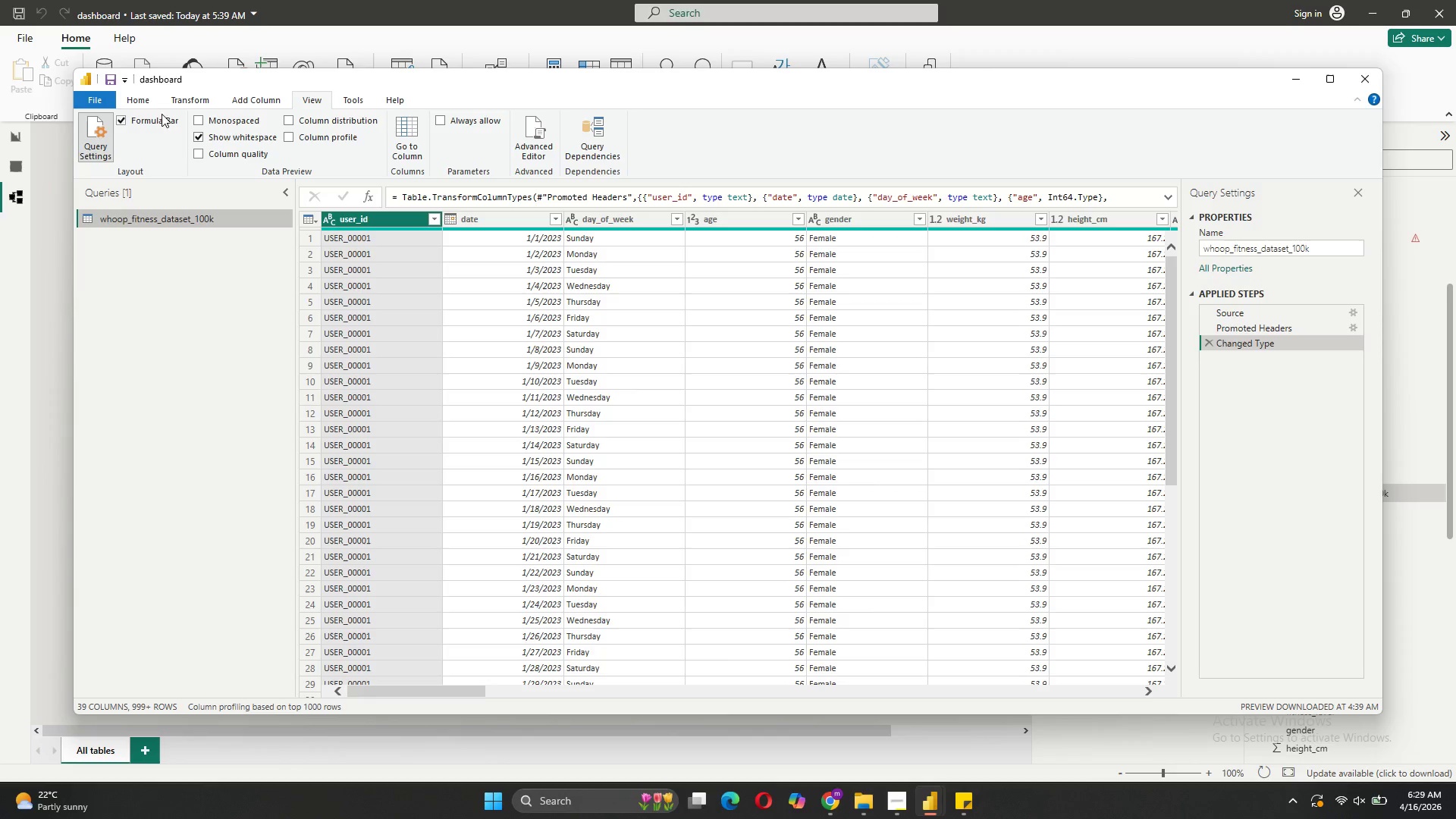 
left_click([140, 95])
 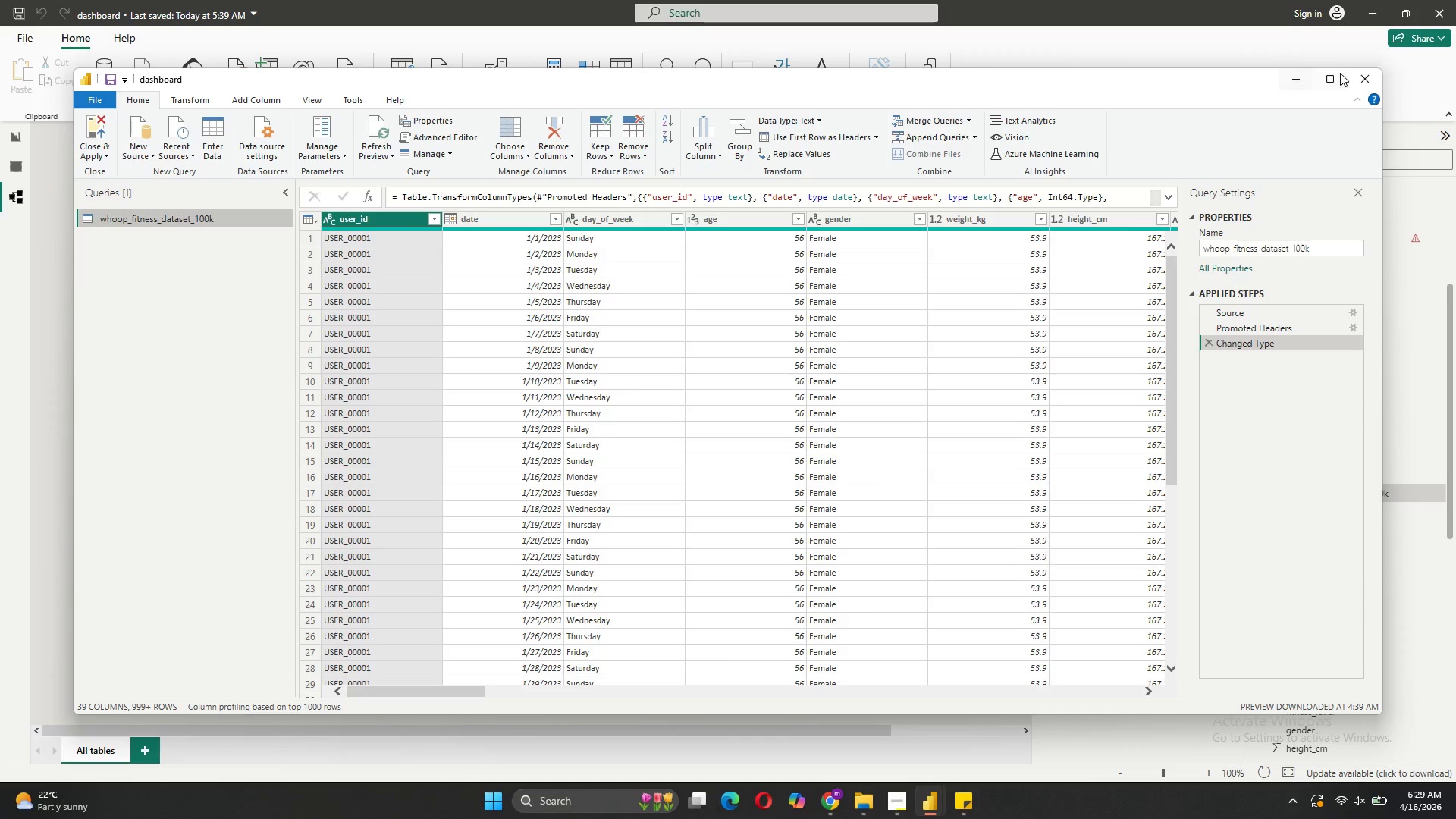 
left_click([1369, 89])
 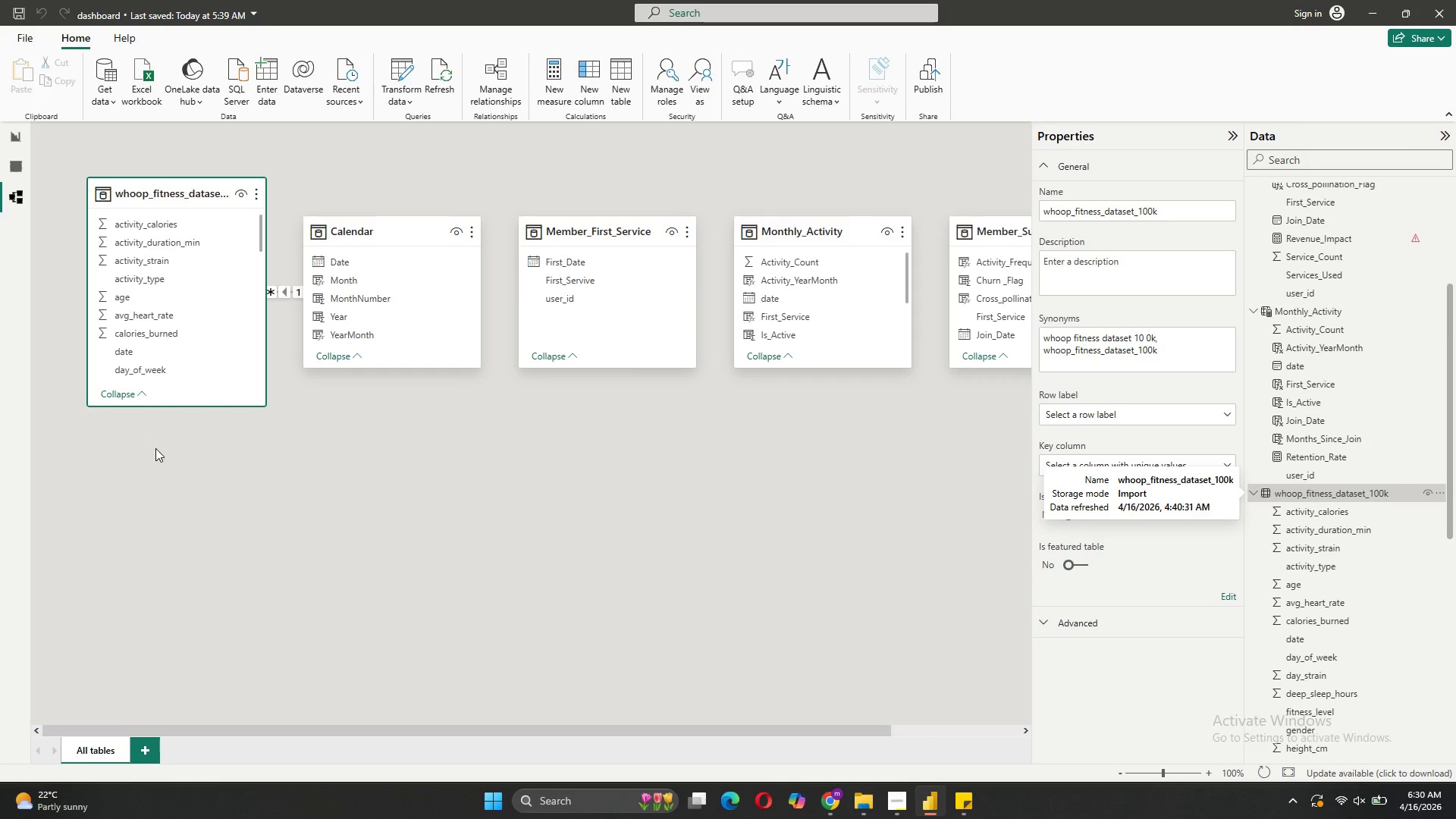 
wait(20.41)
 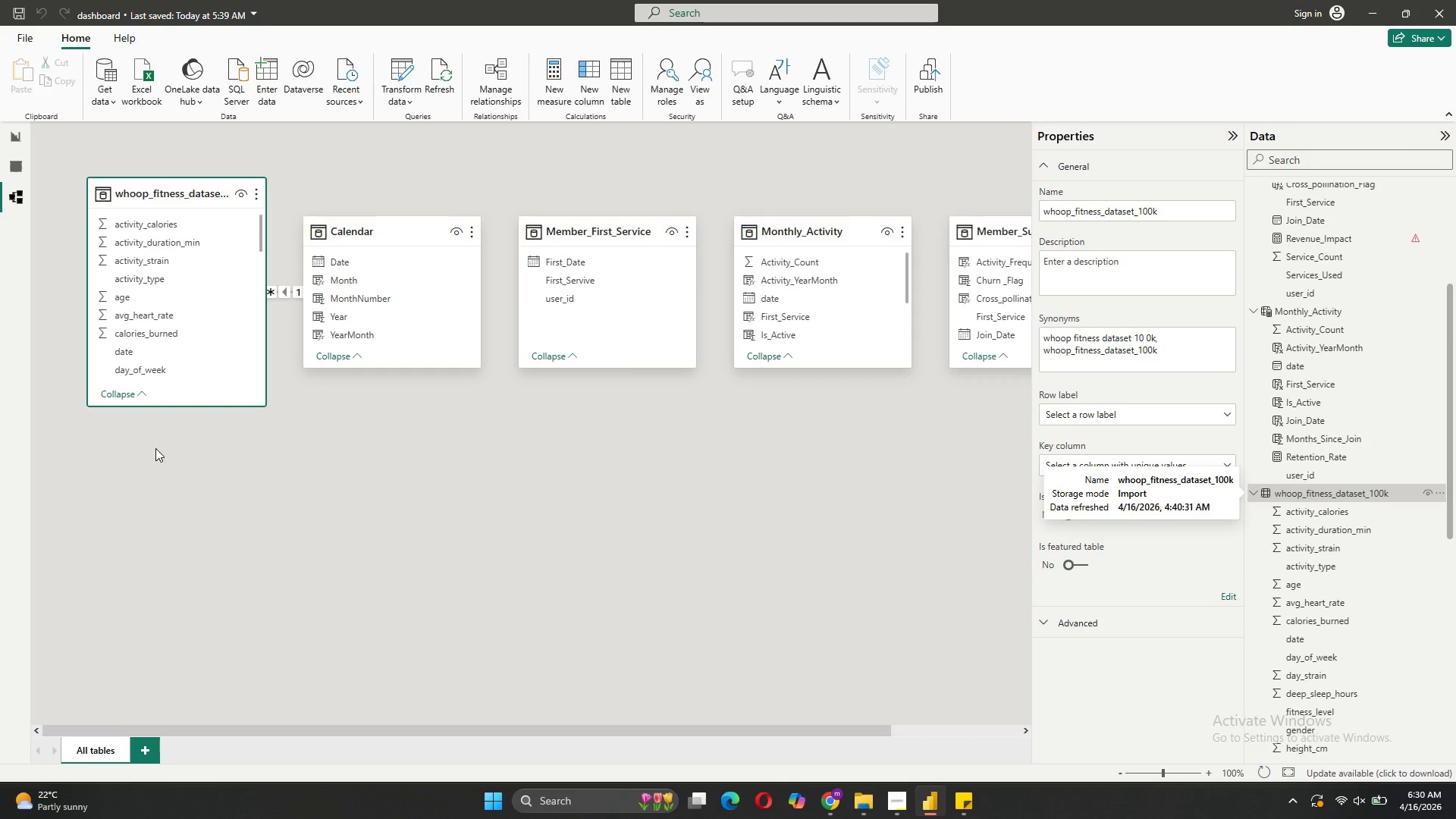 
left_click([22, 190])
 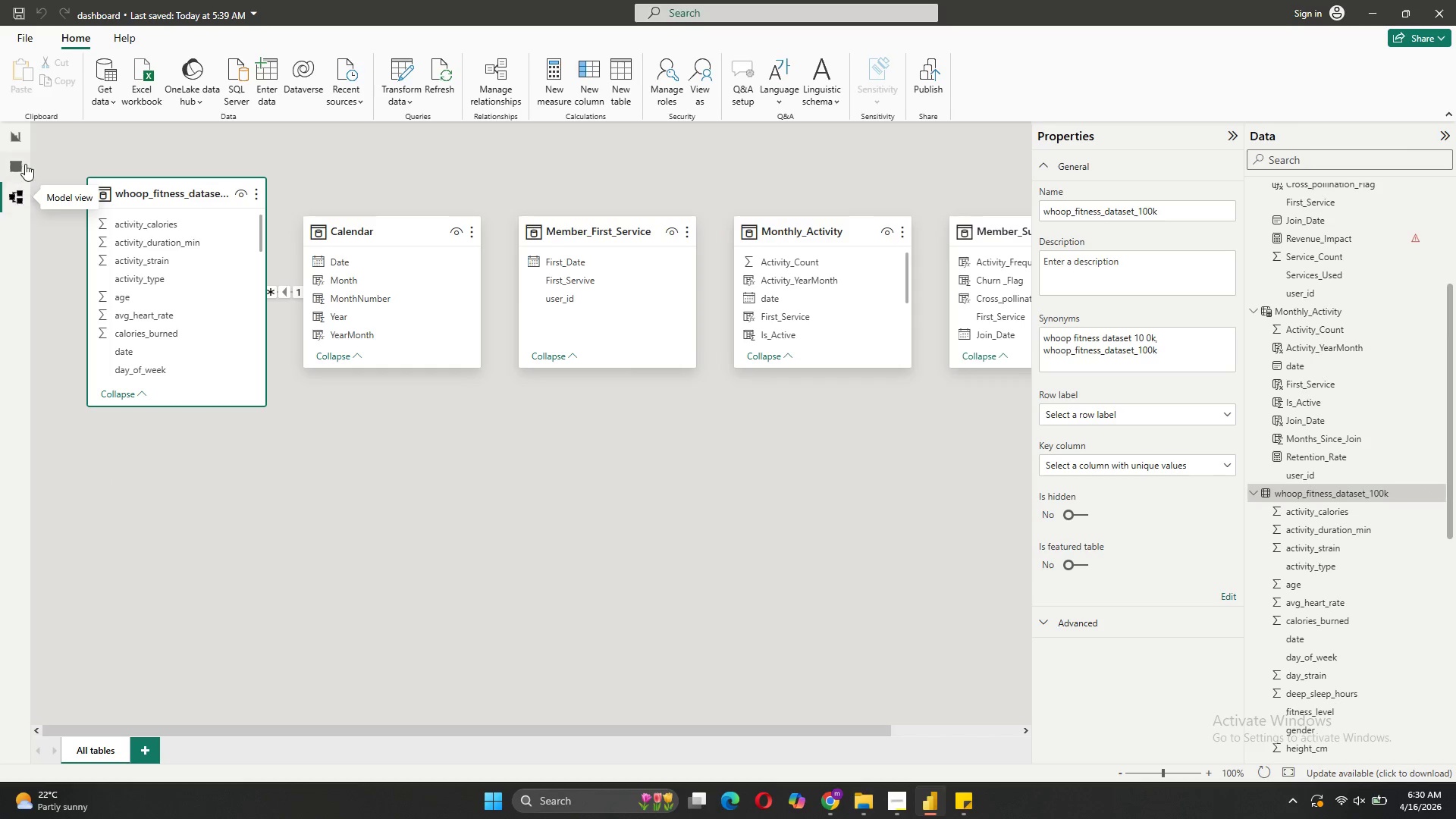 
left_click([25, 164])
 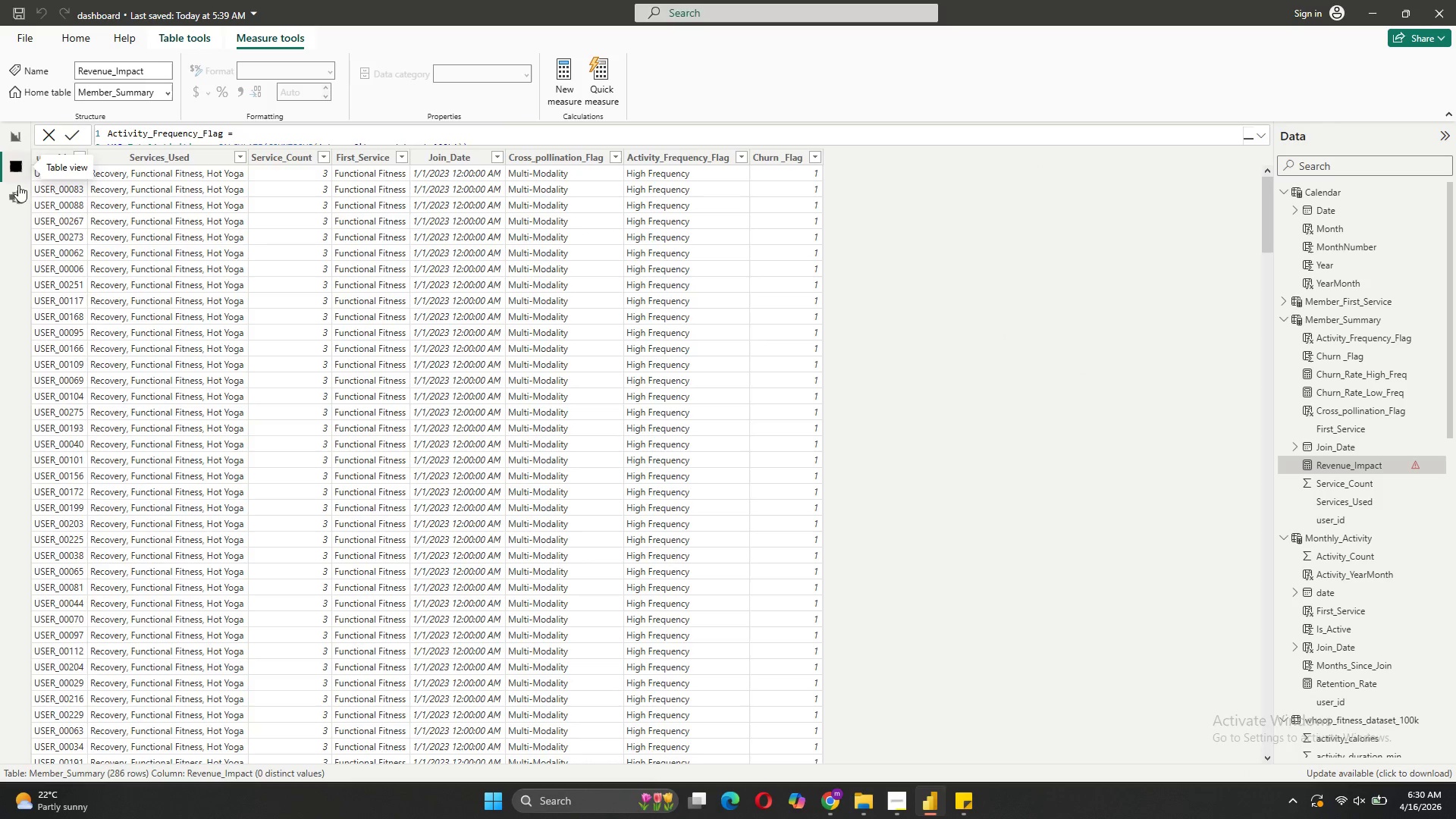 
left_click([18, 187])
 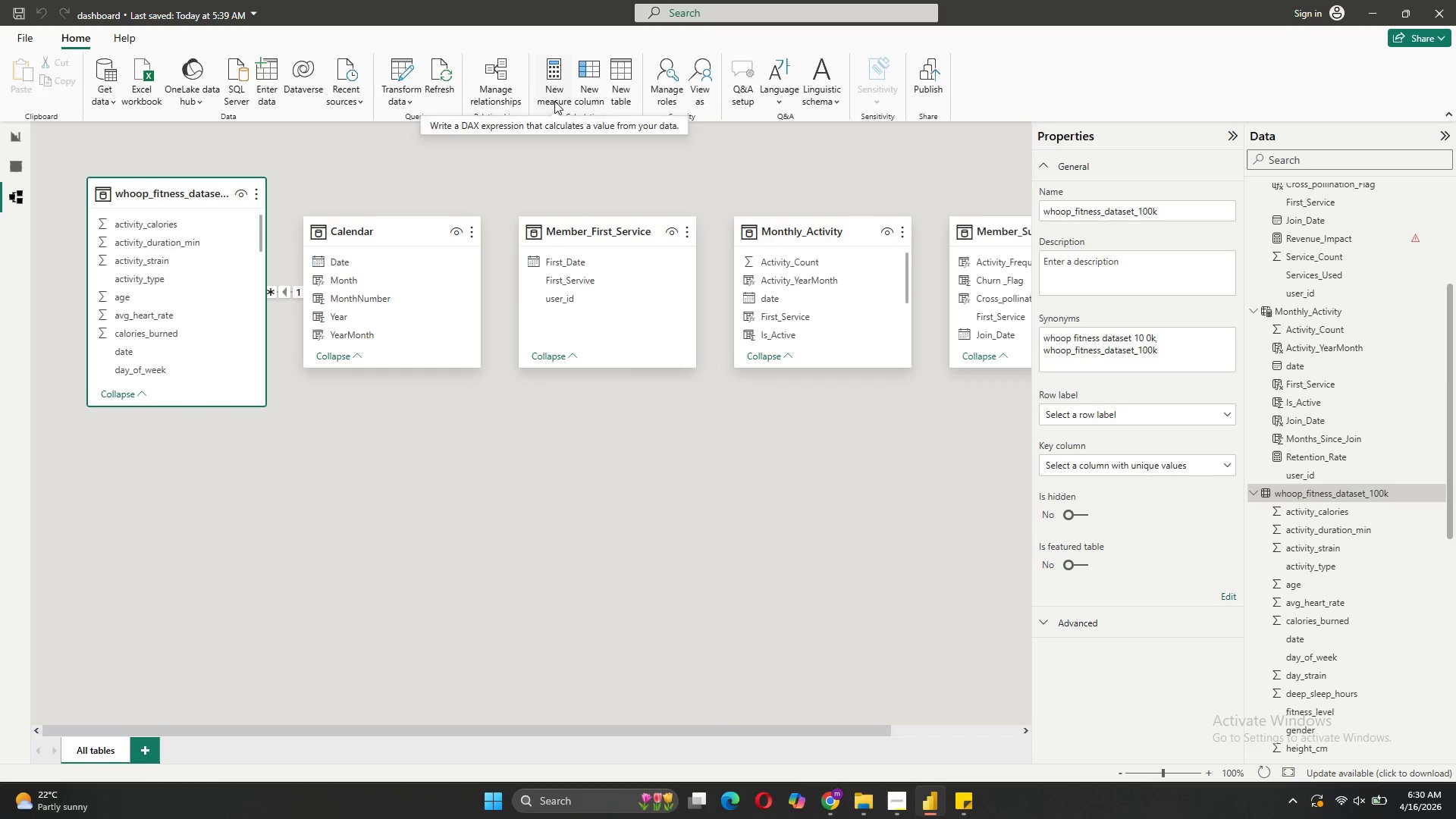 
wait(19.38)
 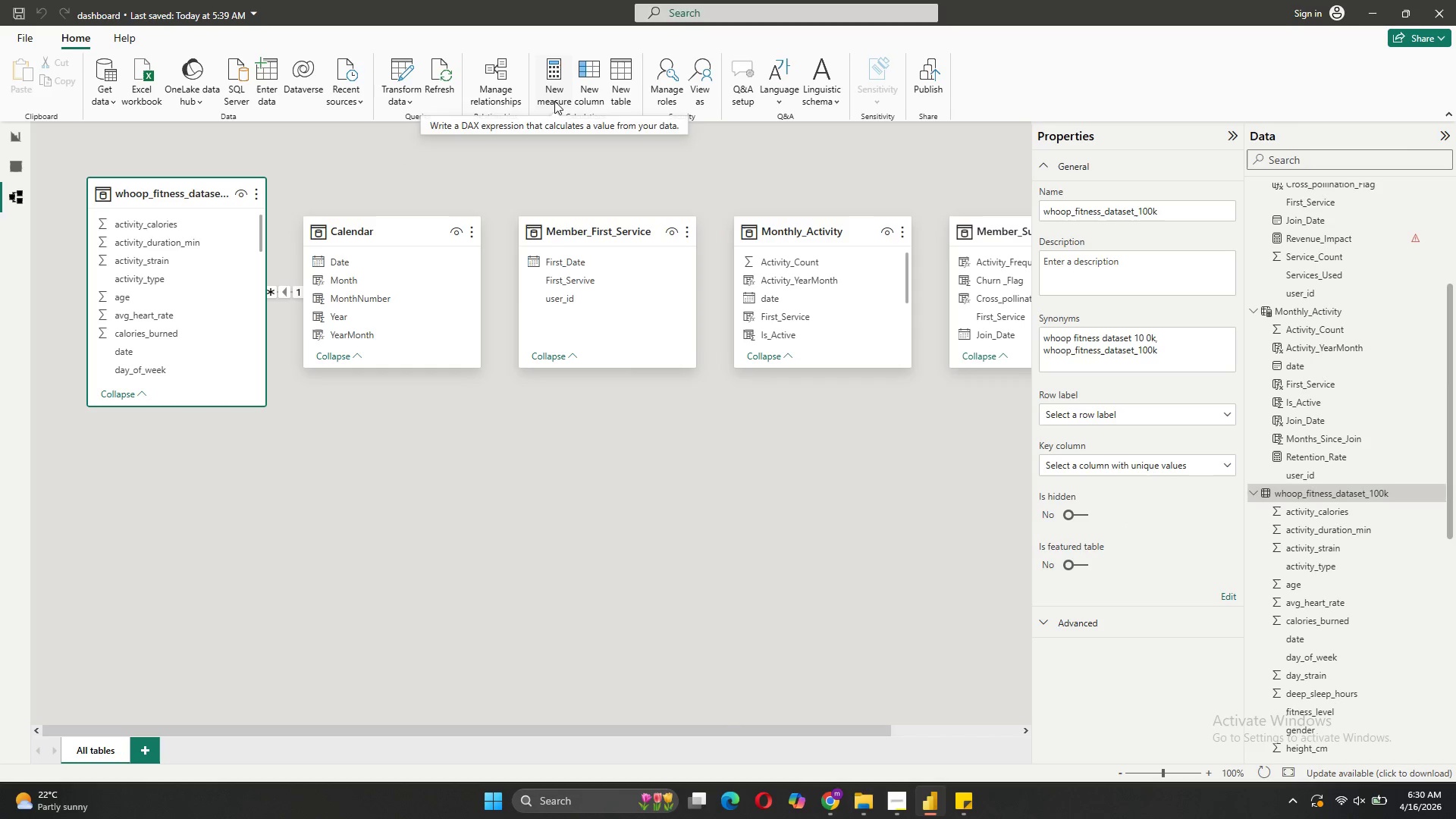 
left_click([553, 611])
 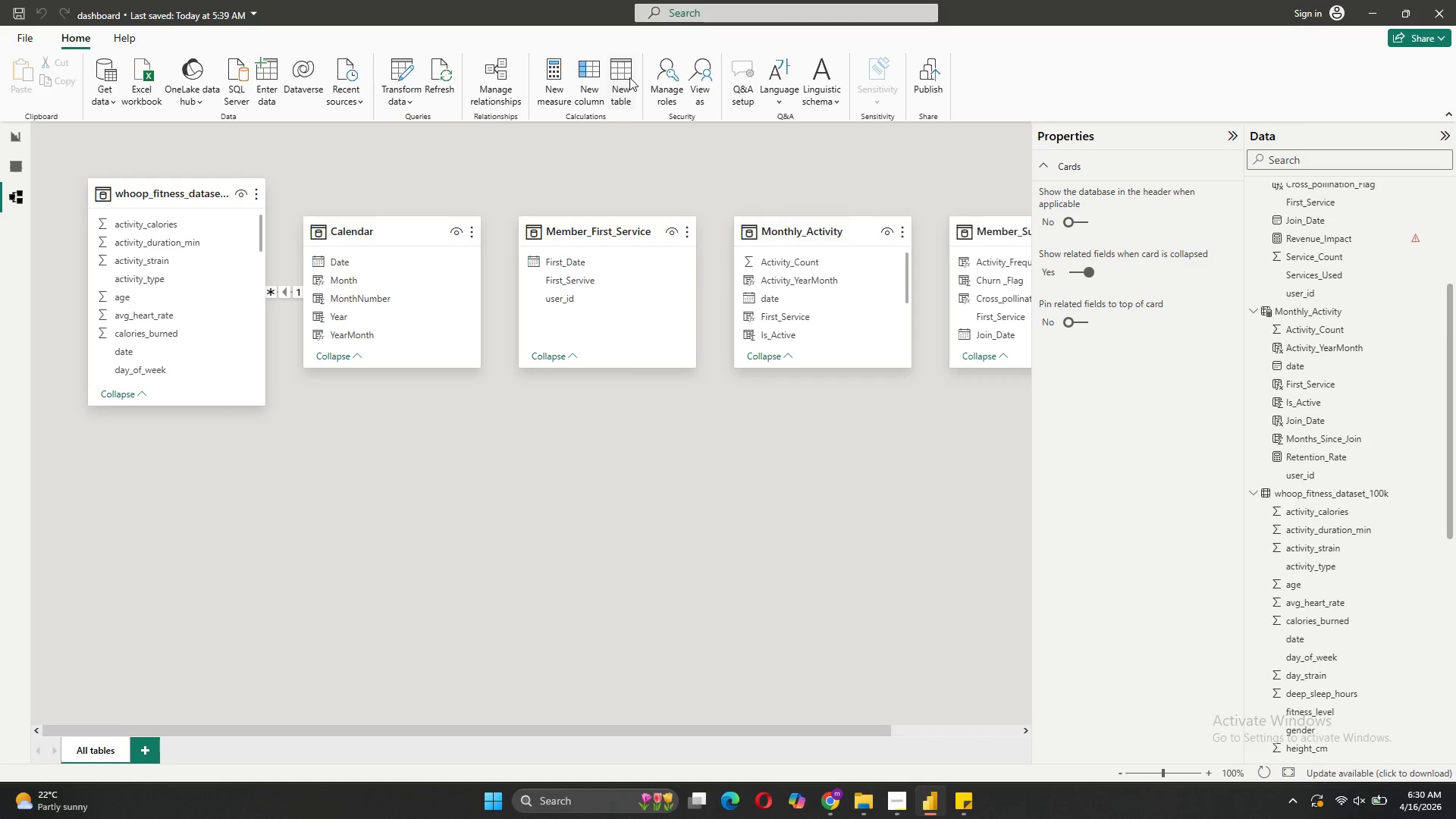 
left_click([627, 71])
 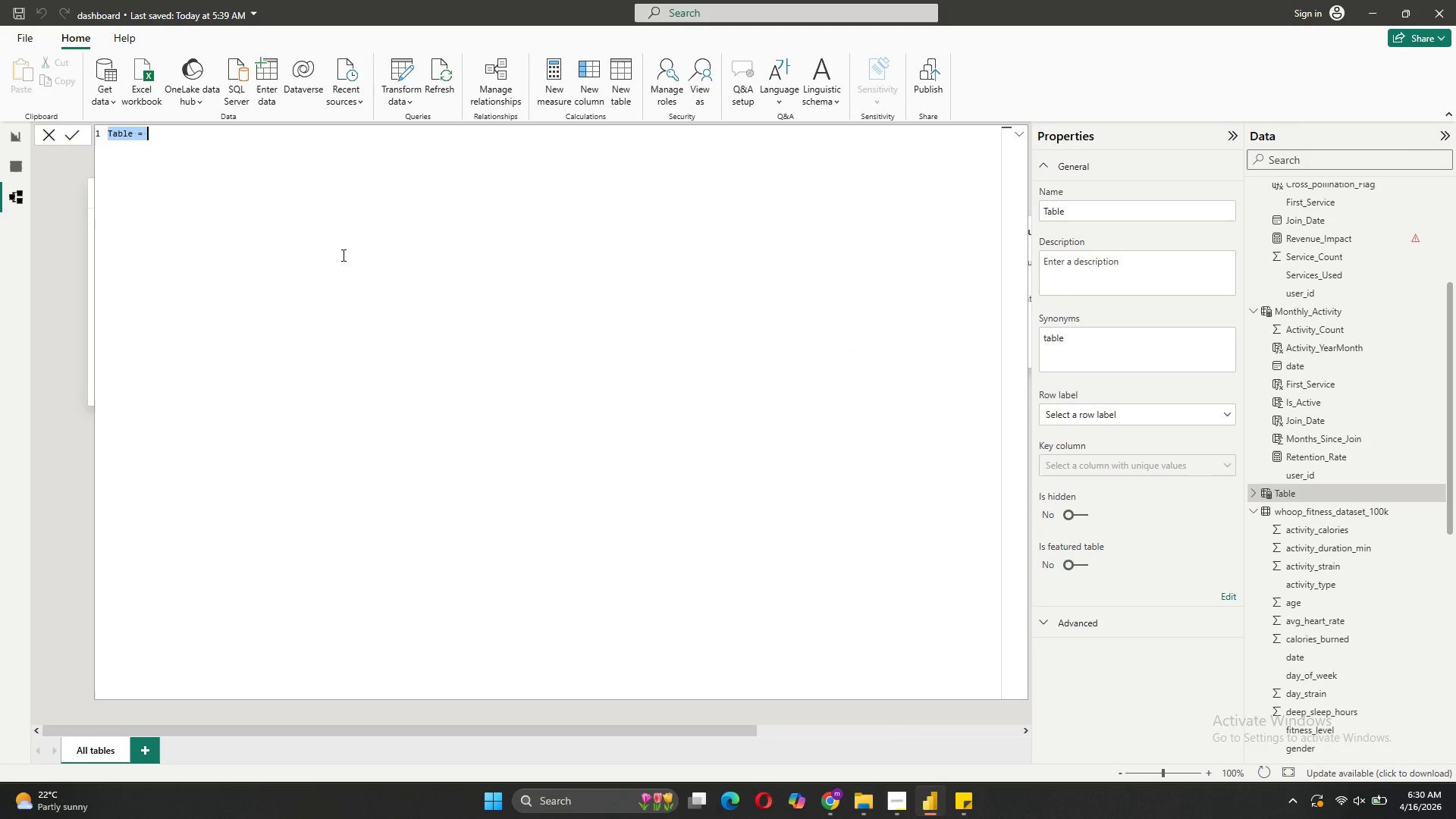 
type(Retention_Boost)
 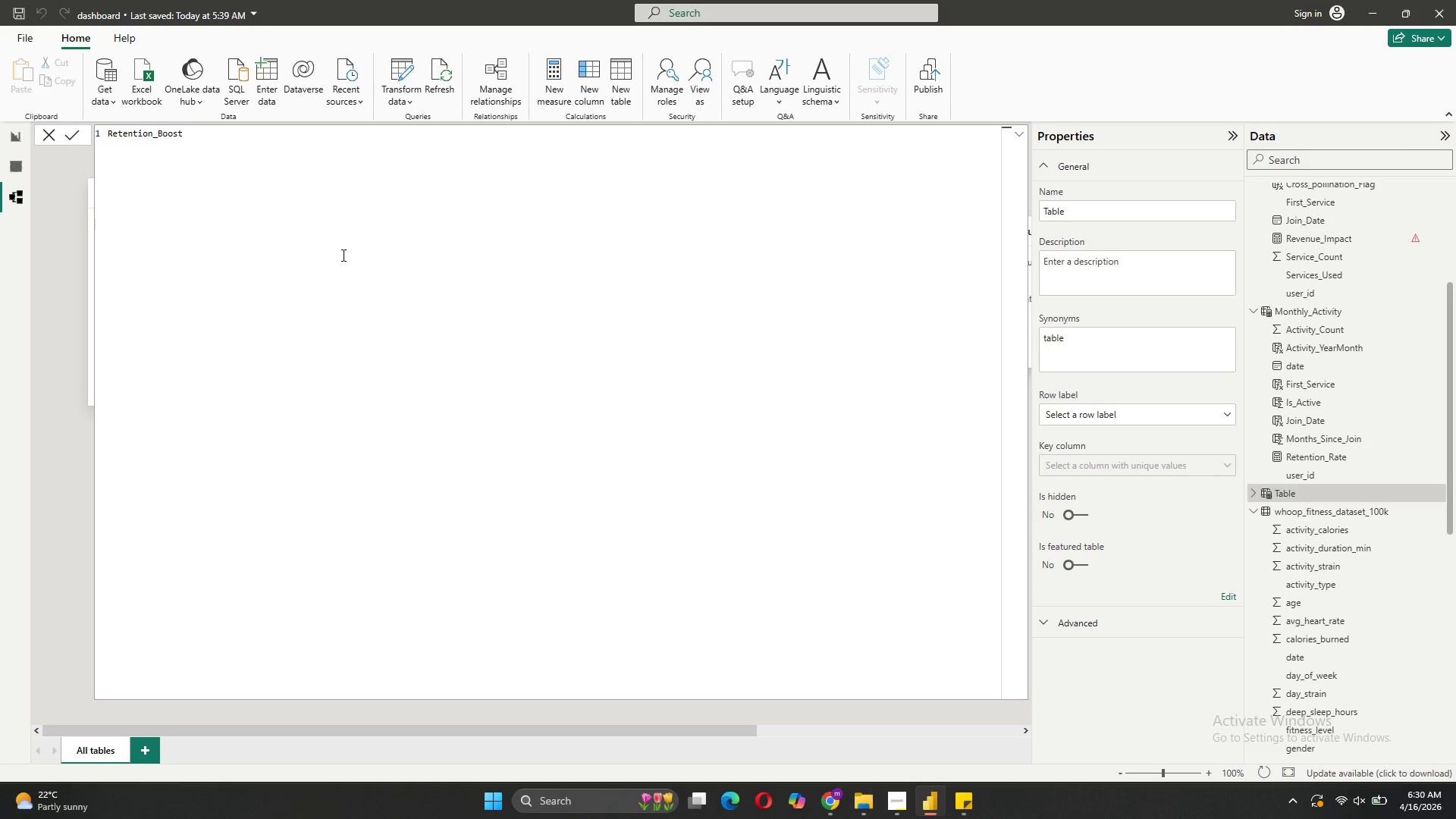 
hold_key(key=CapsLock, duration=0.36)
 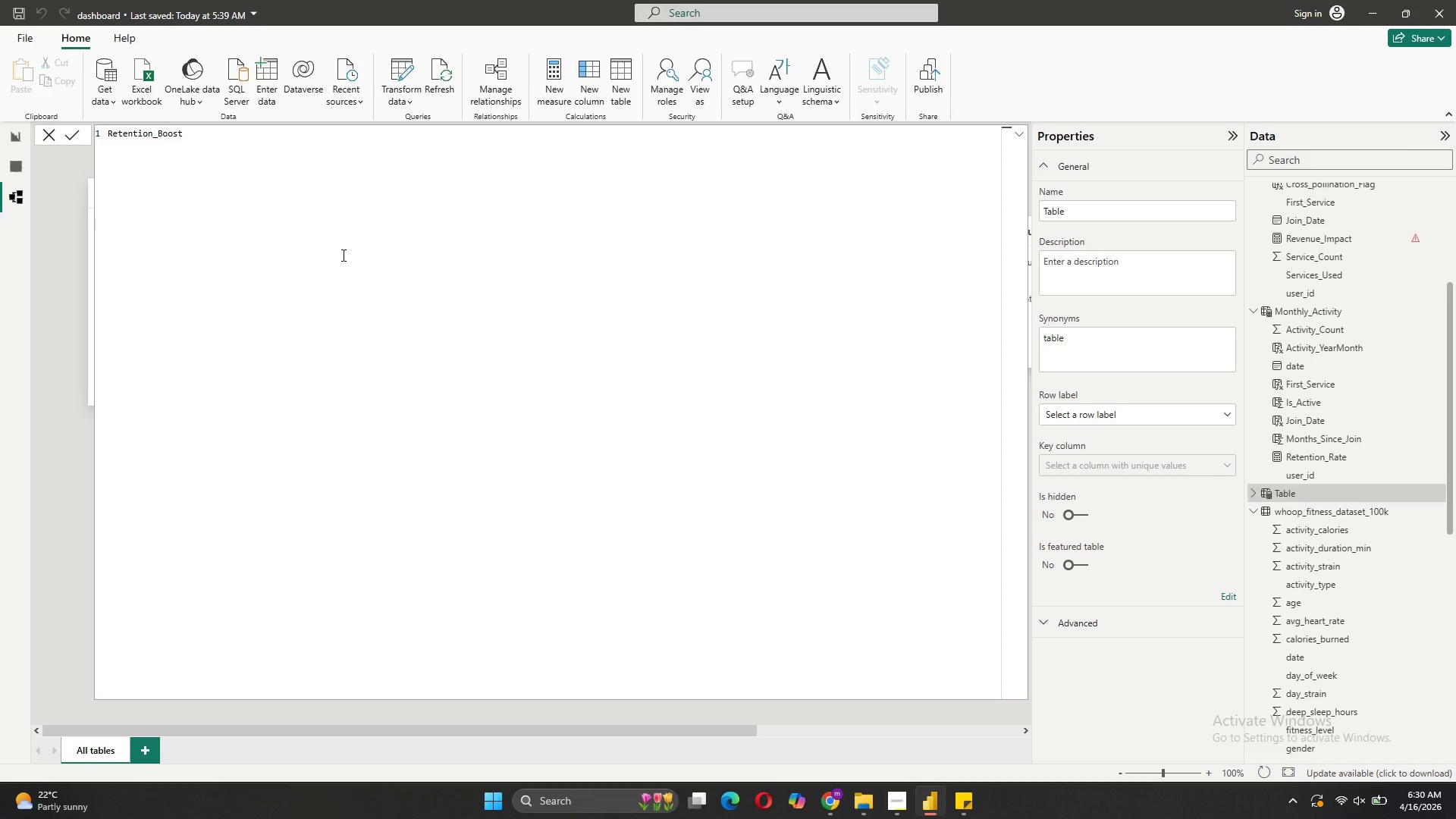 
type(_pARA)
key(Backspace)
key(Backspace)
key(Backspace)
key(Backspace)
type(Parameter = )
 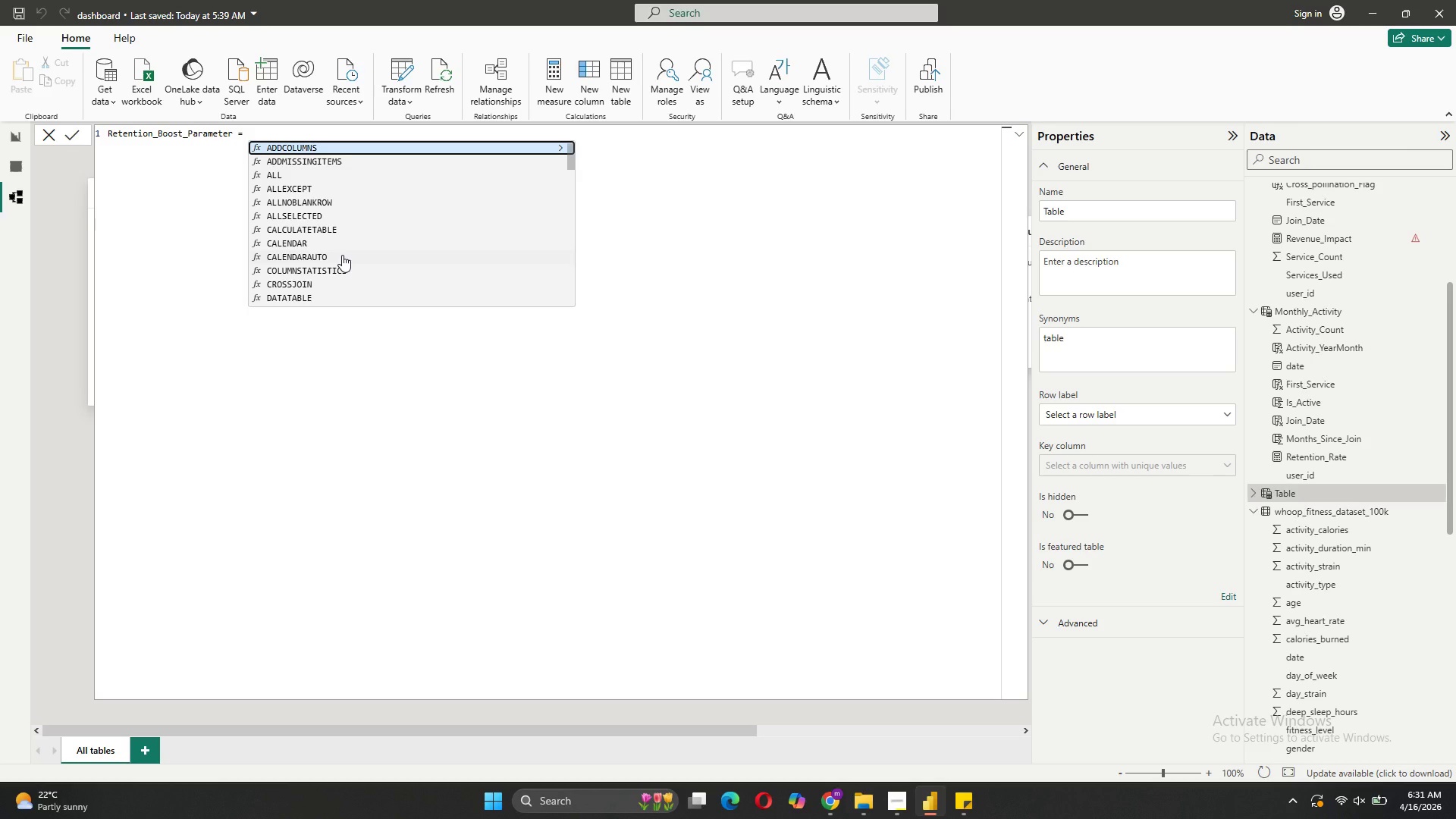 
key(Shift+Enter)
 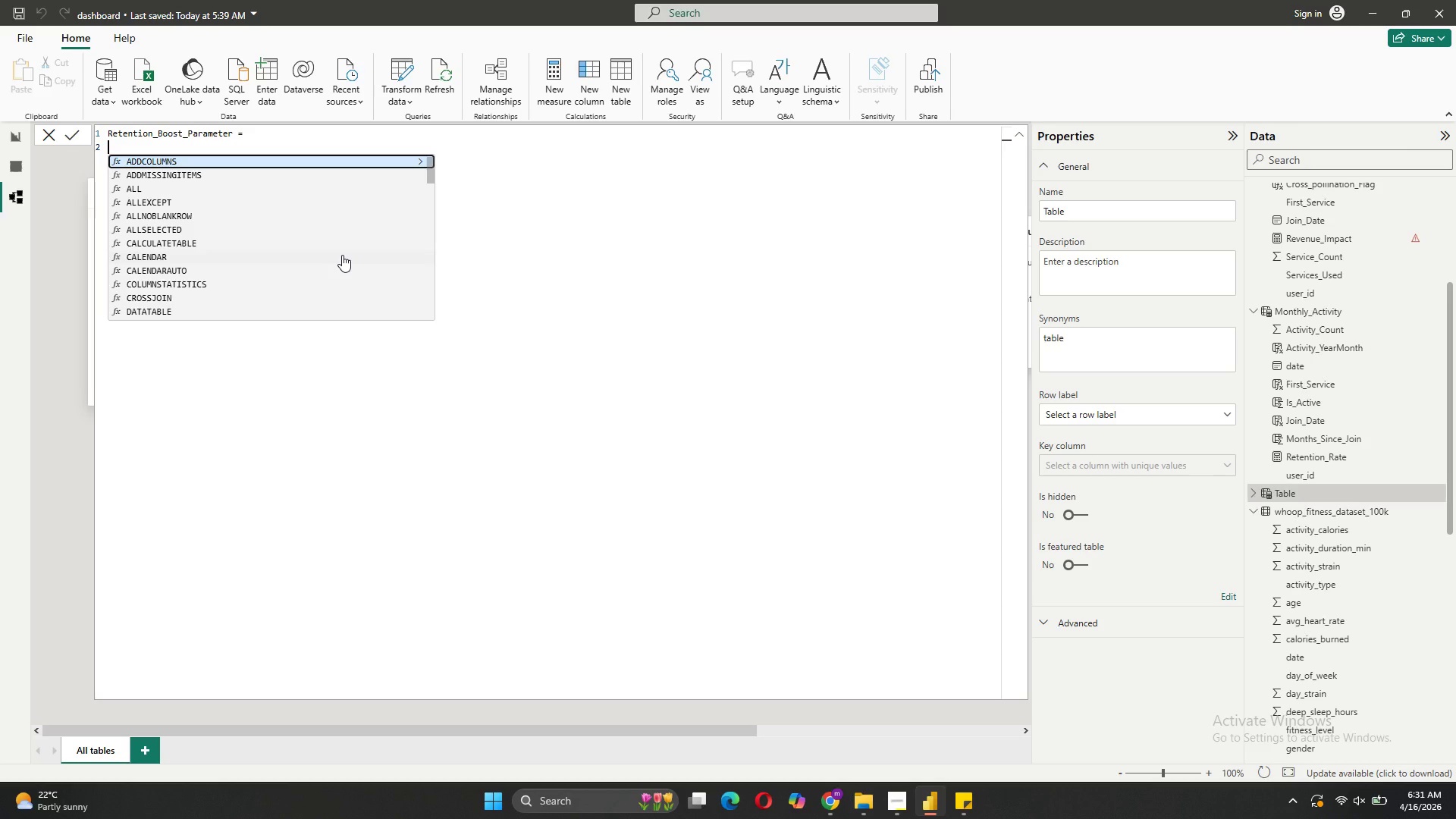 
type(DATA)
key(Tab)
 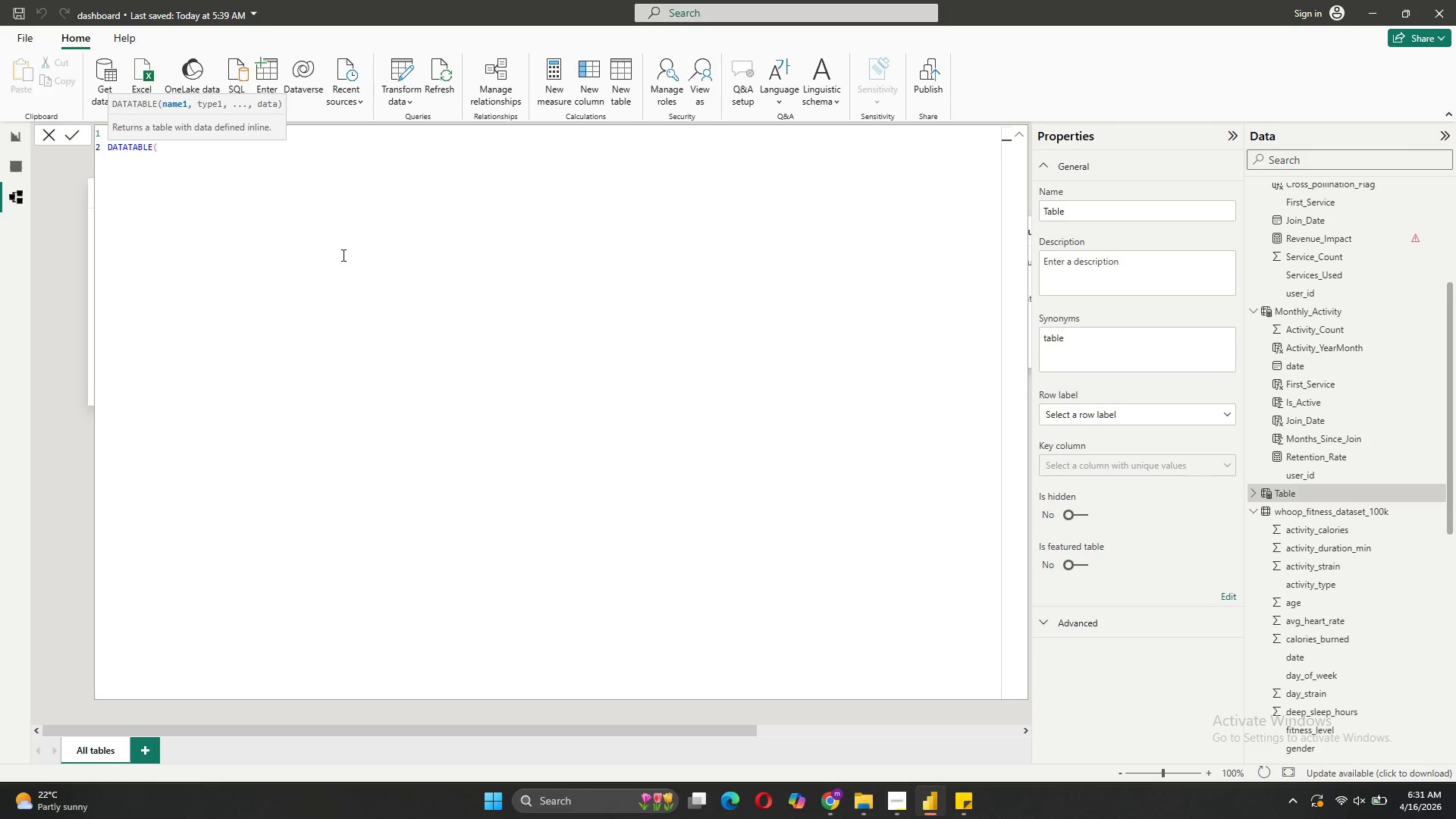 
key(Enter)
 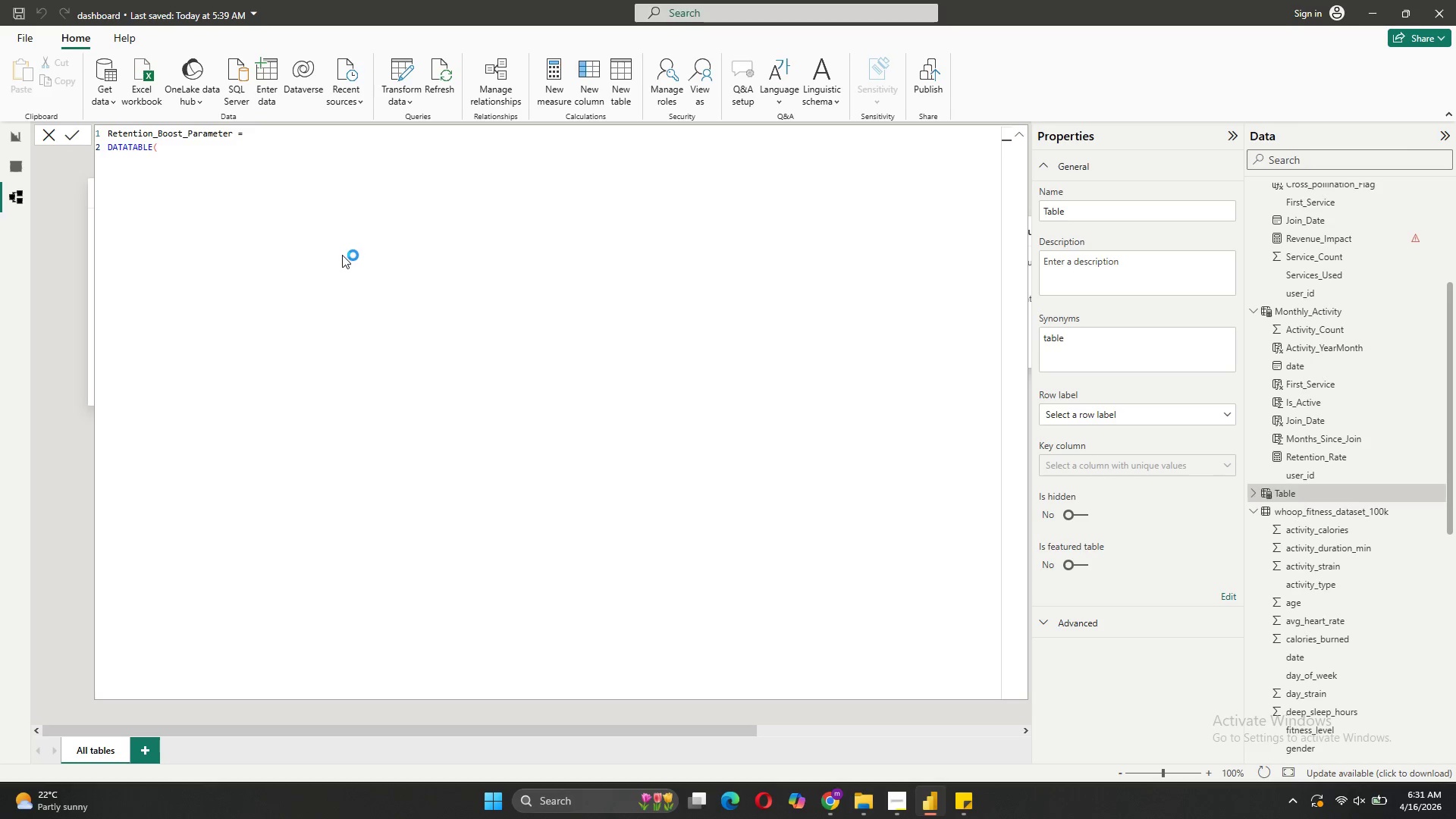 
left_click([239, 199])
 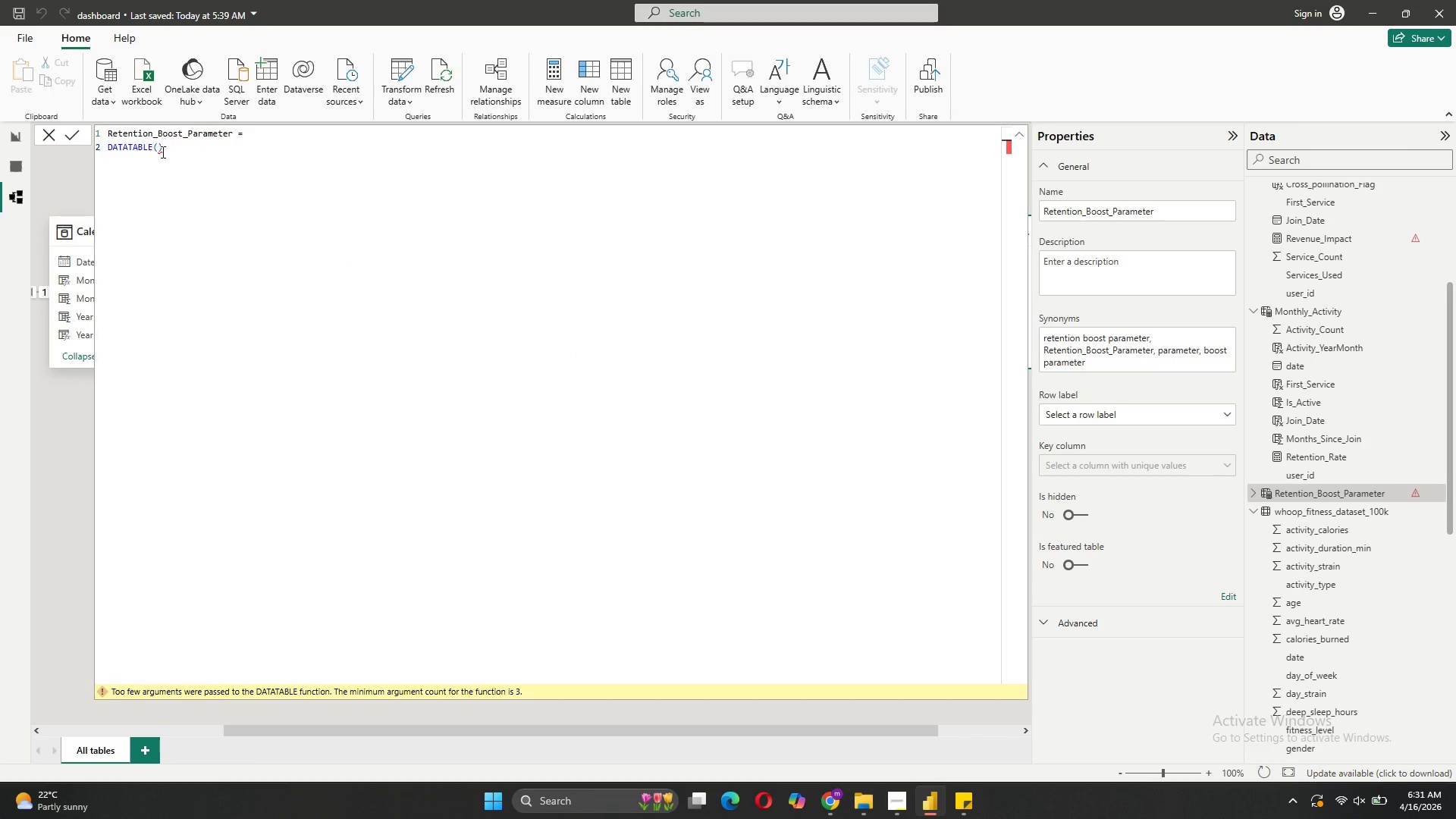 
left_click([155, 149])
 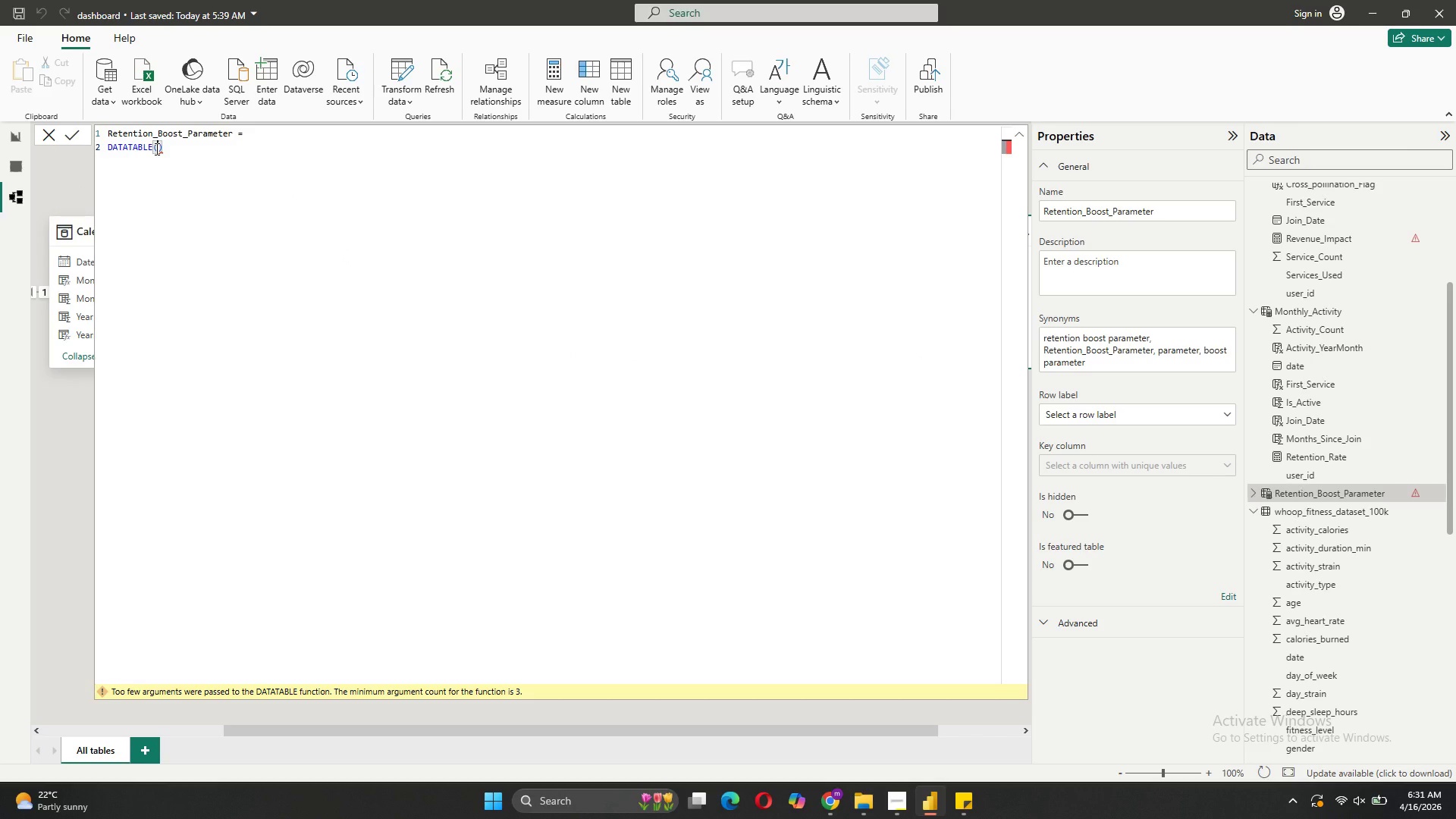 
key(Shift+Enter)
 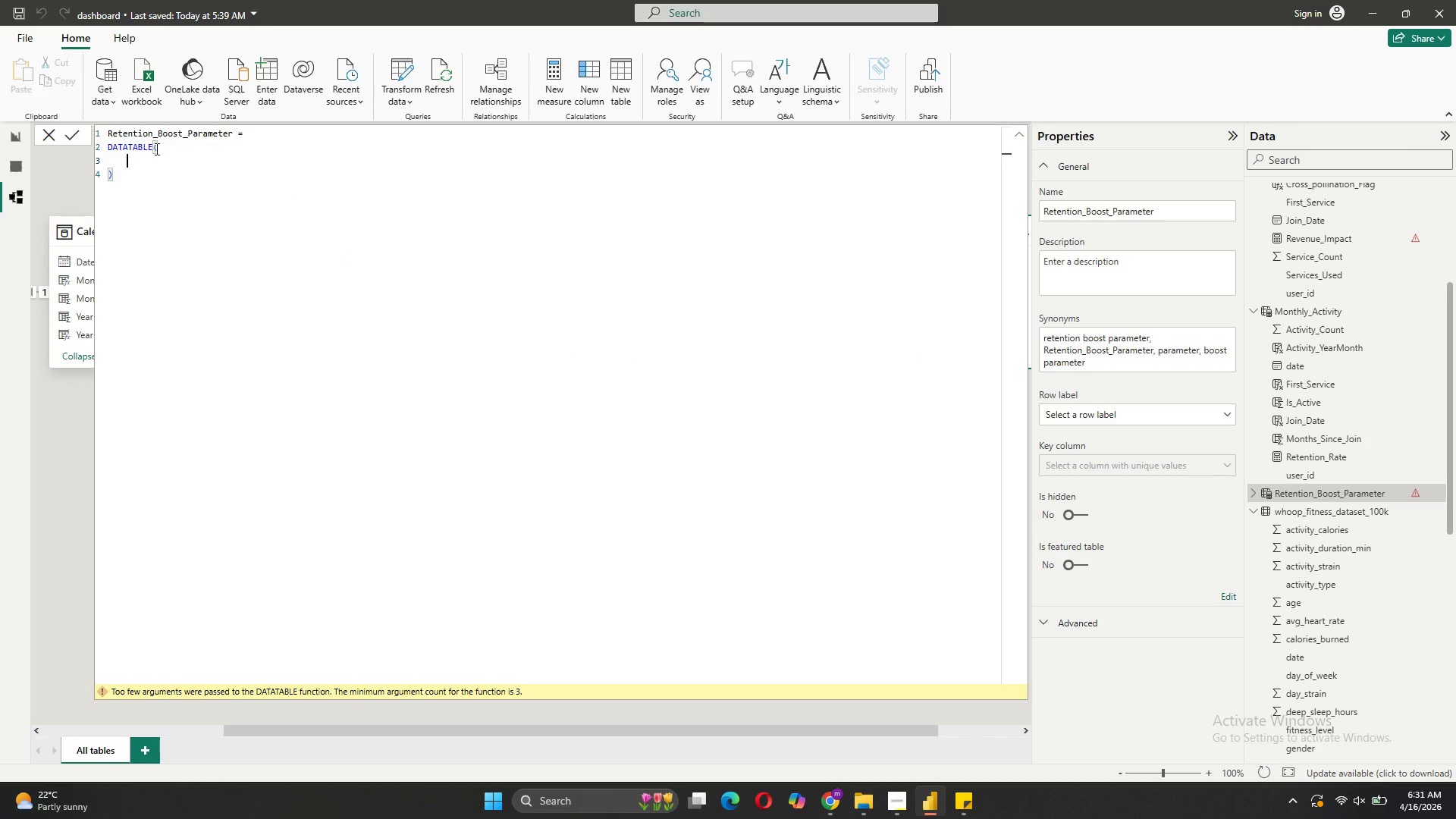 
type("bO)
key(Backspace)
key(Backspace)
type(Boost", STRING,)
 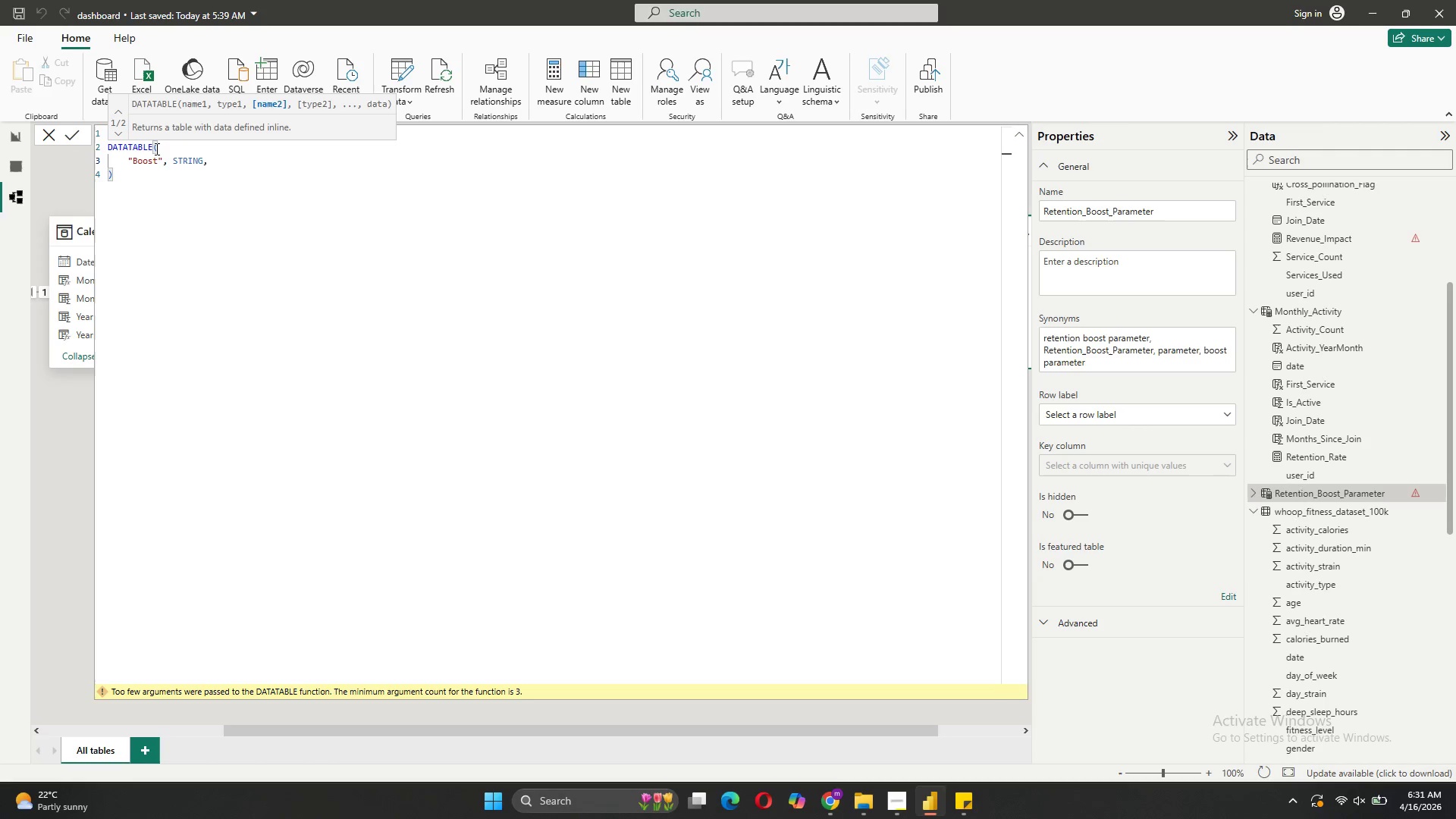 
key(Enter)
 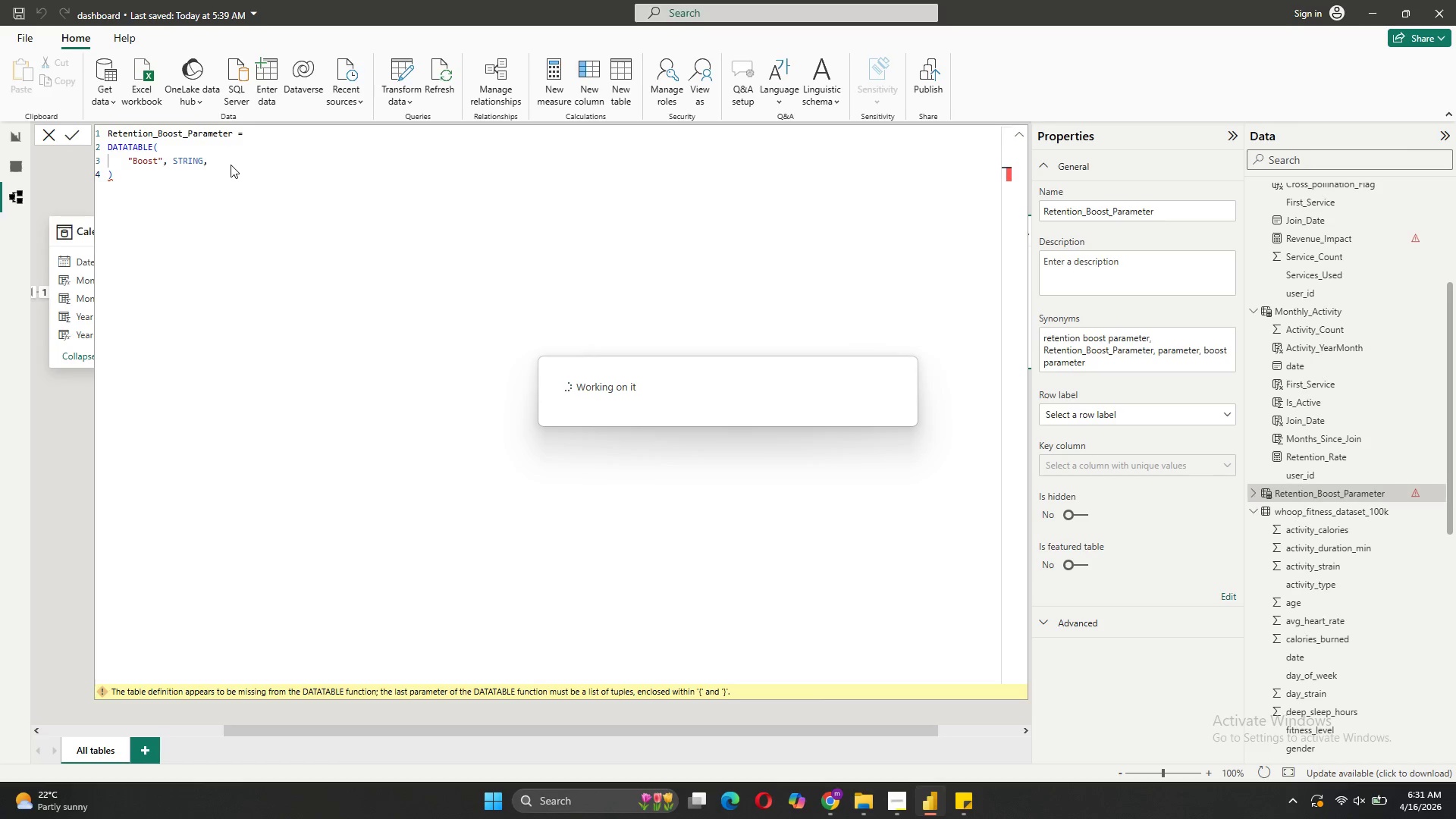 
left_click([231, 162])
 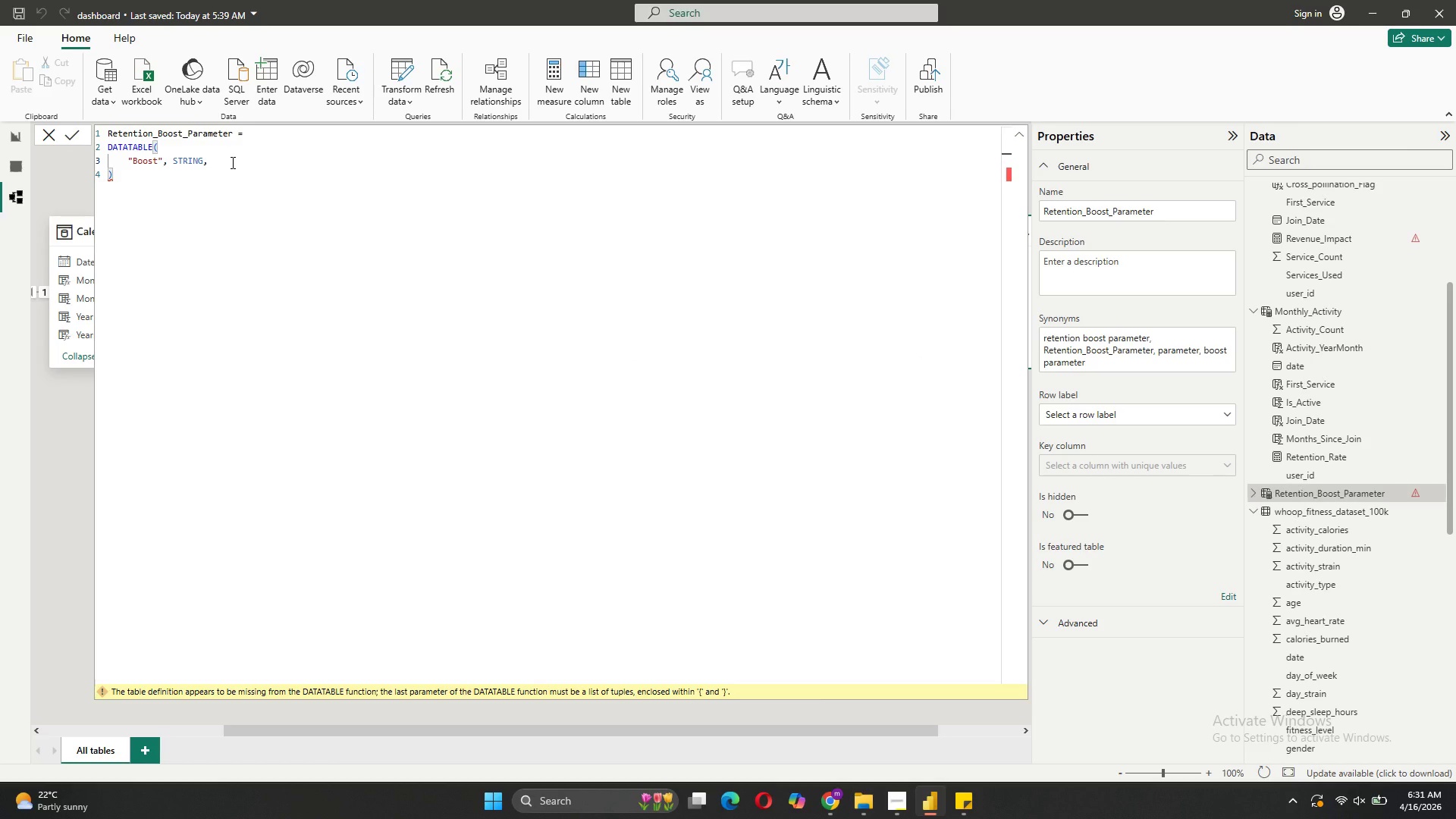 
key(Enter)
 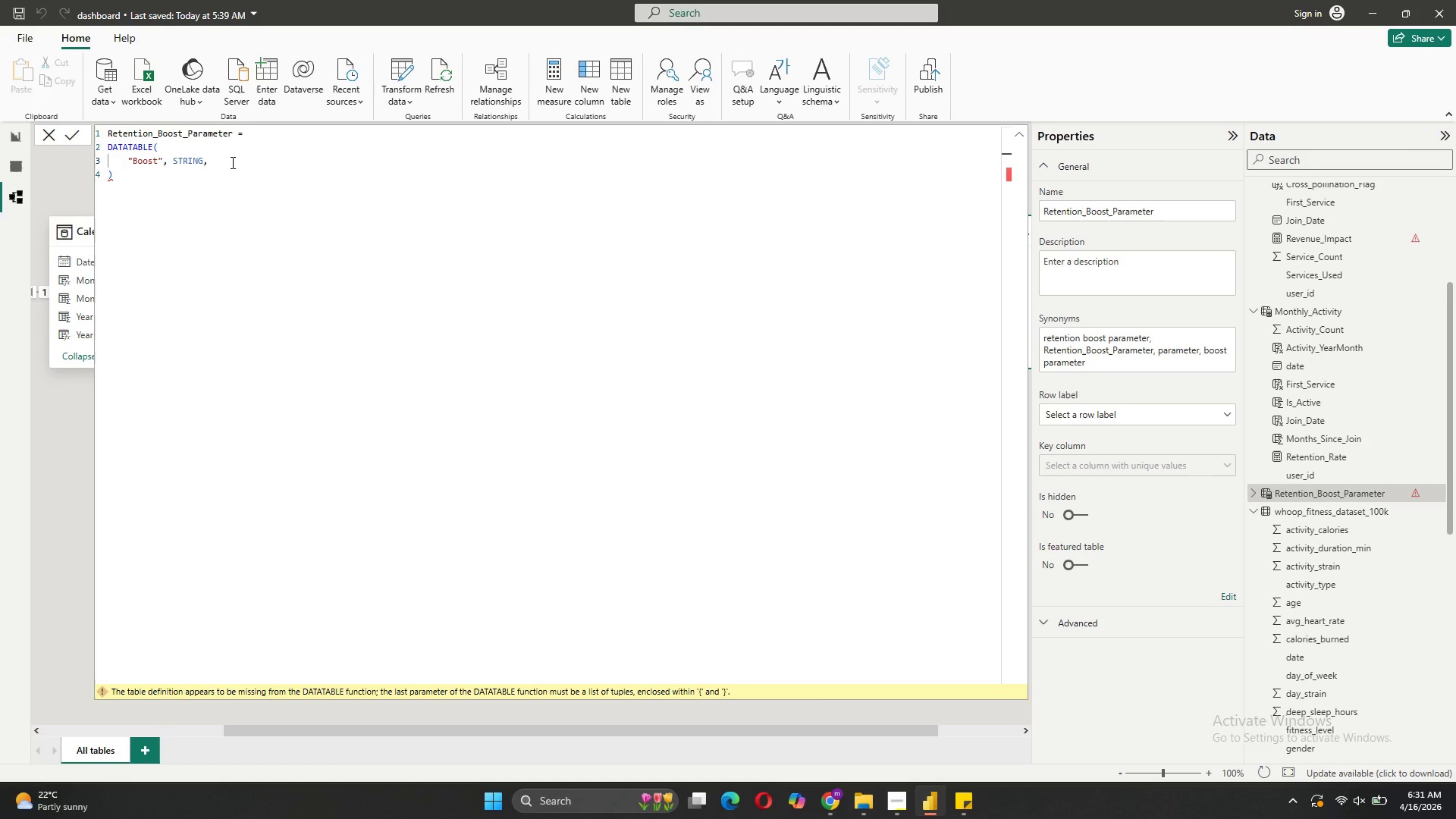 
left_click([231, 162])
 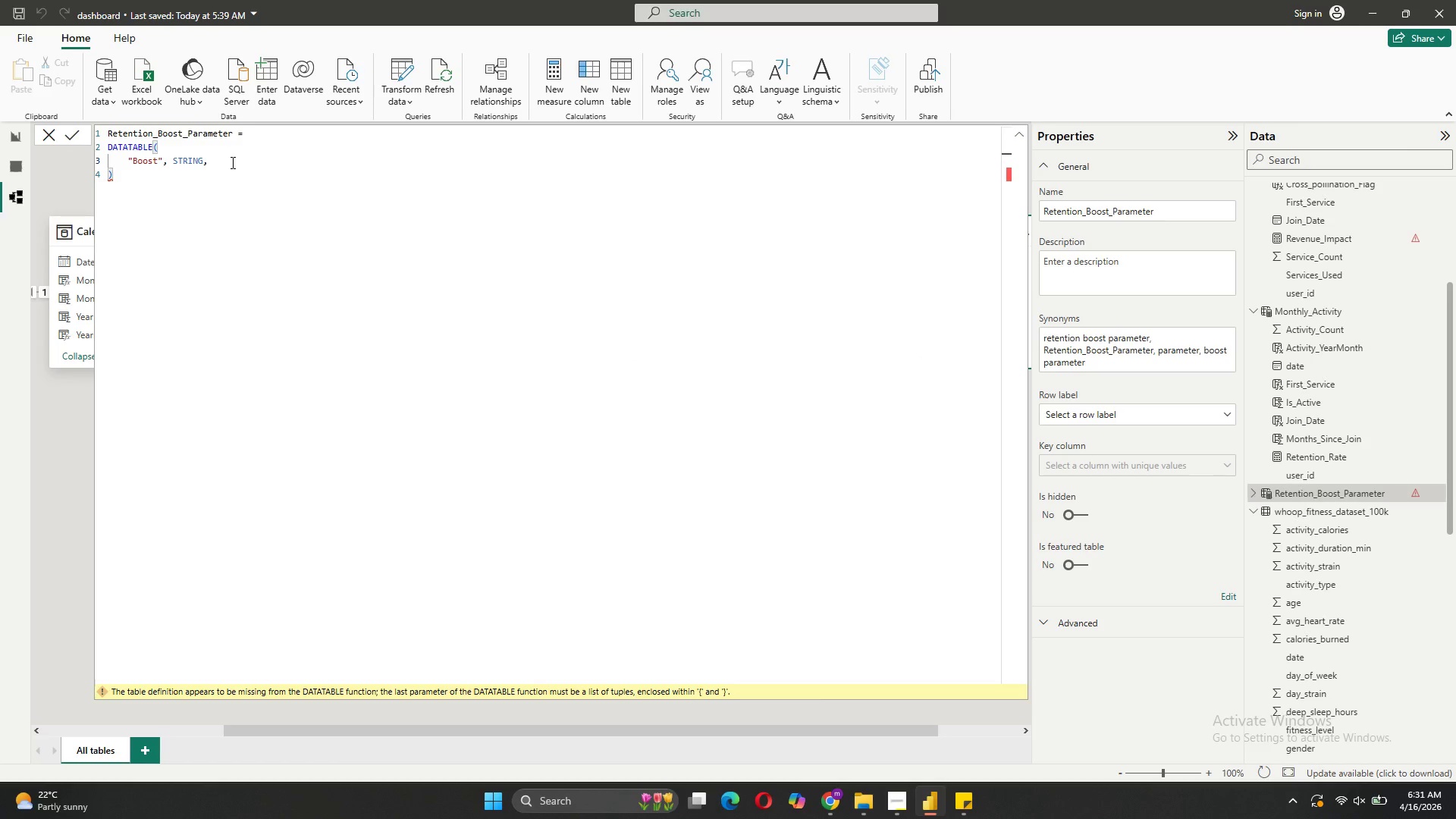 
key(Shift+Enter)
 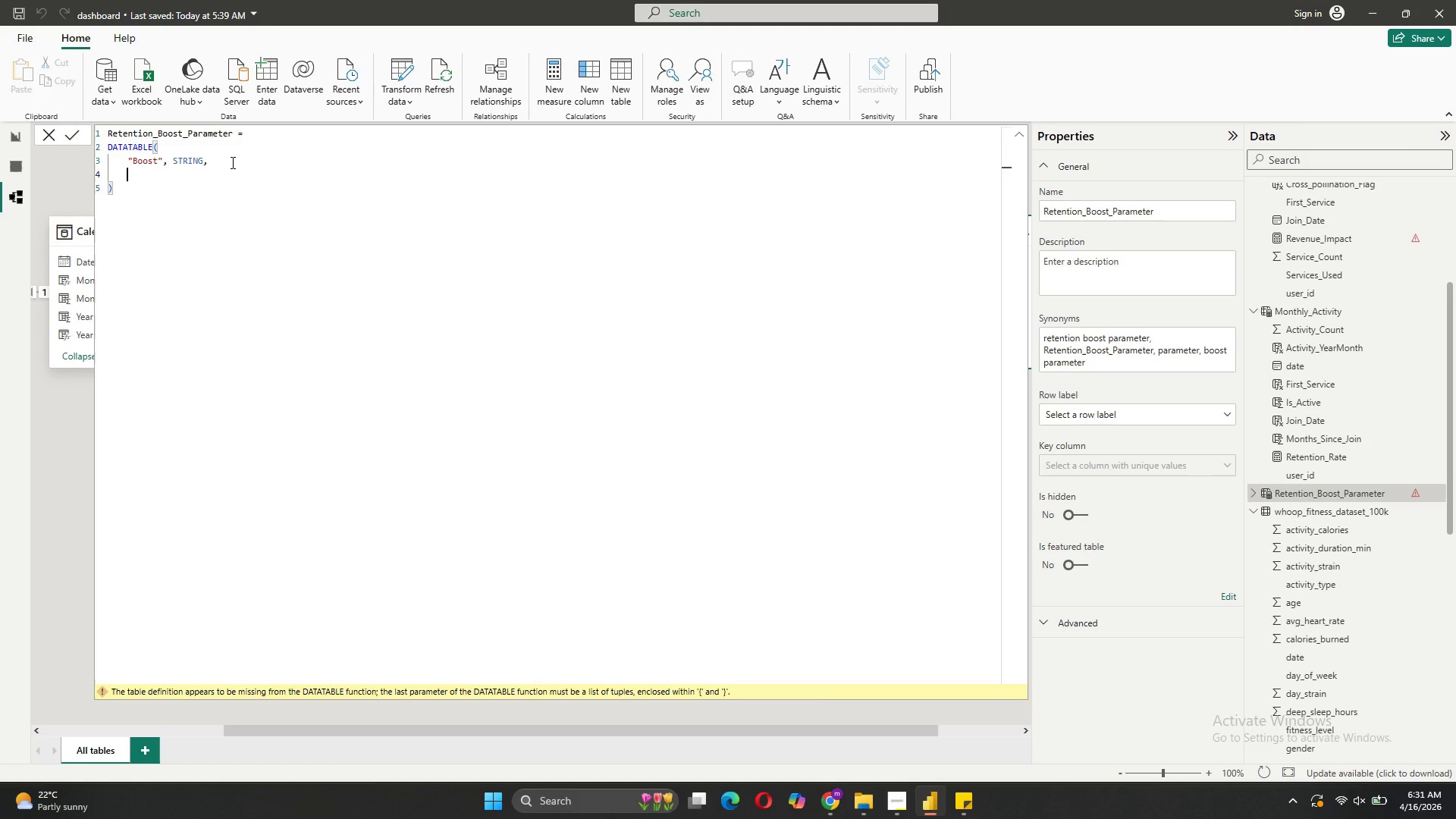 
type("Value". DOUBLE,)
 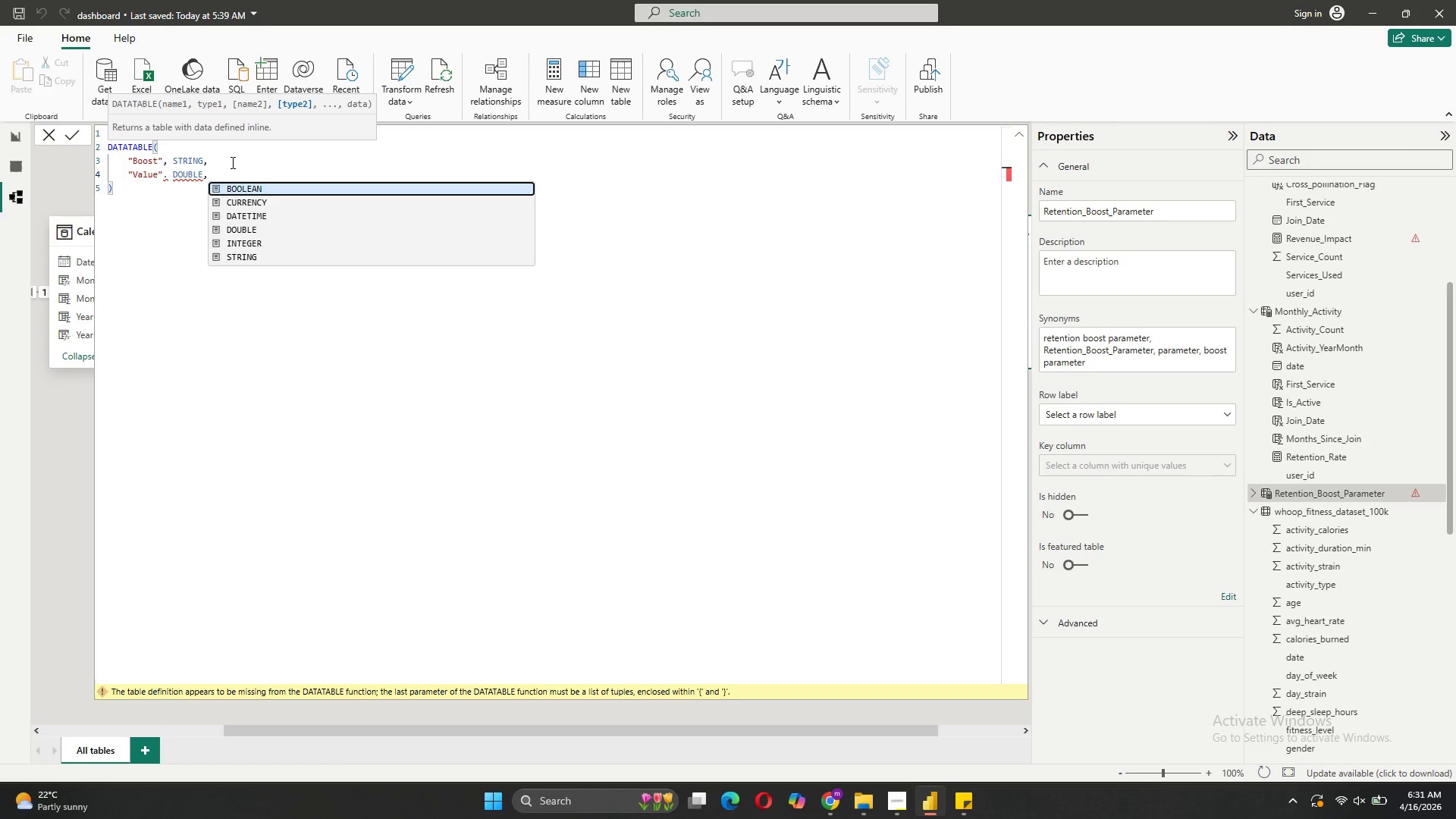 
left_click([167, 169])
 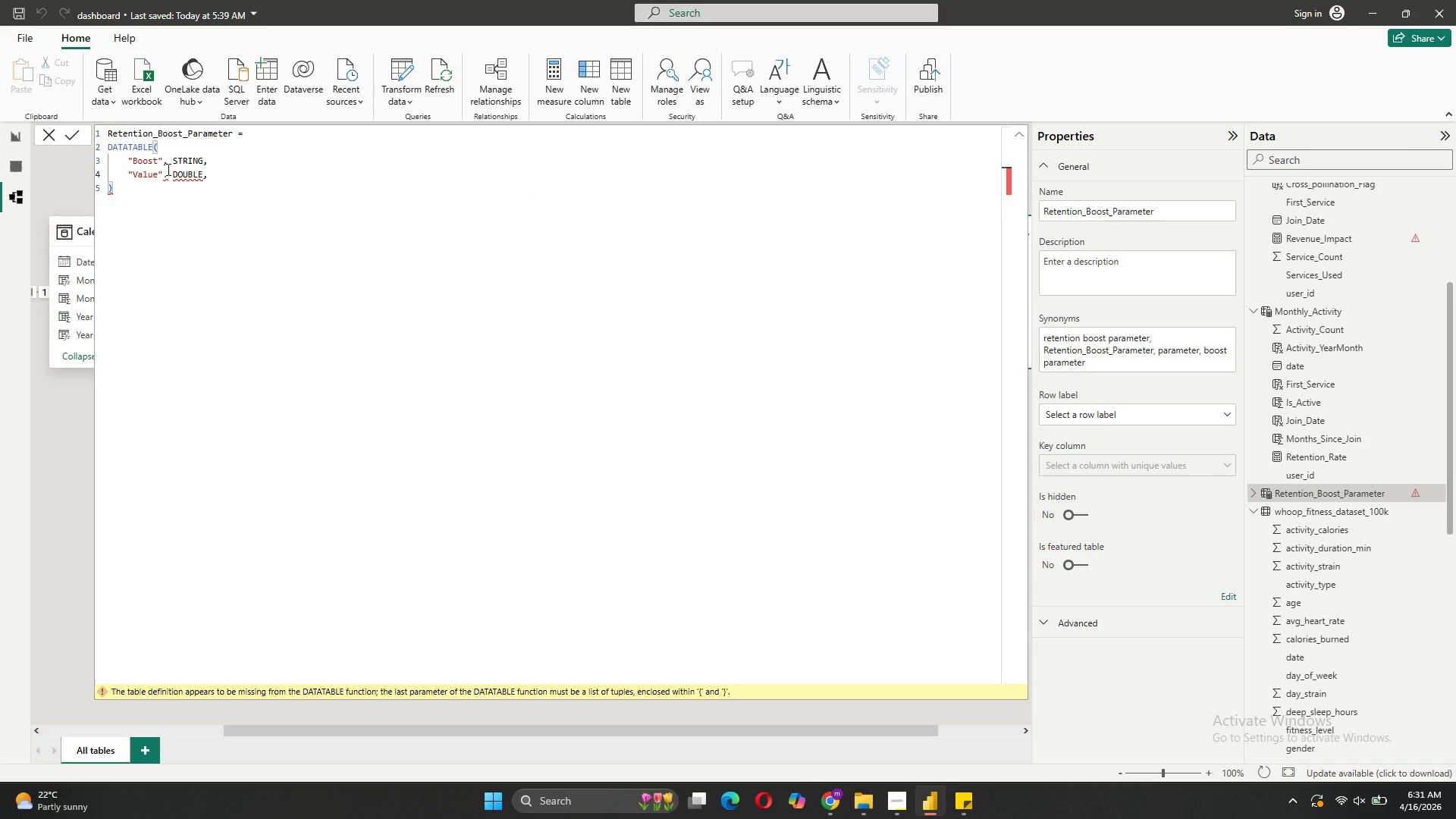 
key(Backspace)
 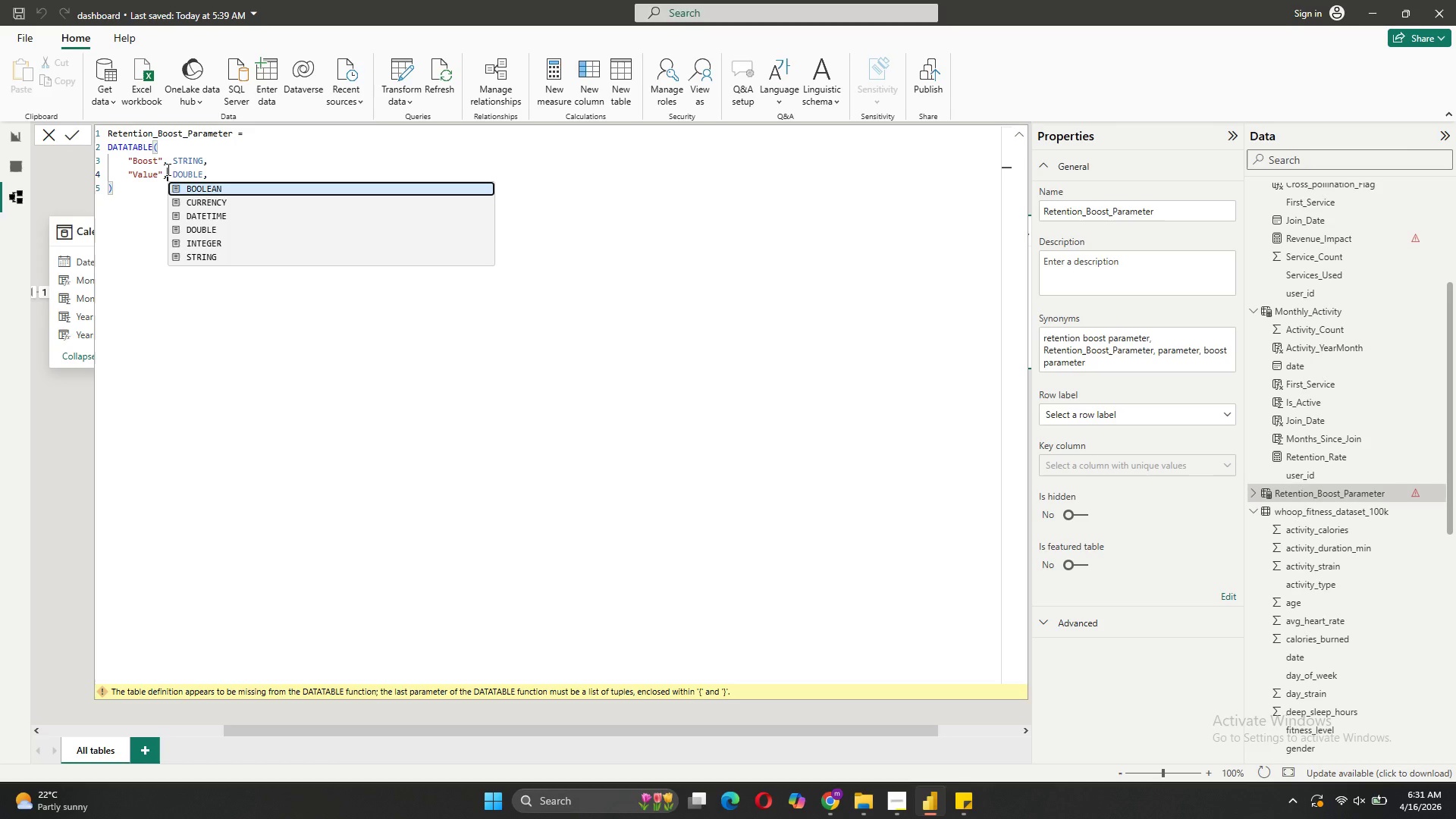 
key(Comma)
 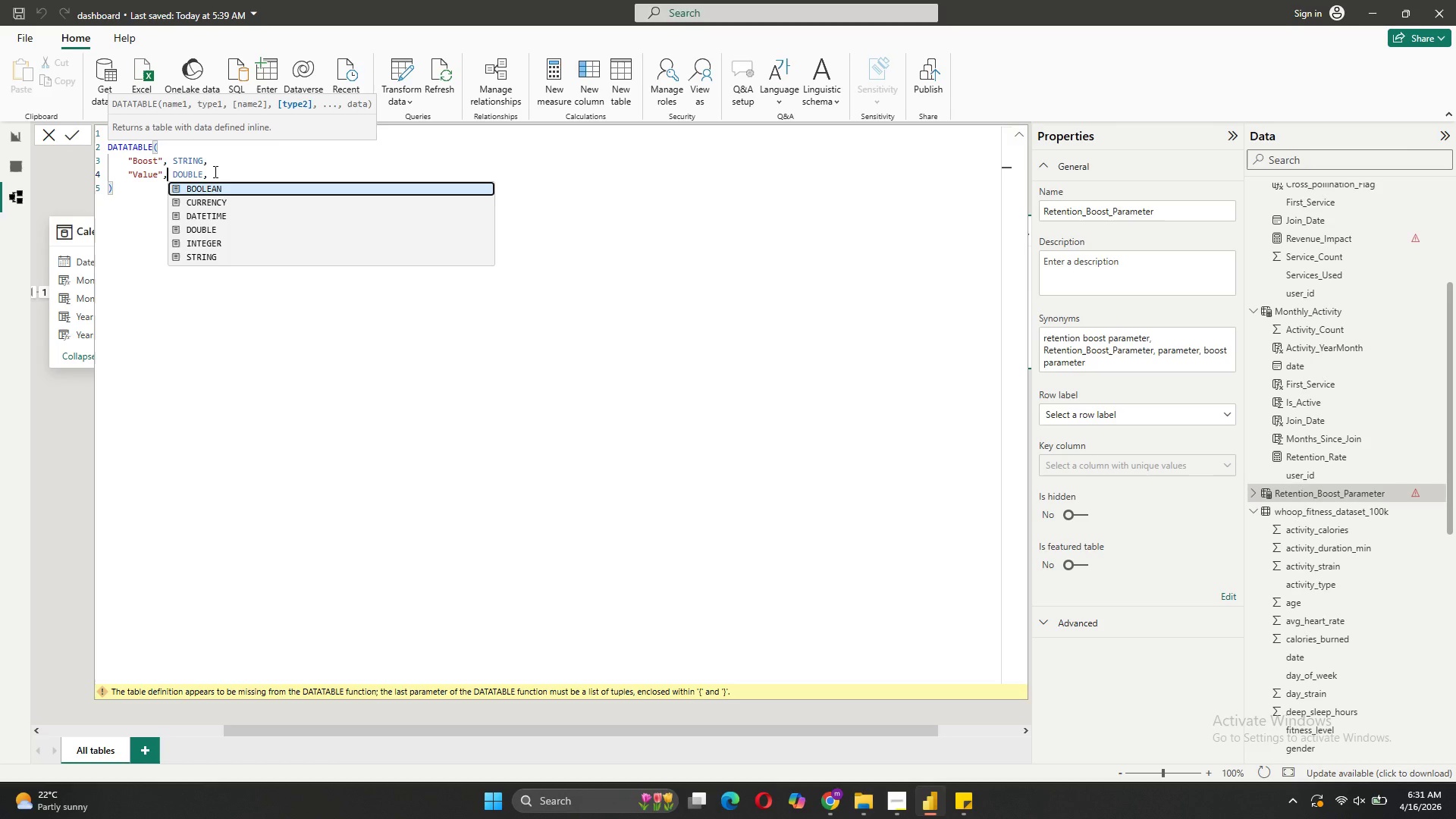 
left_click([225, 177])
 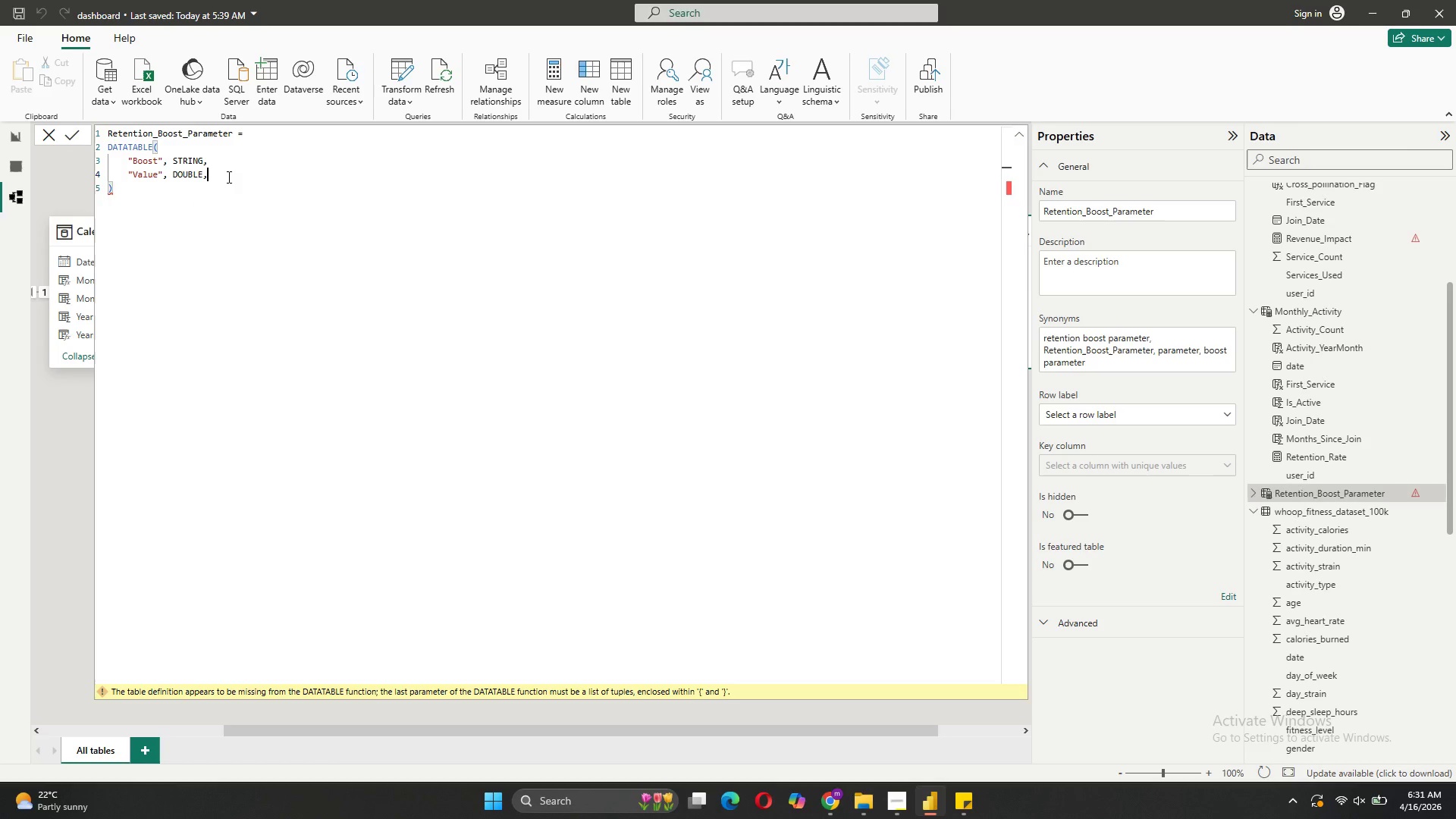 
key(Shift+Enter)
 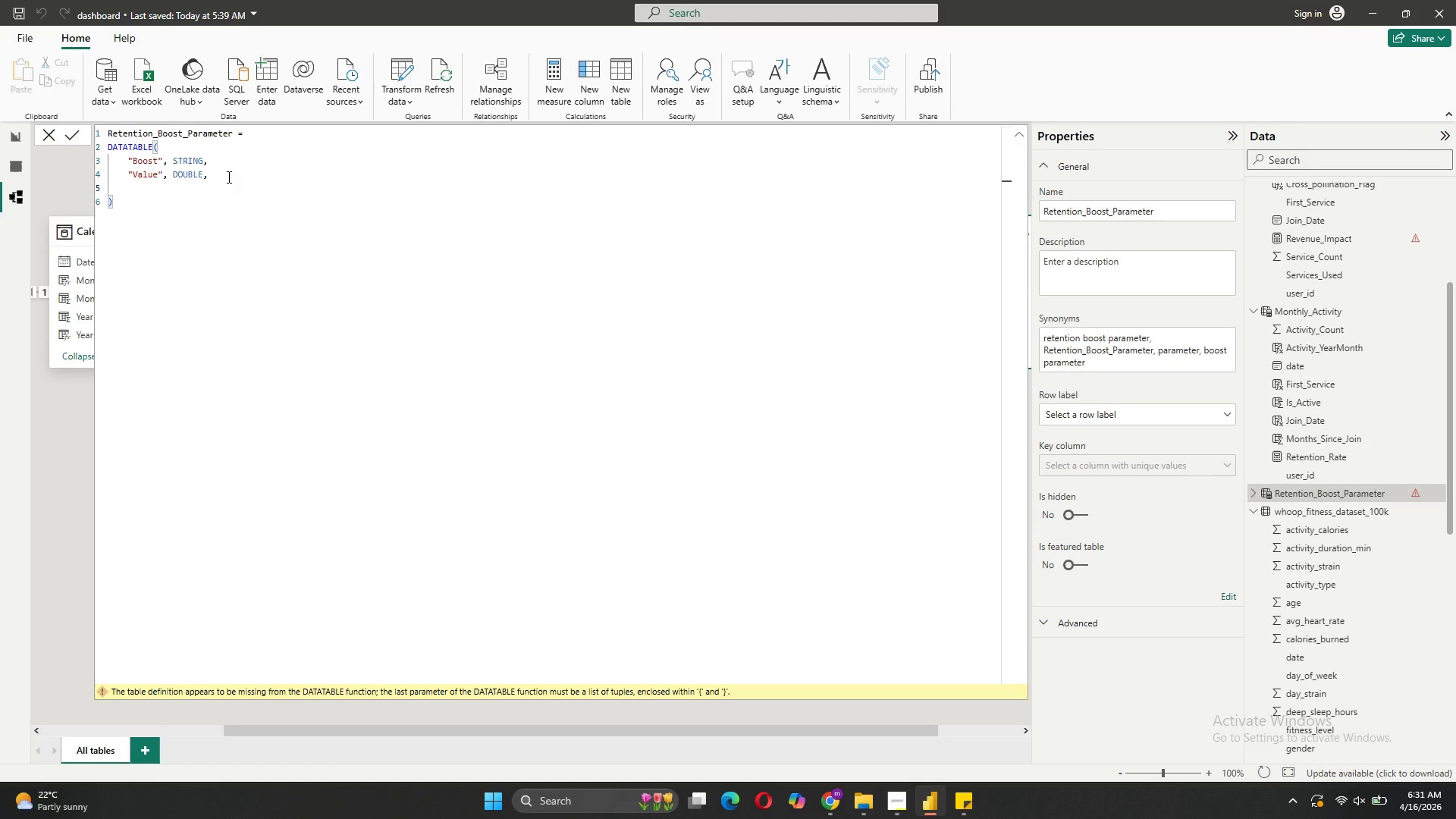 
key(Shift+BracketLeft)
 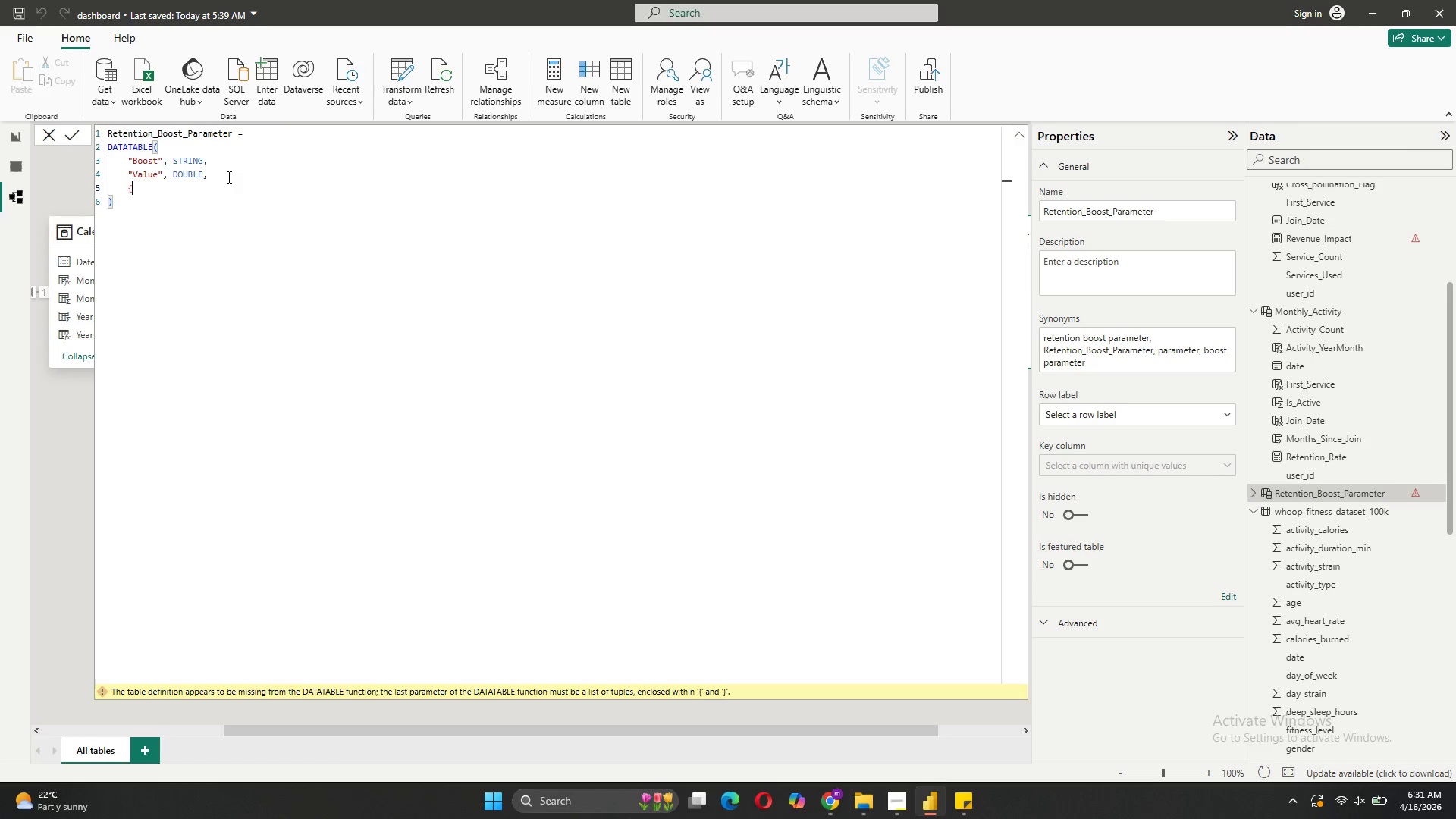 
key(Shift+BracketRight)
 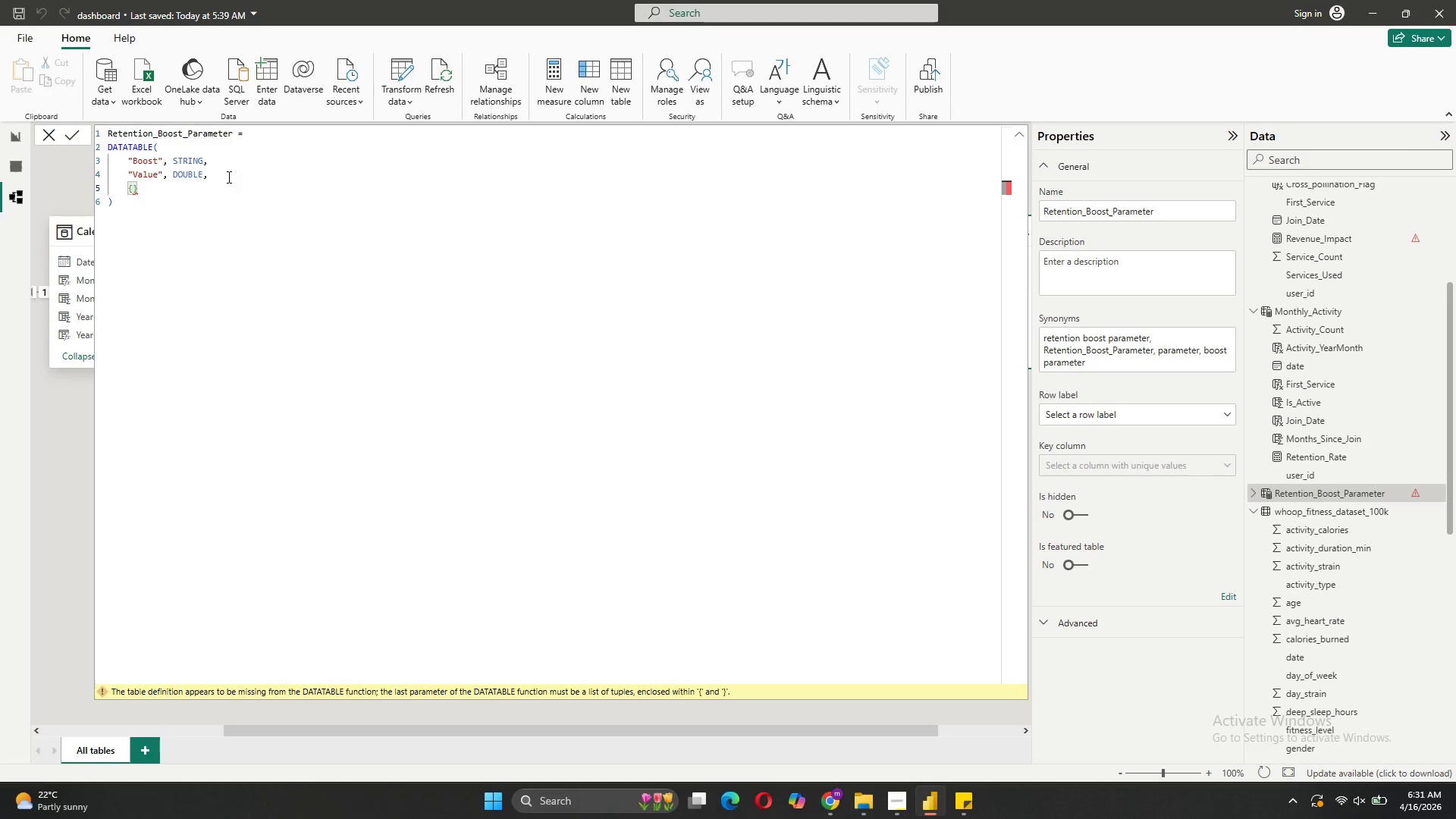 
key(ArrowLeft)
 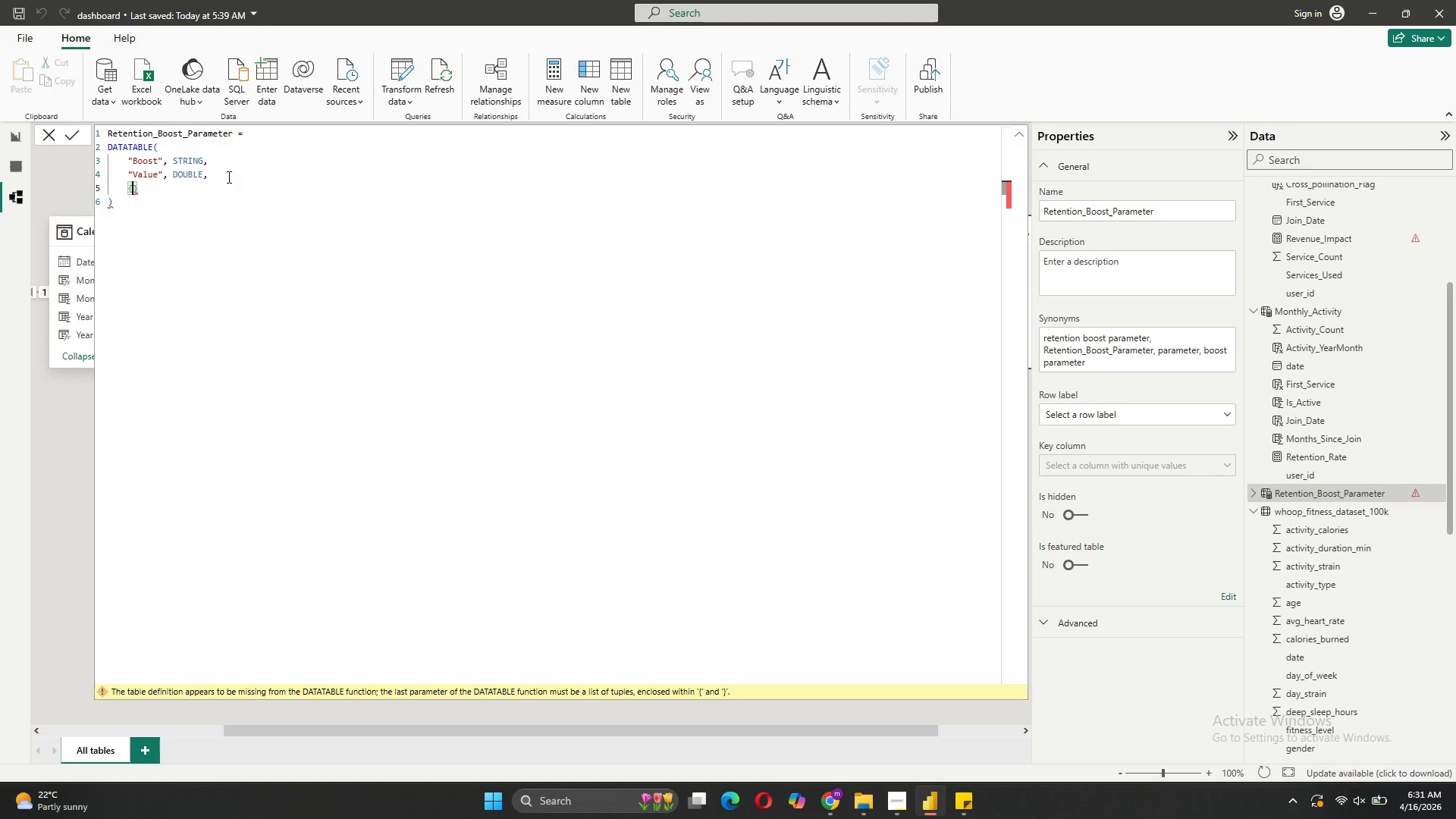 
key(Shift+Enter)
 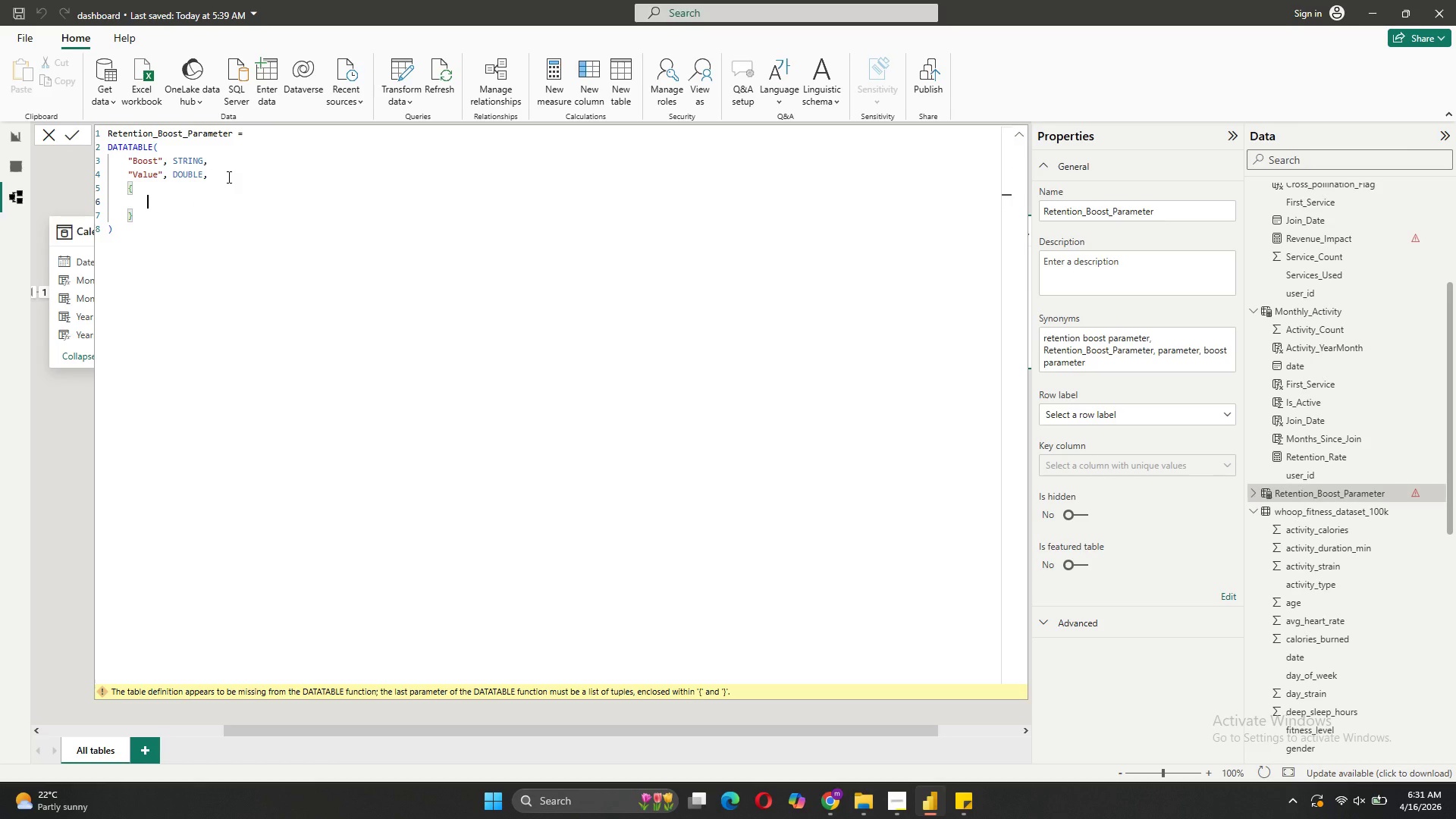 
hold_key(key=ShiftLeft, duration=0.73)
 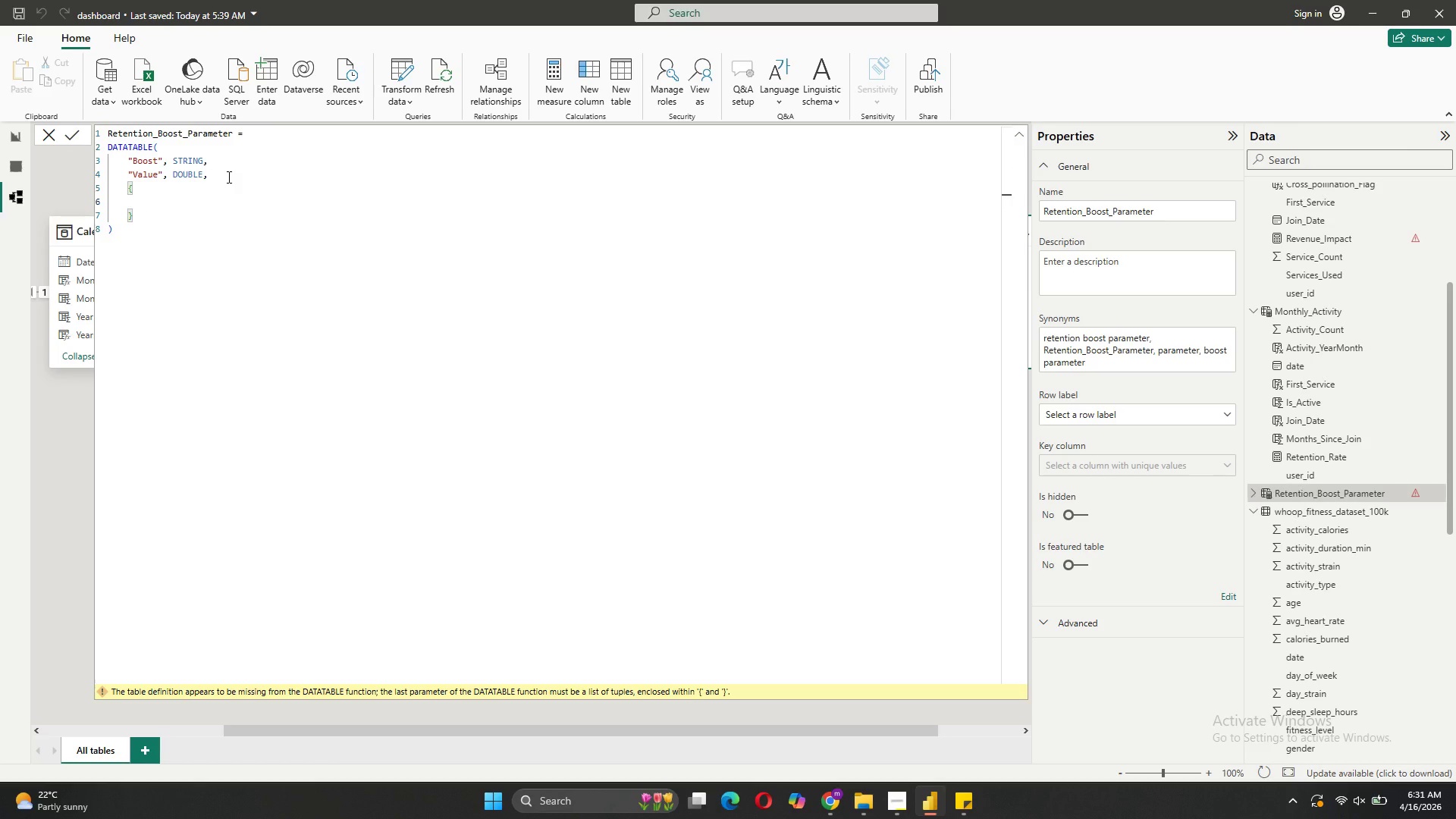 
key(Shift+BracketLeft)
 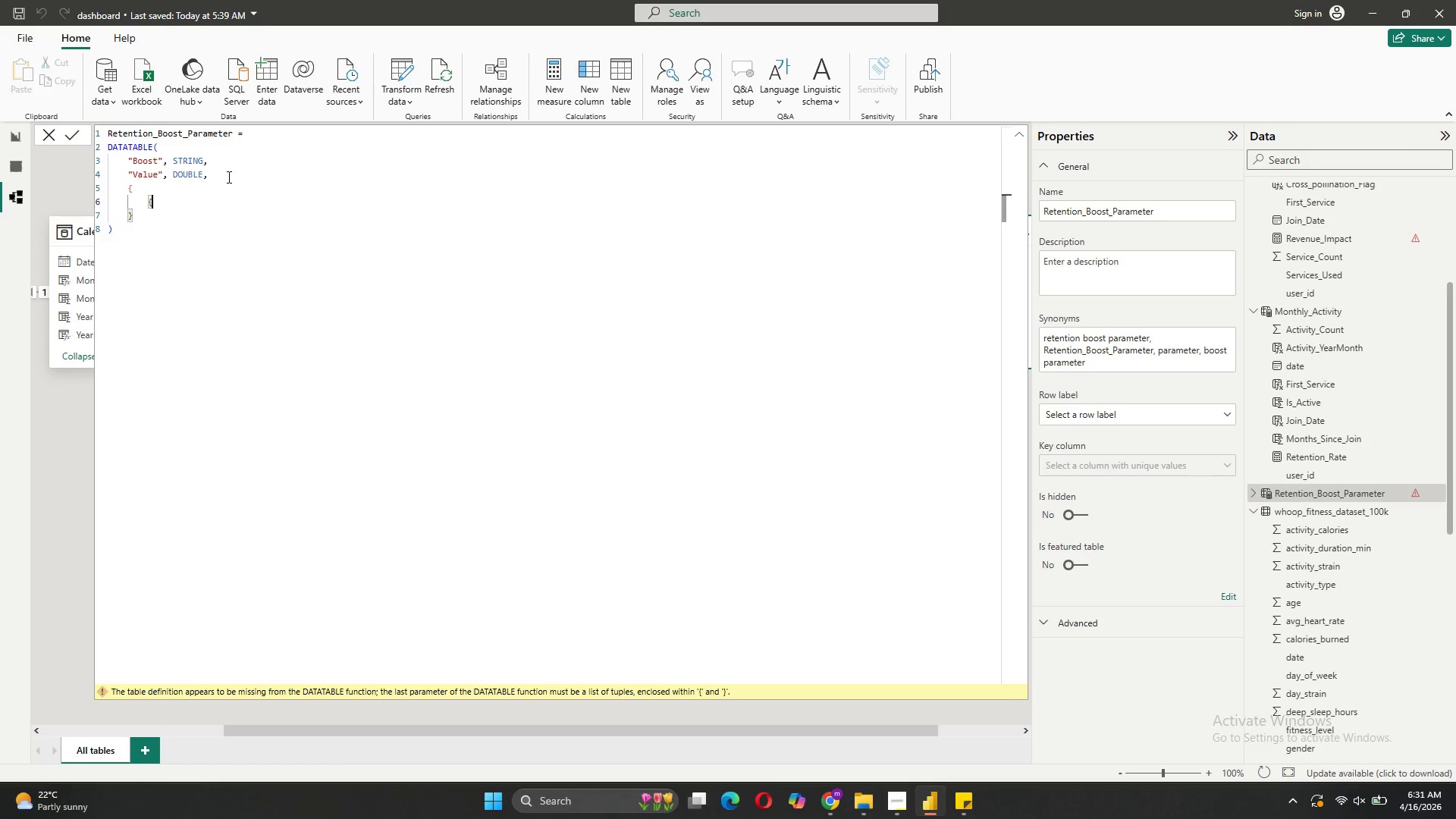 
key(Shift+BracketLeft)
 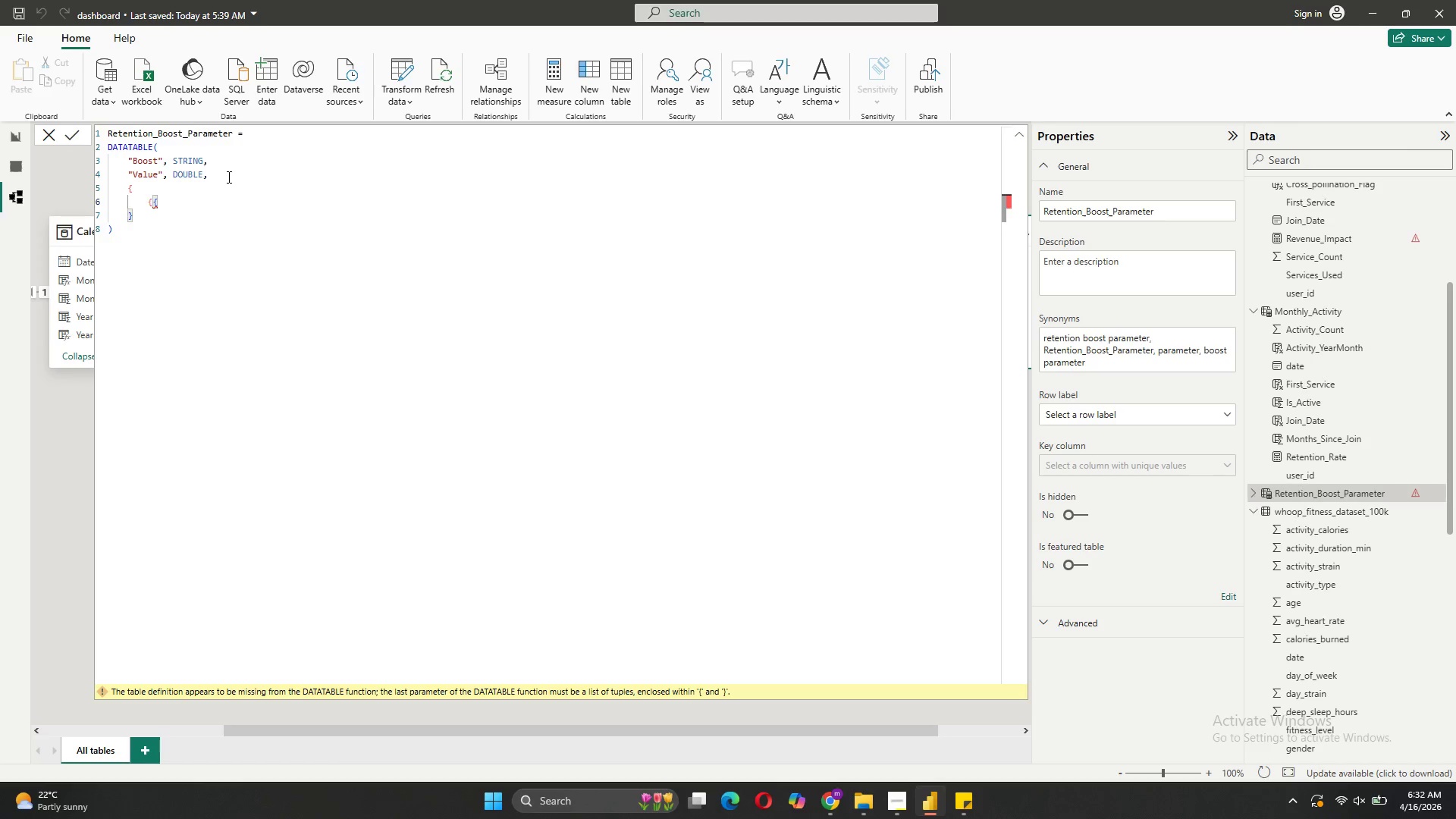 
key(Backspace)
 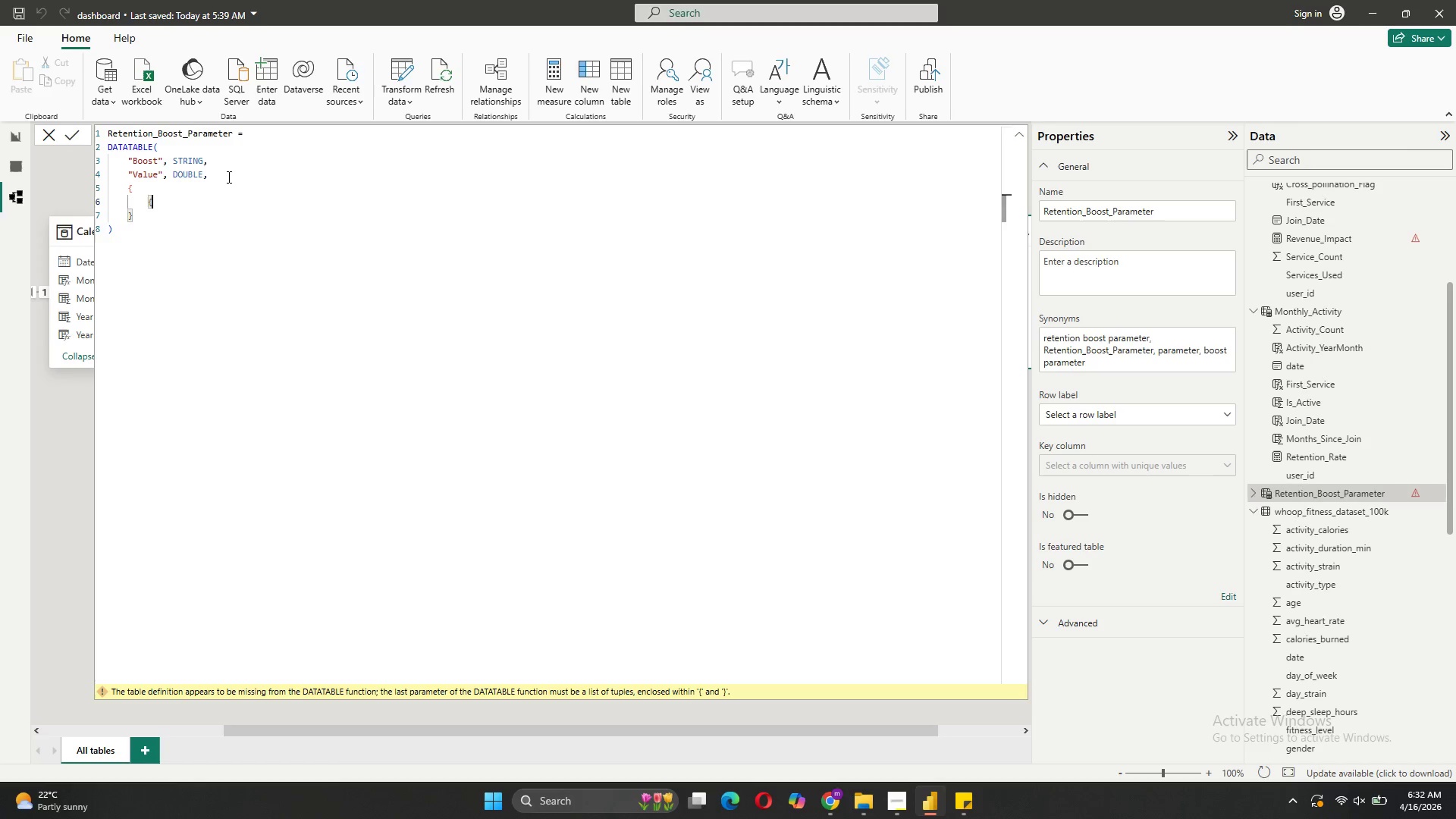 
key(Shift+BracketRight)
 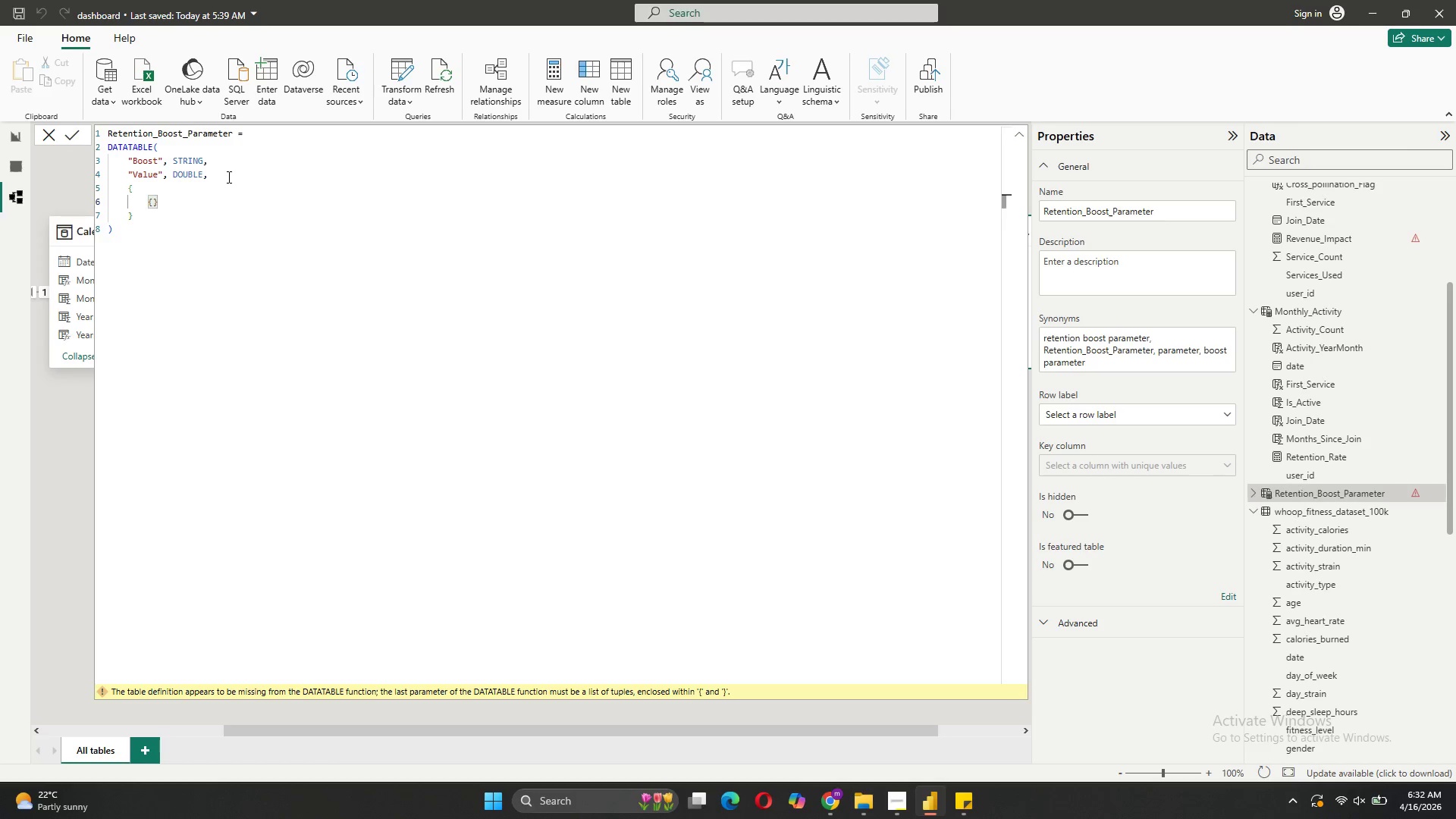 
key(Shift+ShiftRight)
 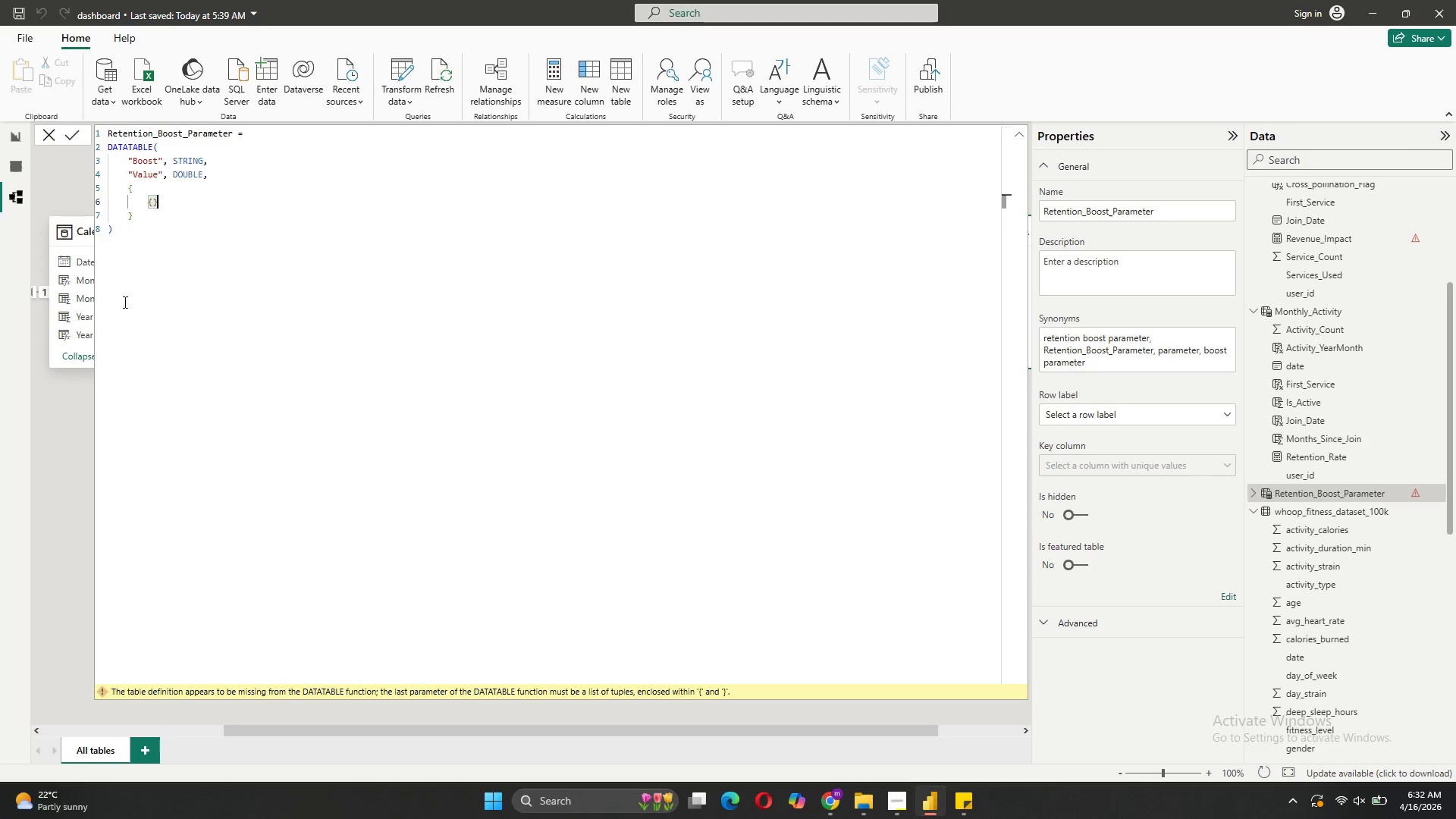 
left_click([152, 206])
 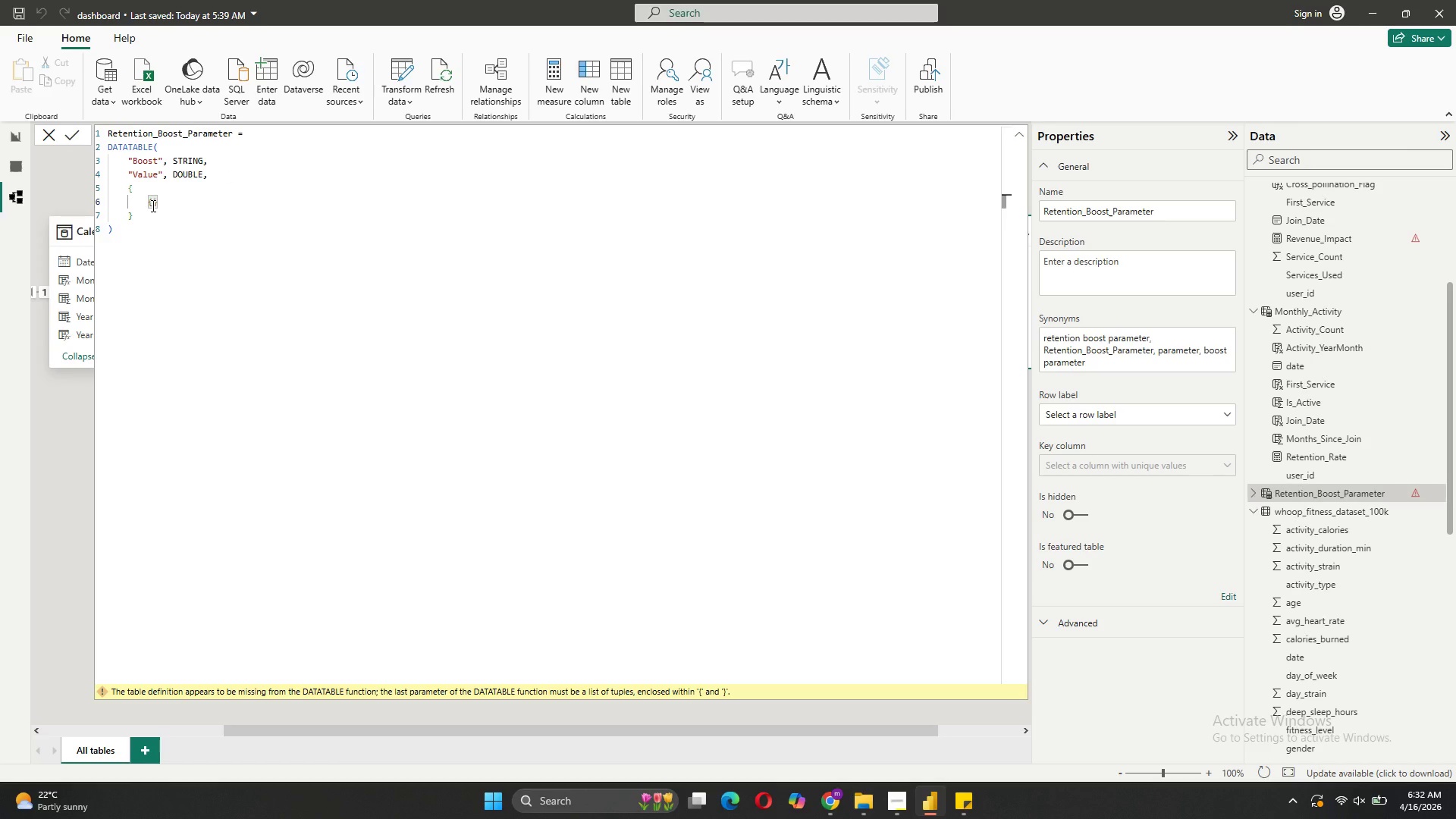 
type("5%", 0.05)
 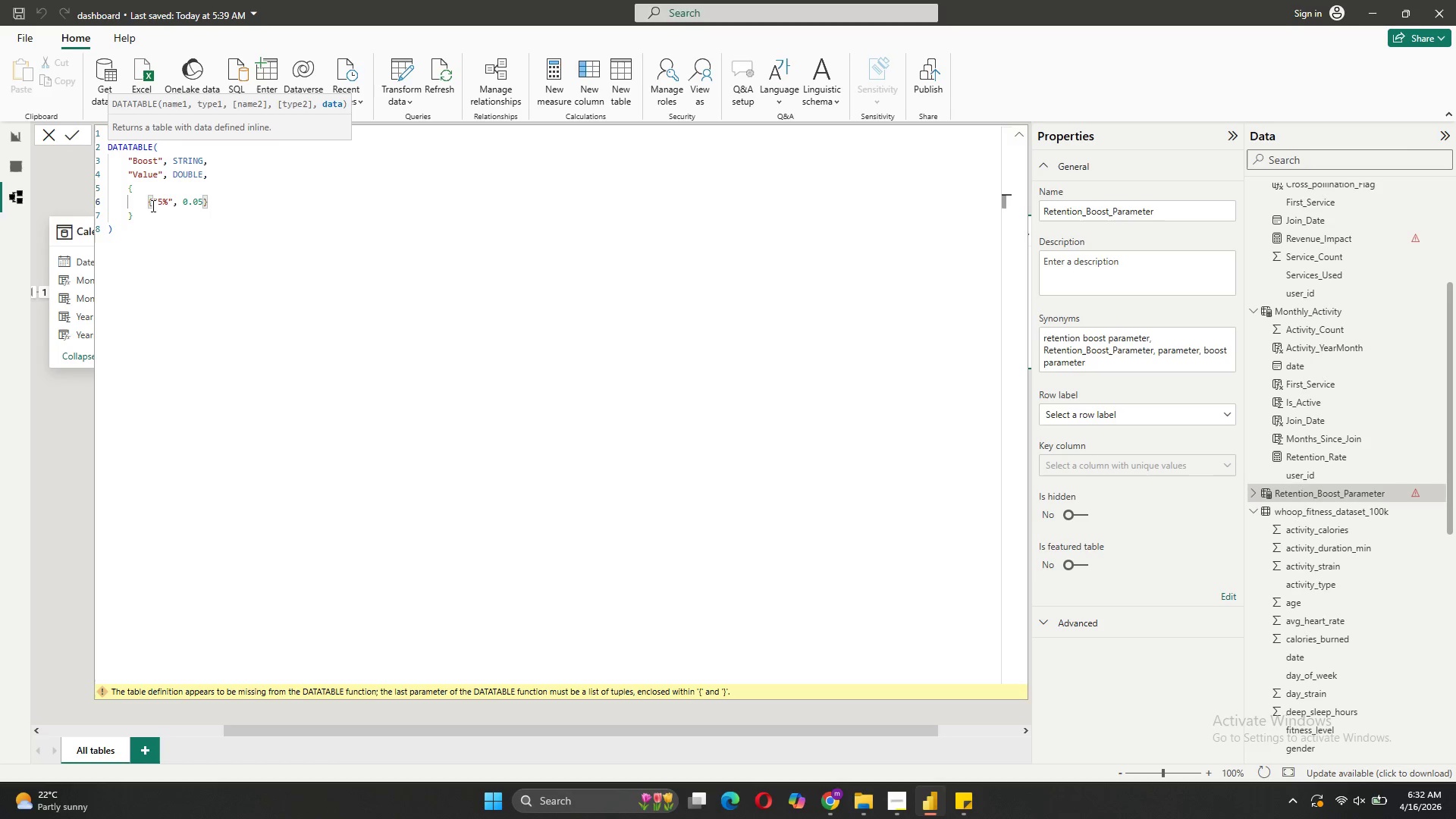 
key(ArrowRight)
 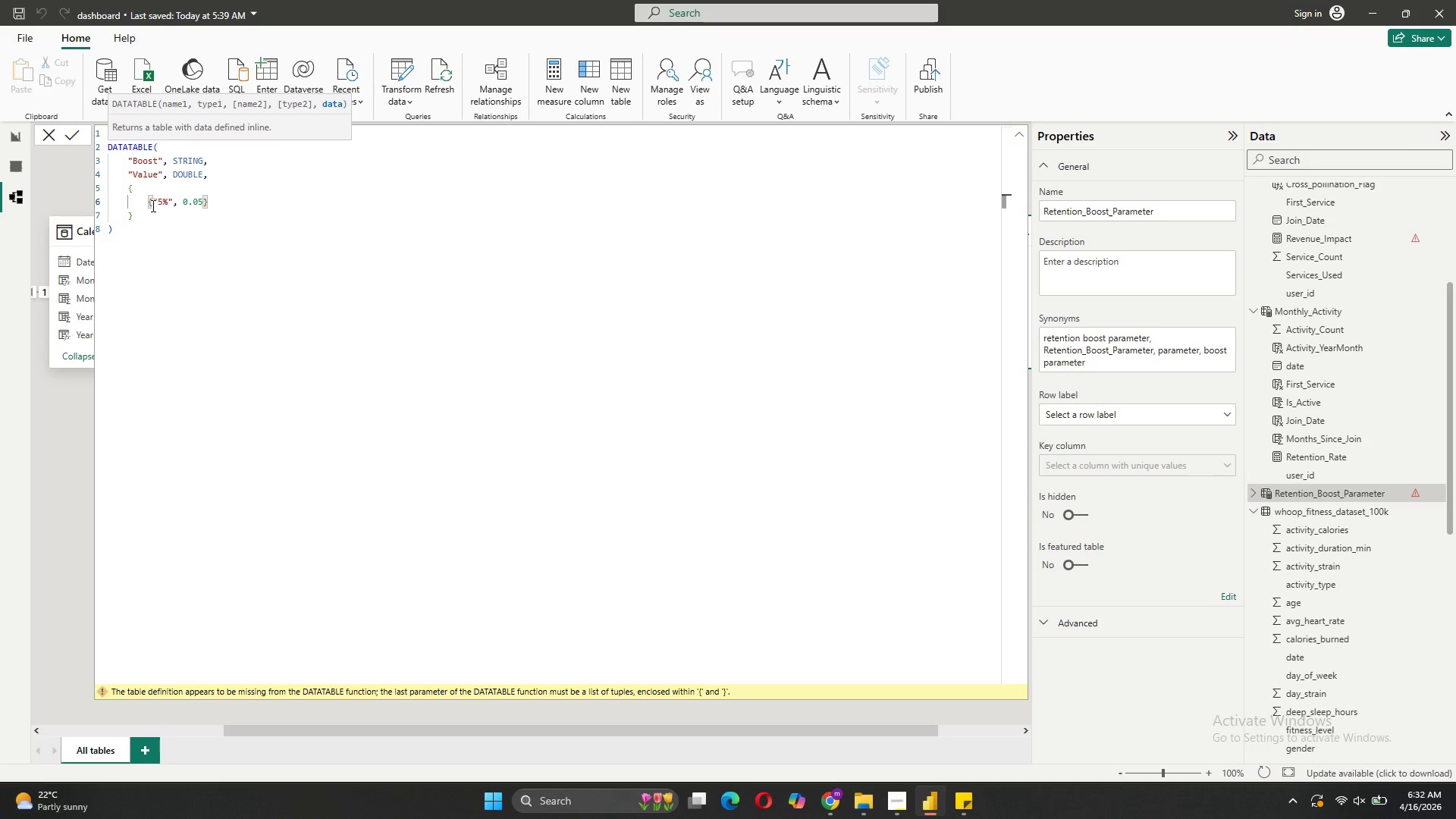 
key(Comma)
 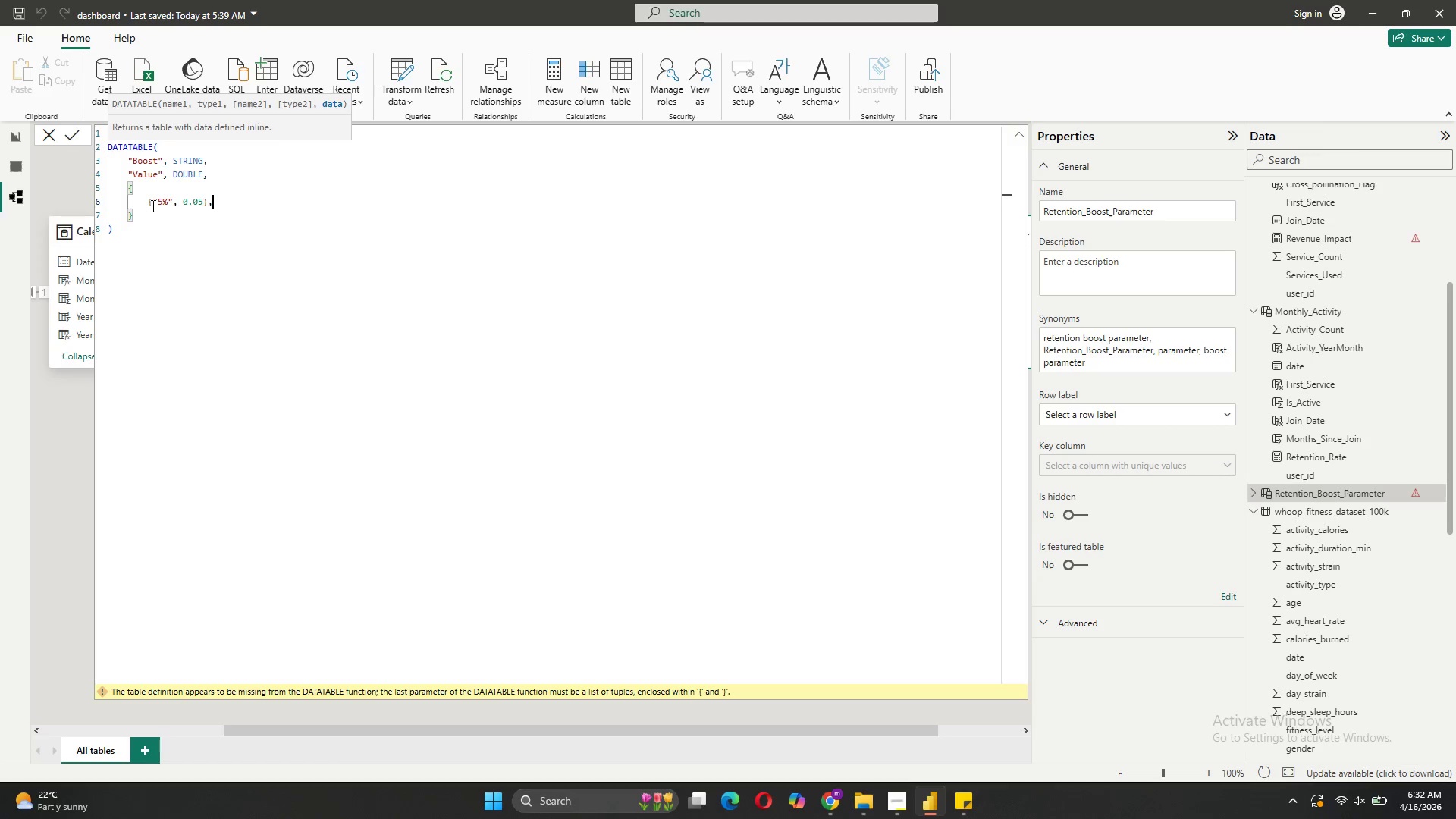 
key(Shift+Enter)
 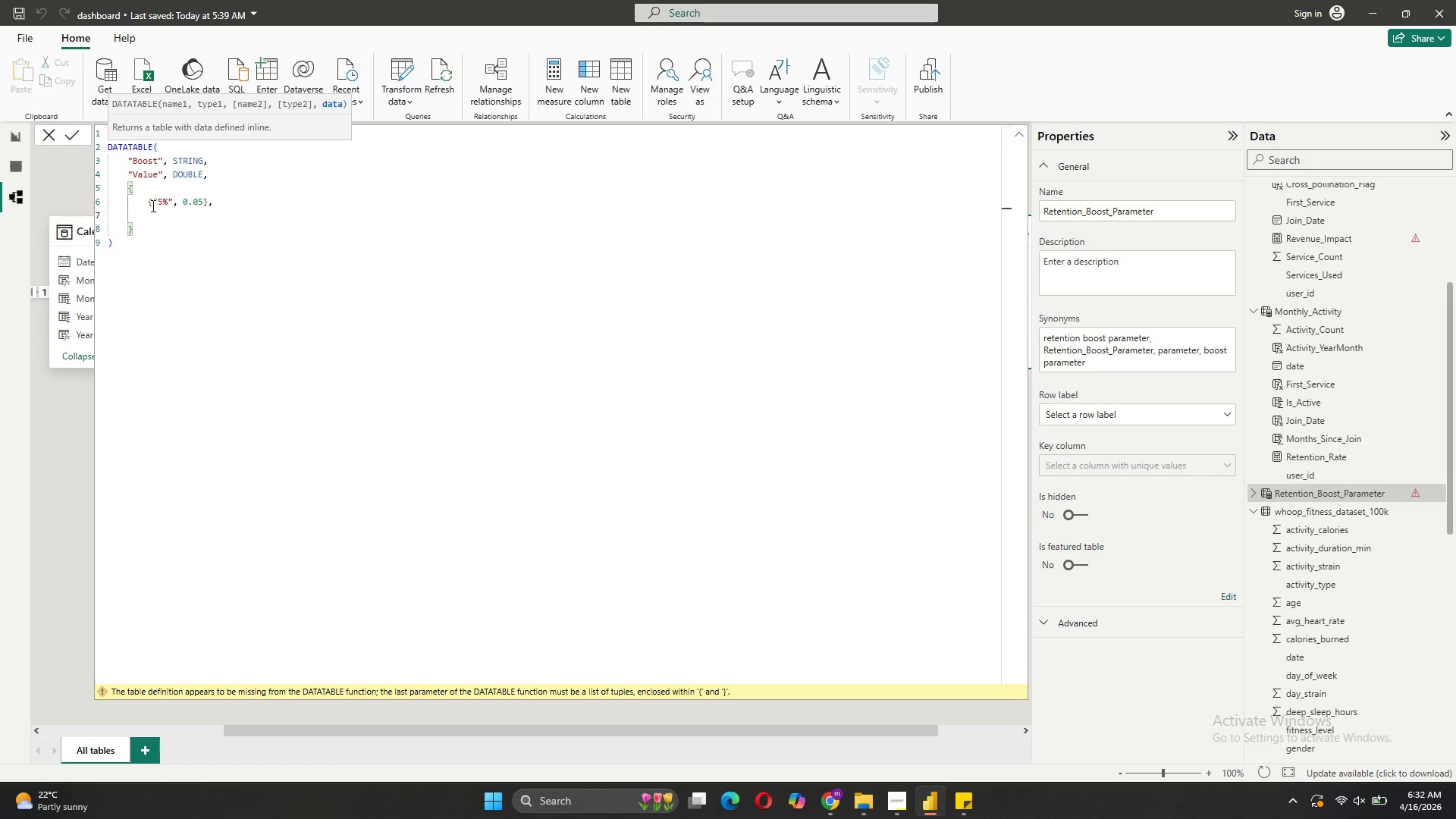 
key(Shift+BracketLeft)
 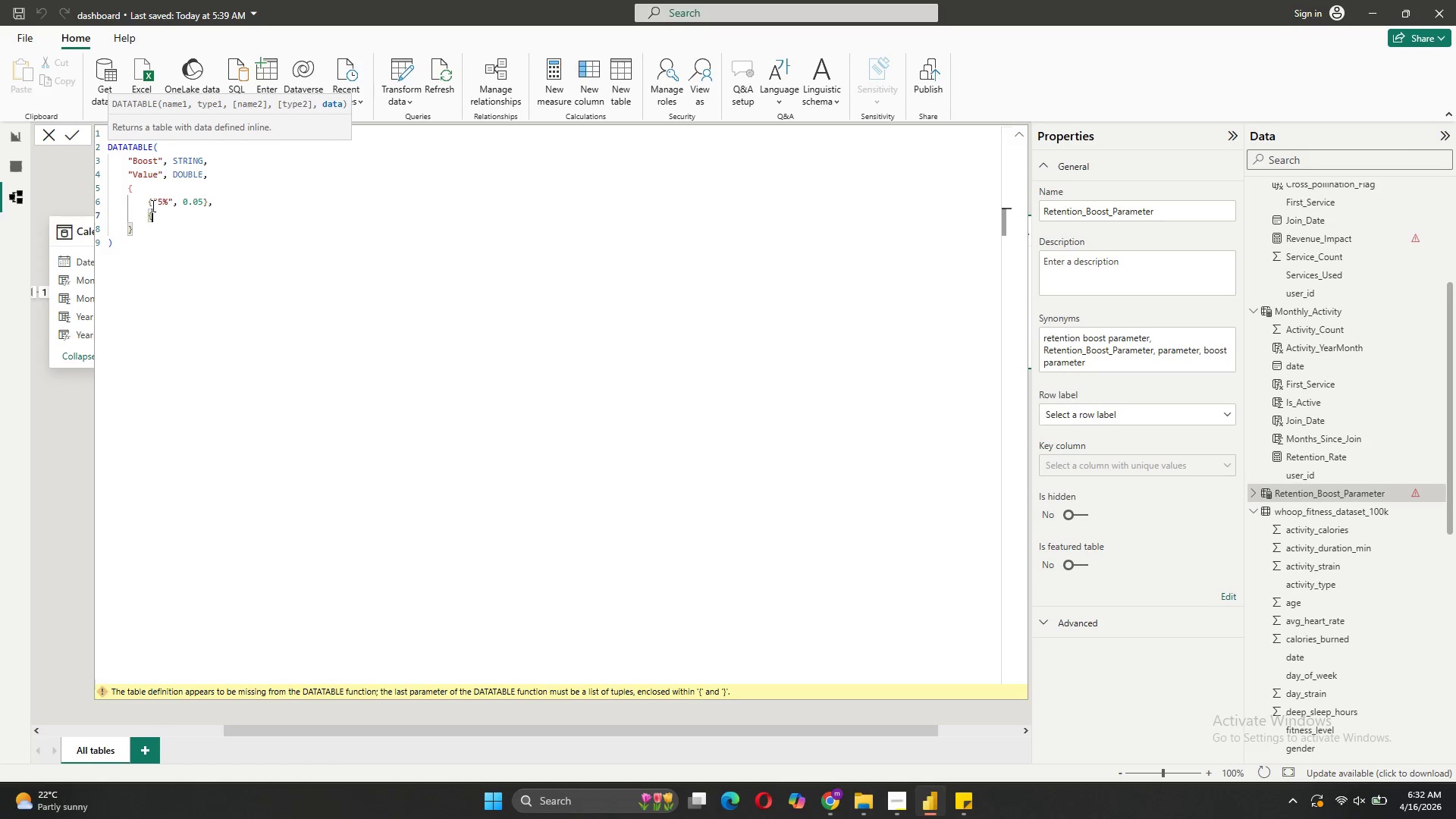 
key(Shift+BracketRight)
 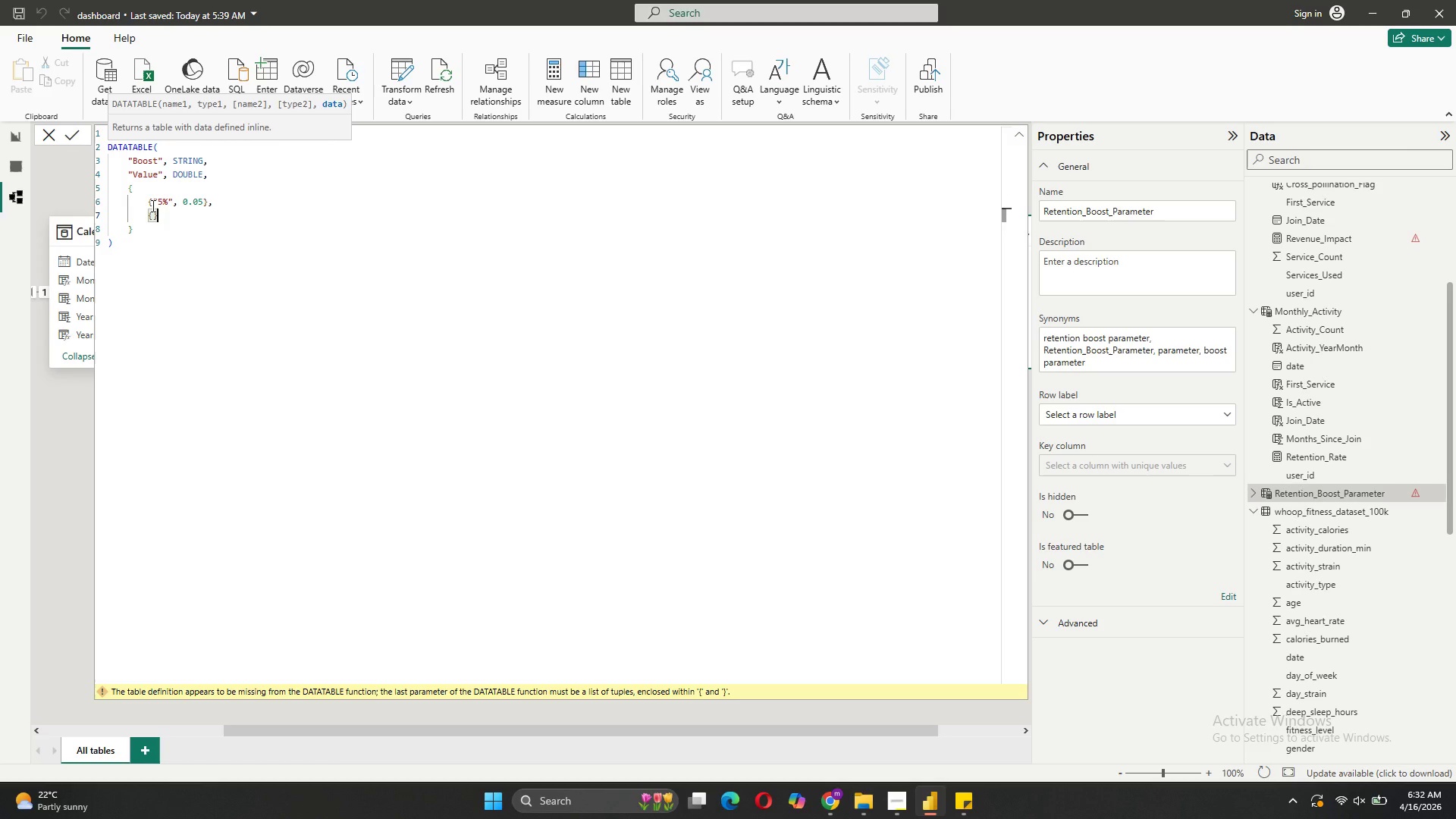 
key(Comma)
 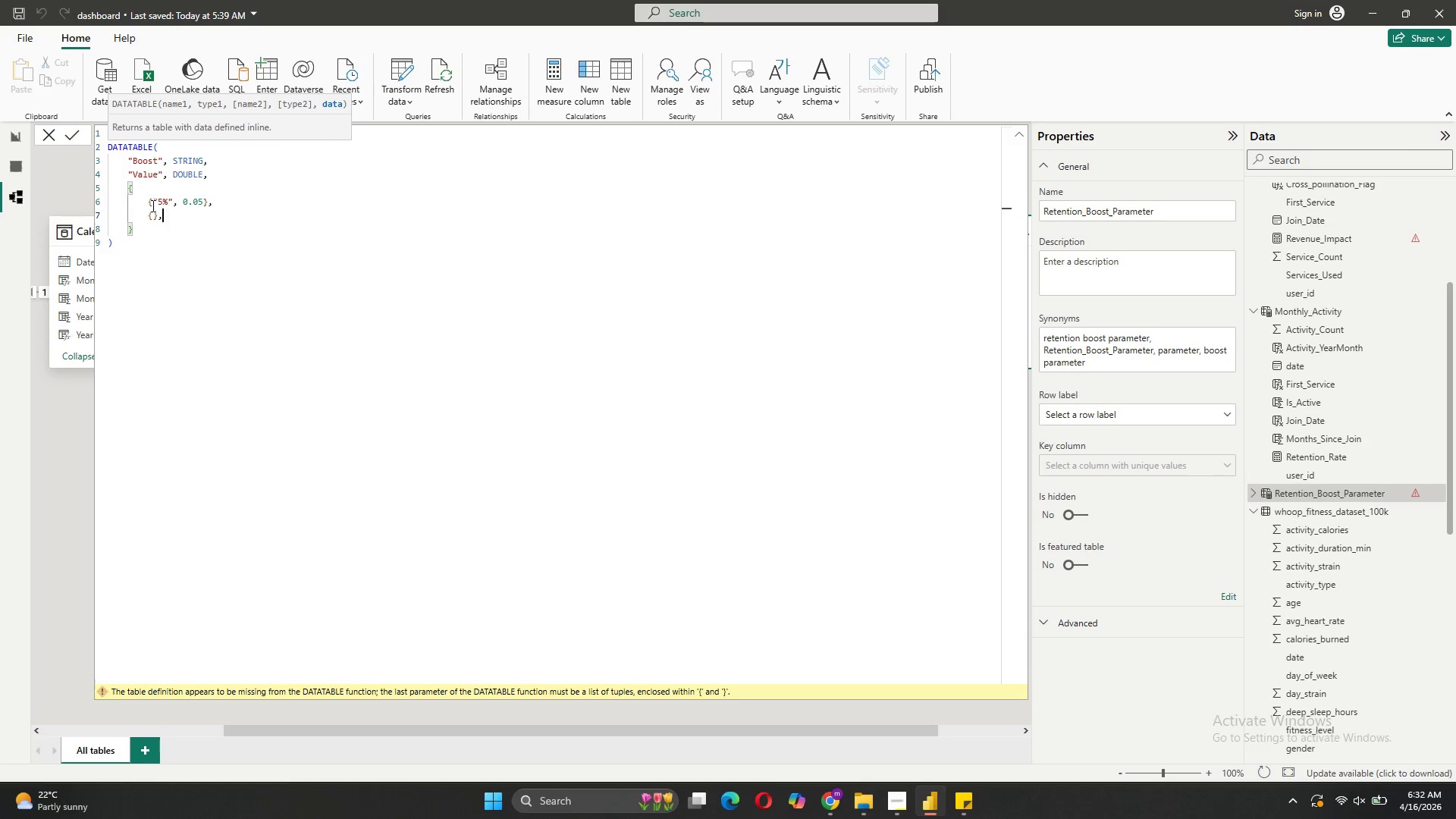 
key(Shift+Enter)
 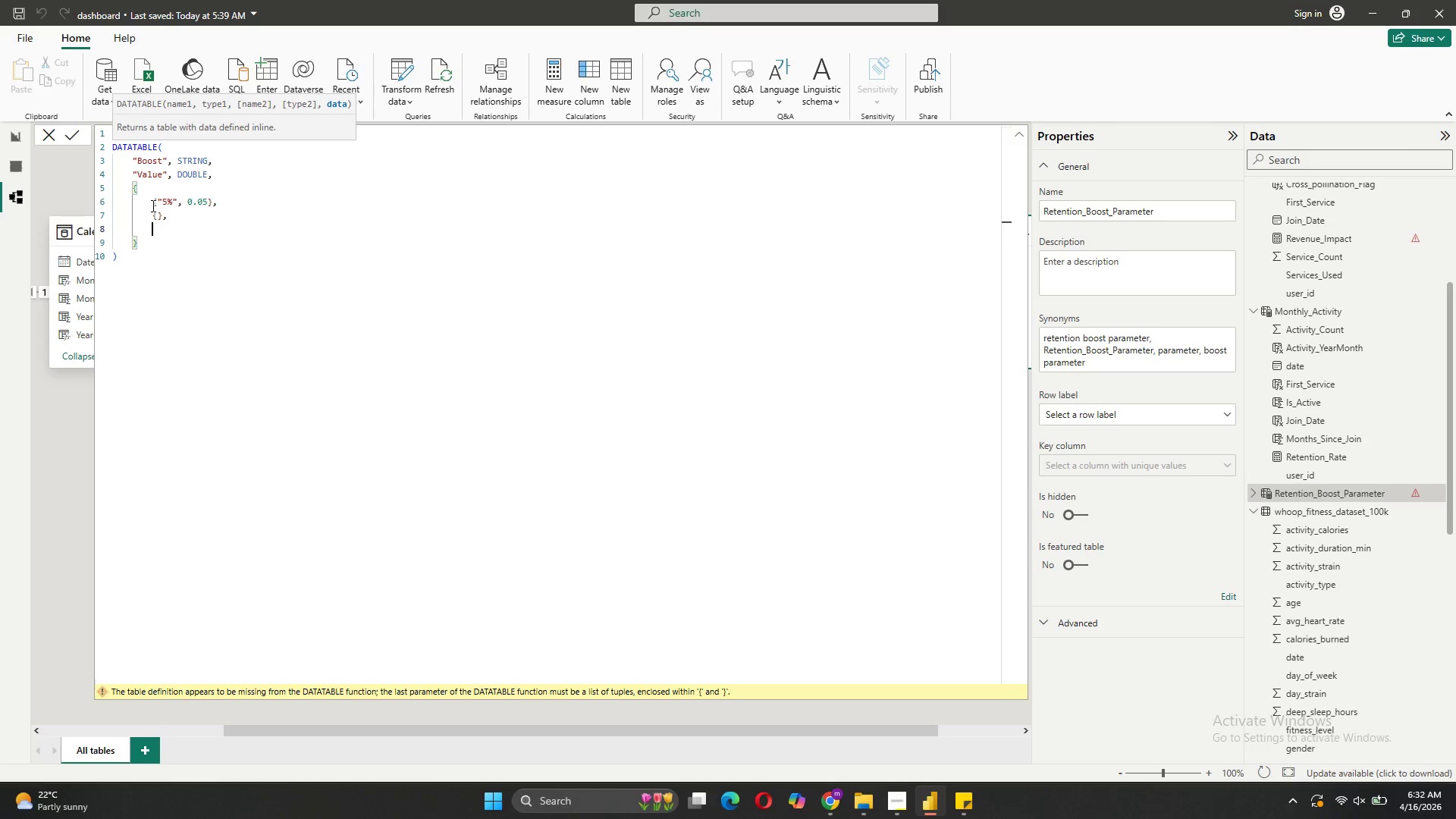 
key(Shift+BracketLeft)
 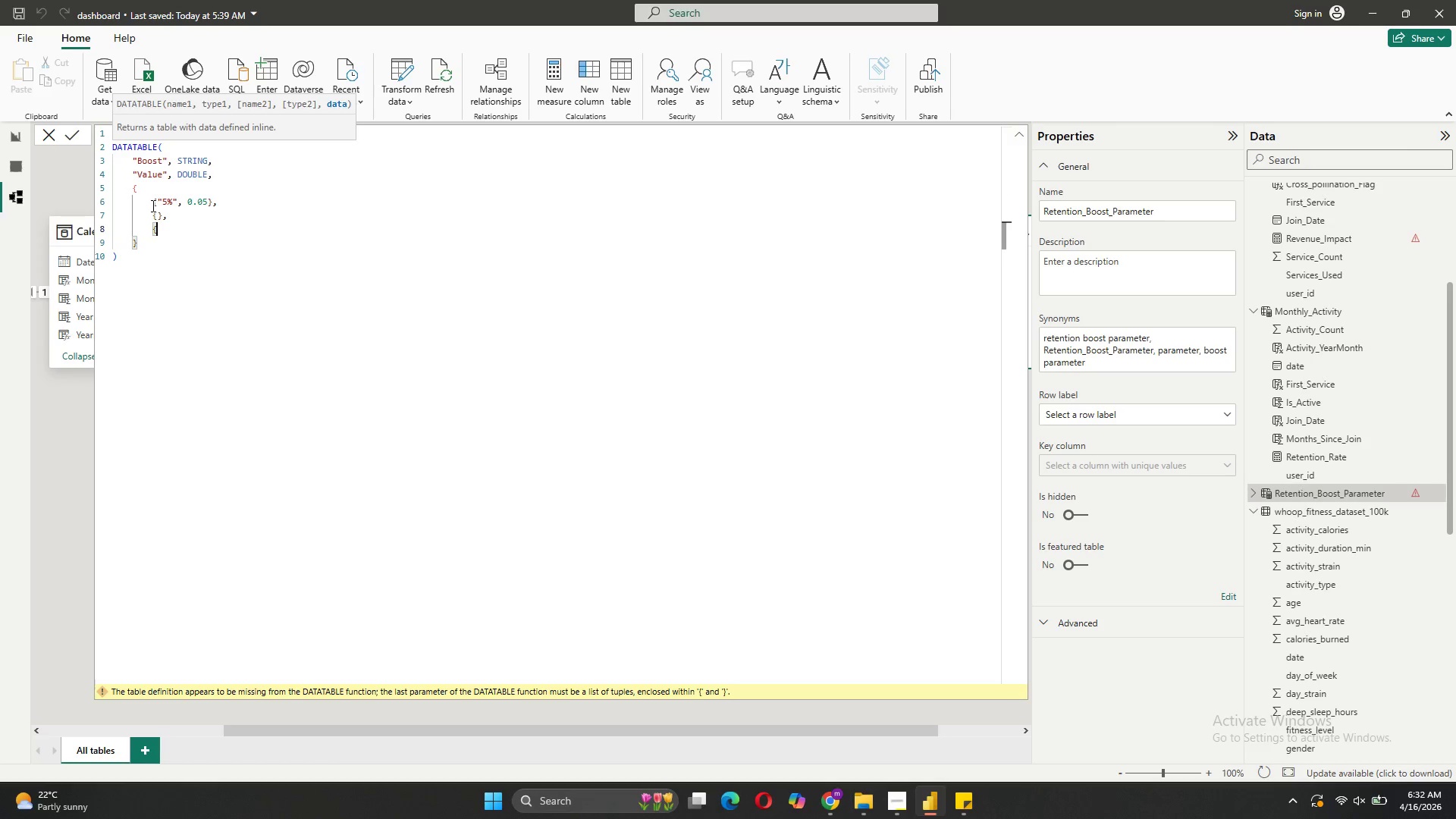 
key(Shift+BracketRight)
 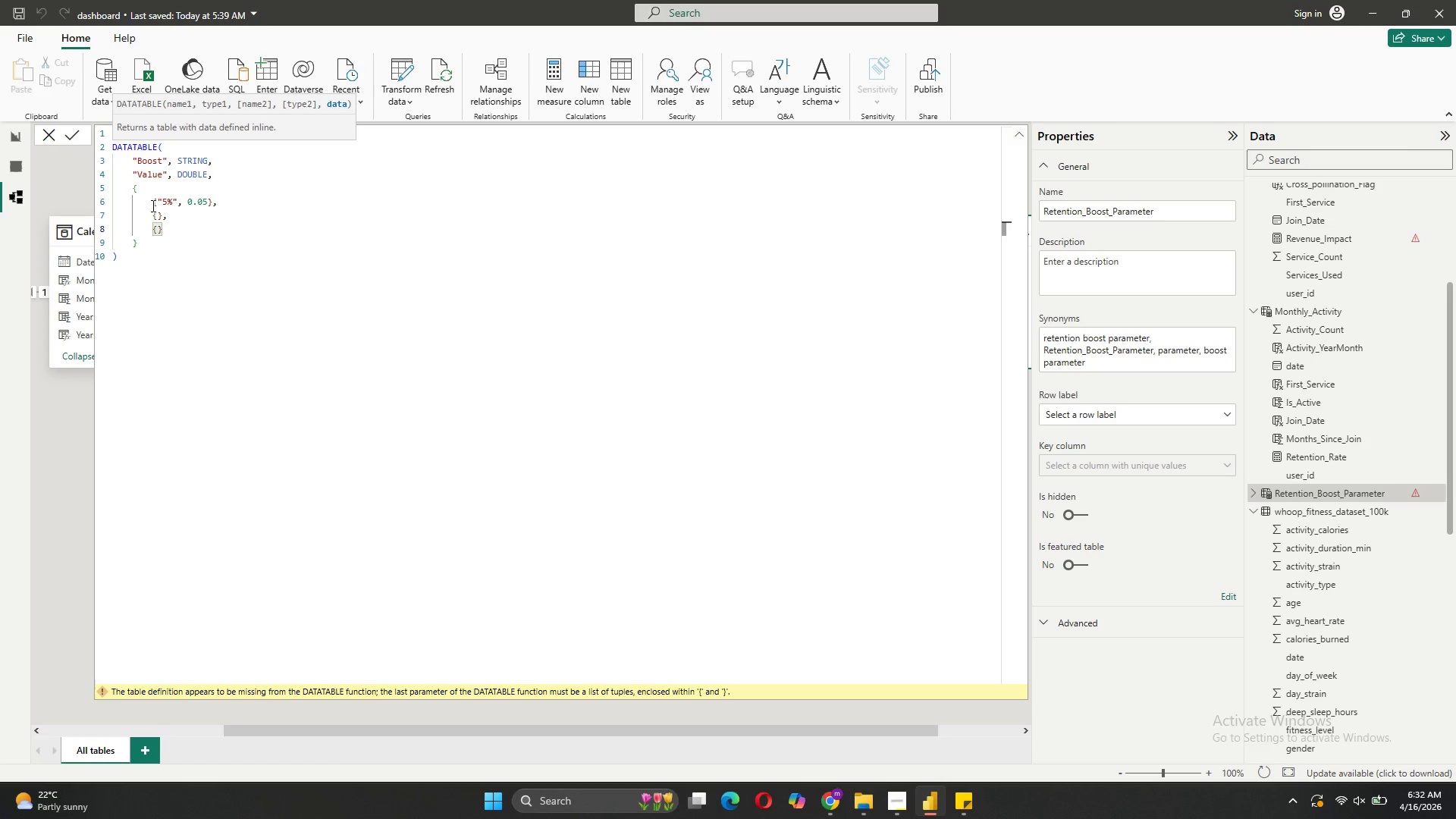 
key(Period)
 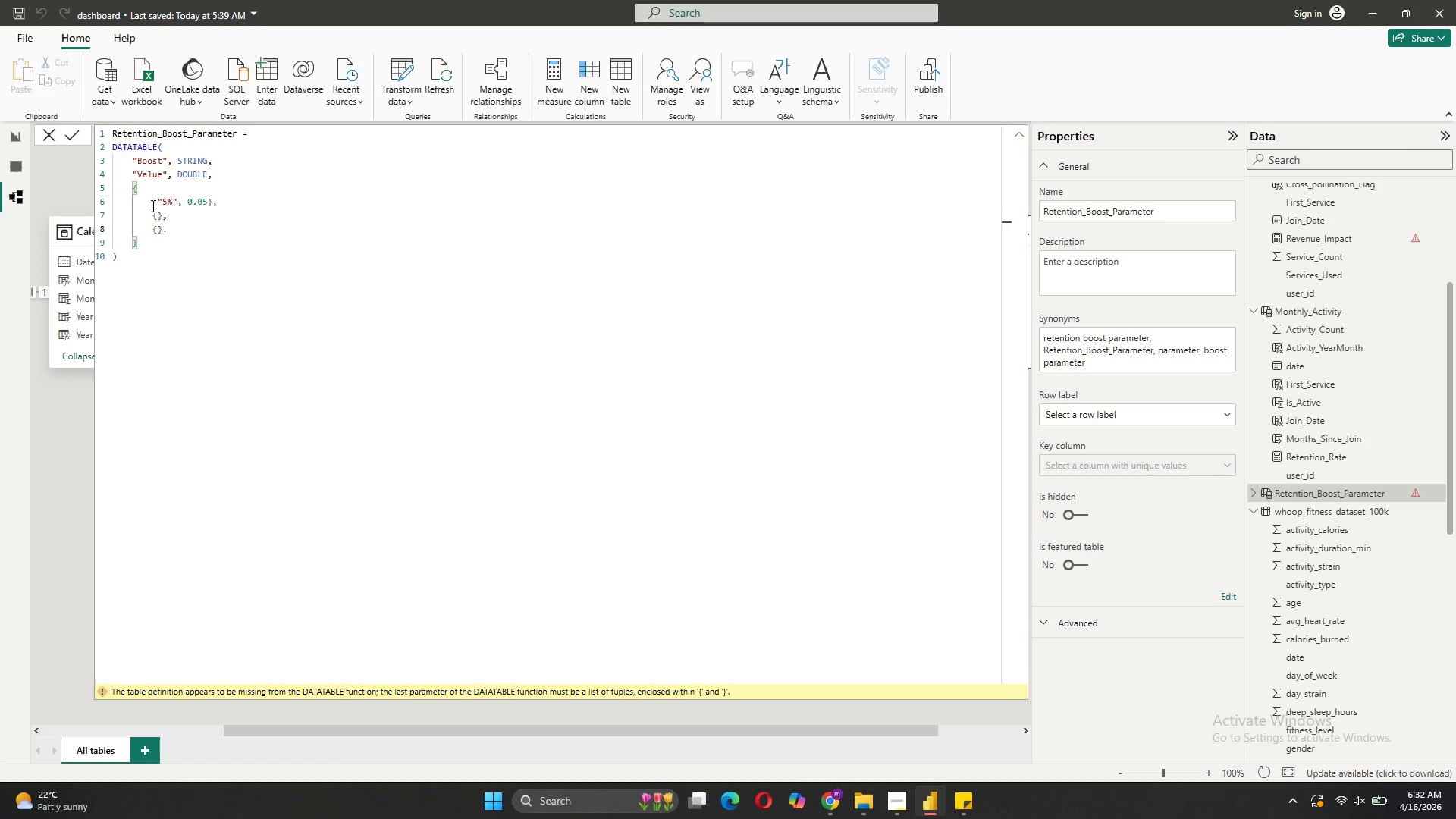 
key(Backspace)
 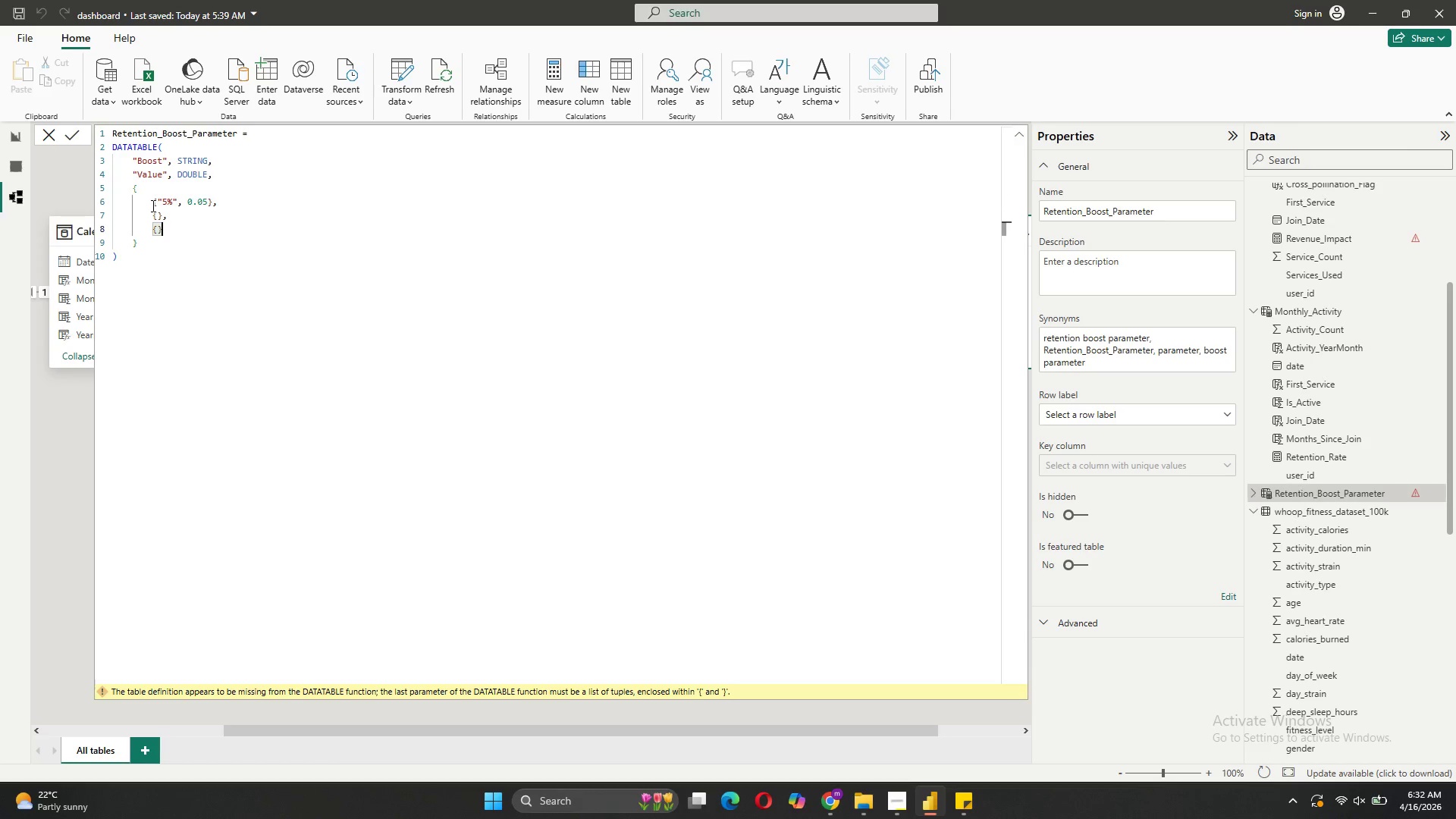 
key(Comma)
 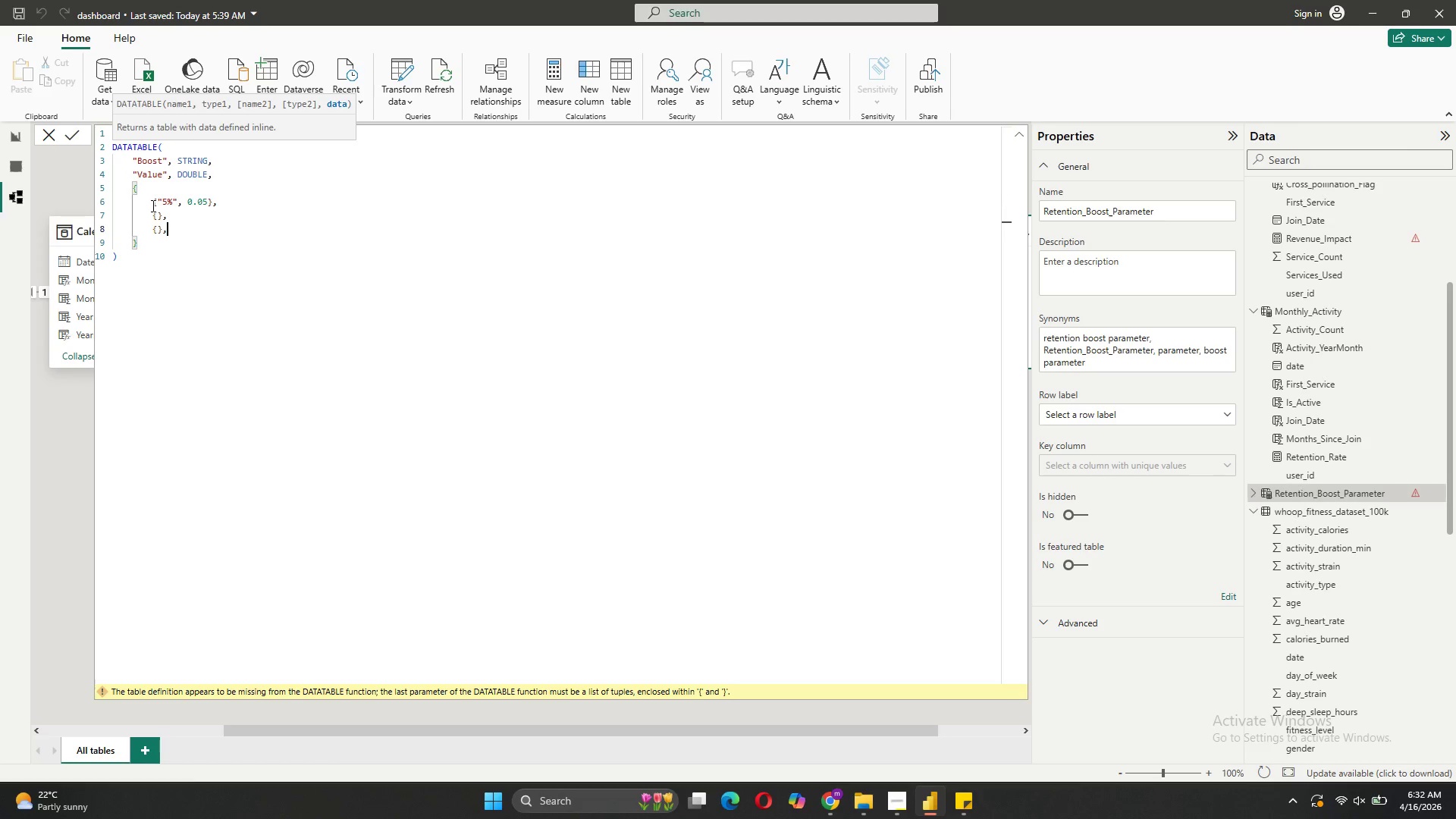 
key(Shift+Enter)
 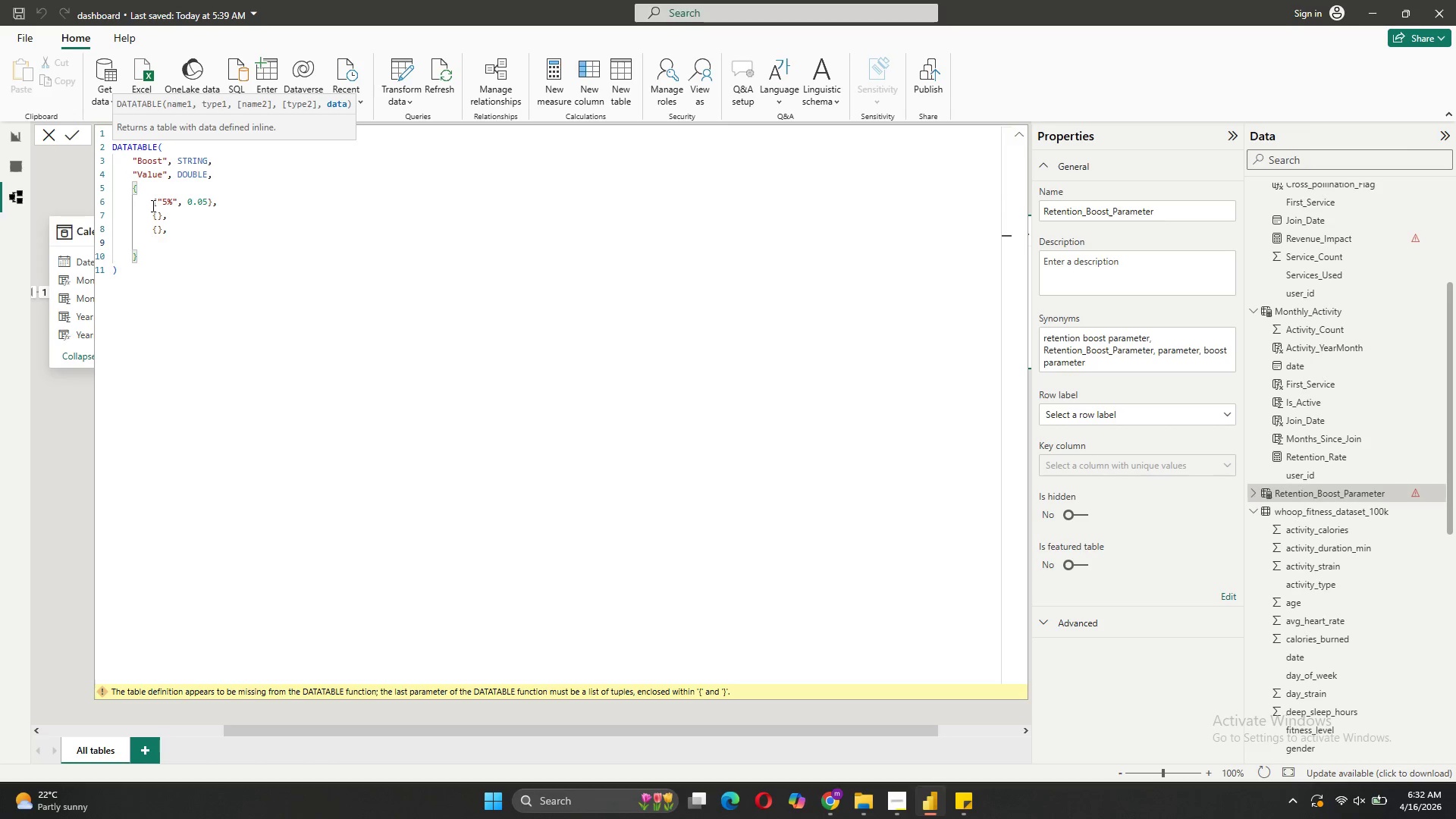 
key(Shift+BracketLeft)
 